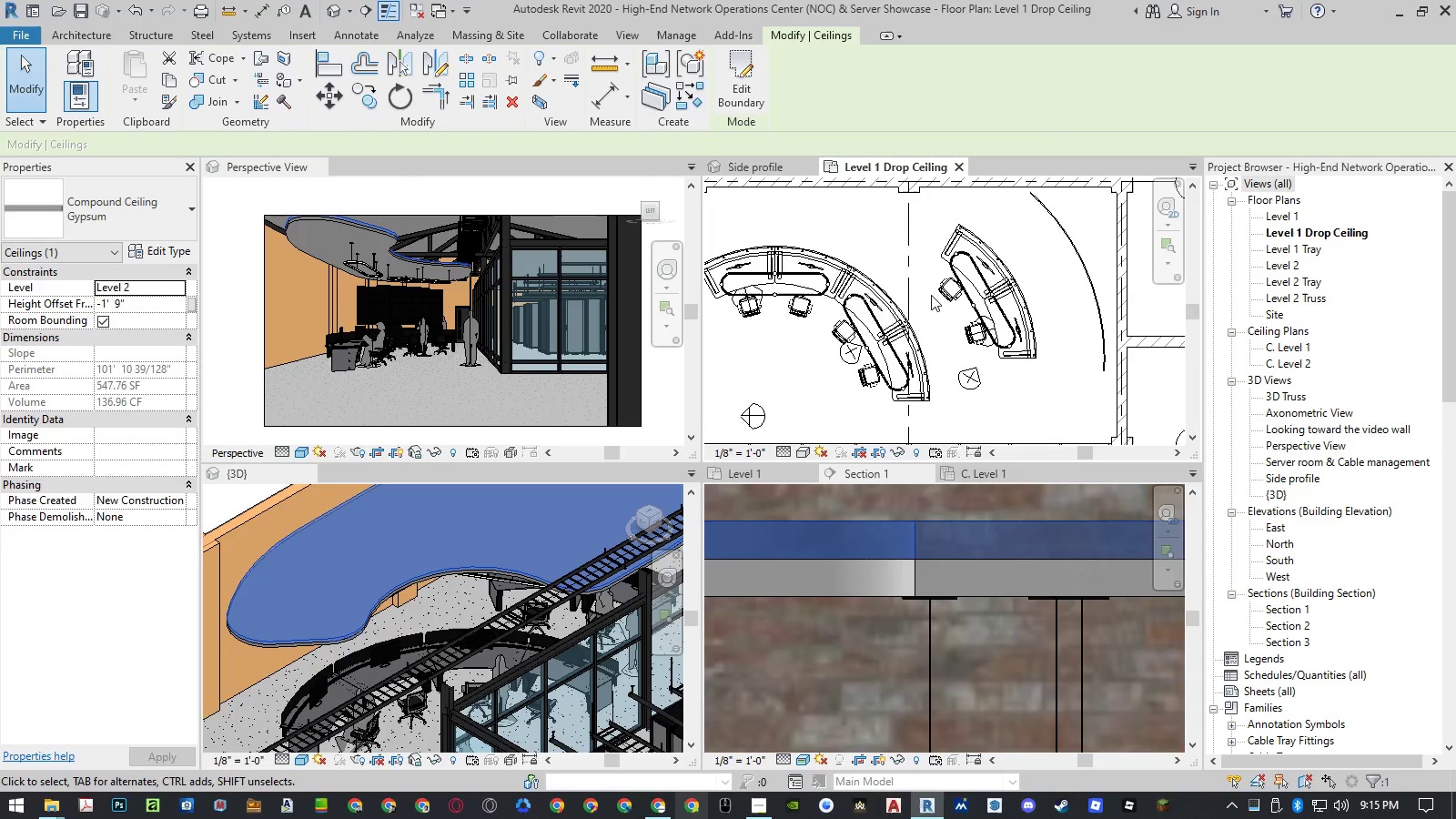 
left_click([966, 476])
 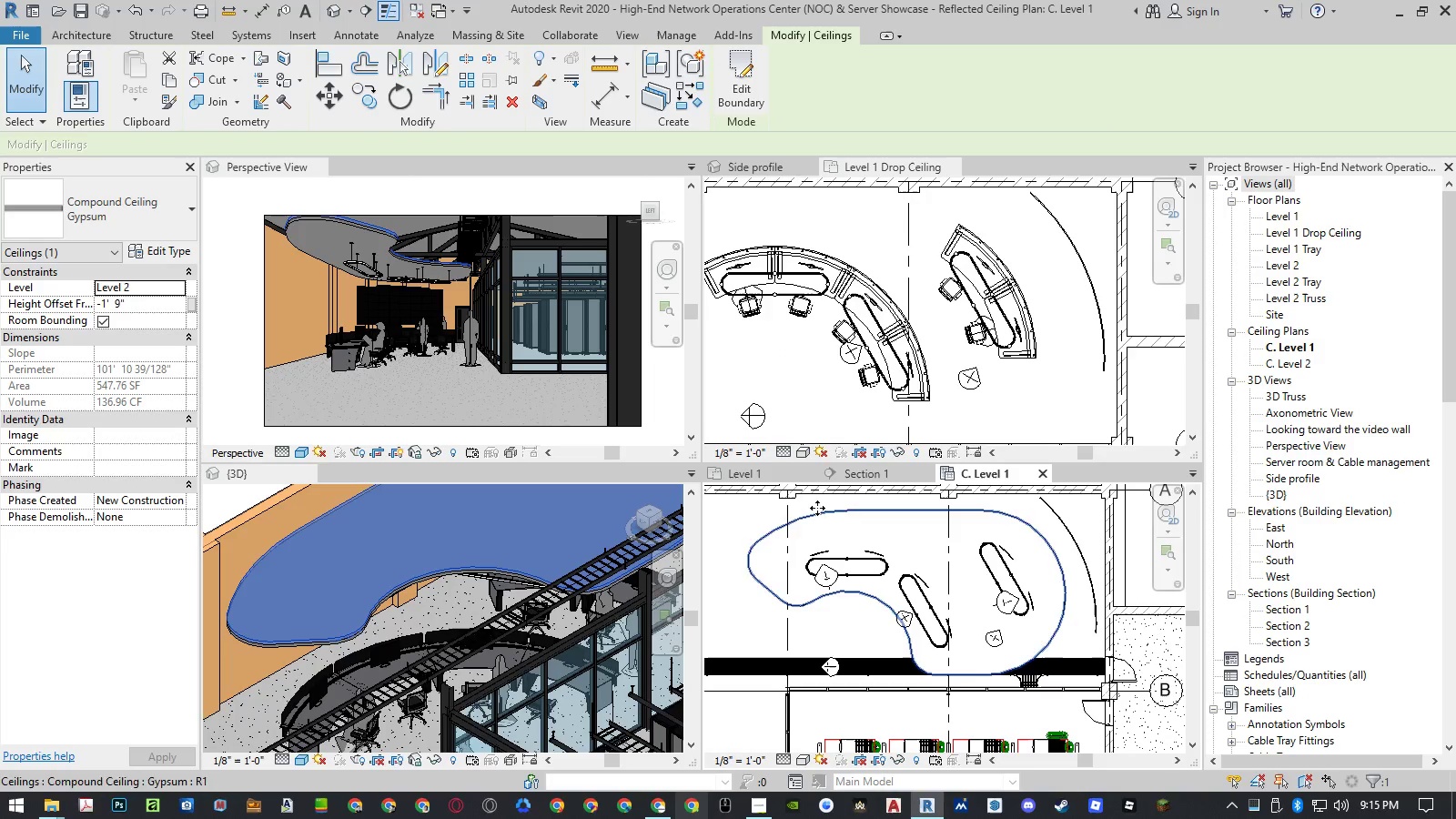 
left_click([744, 506])
 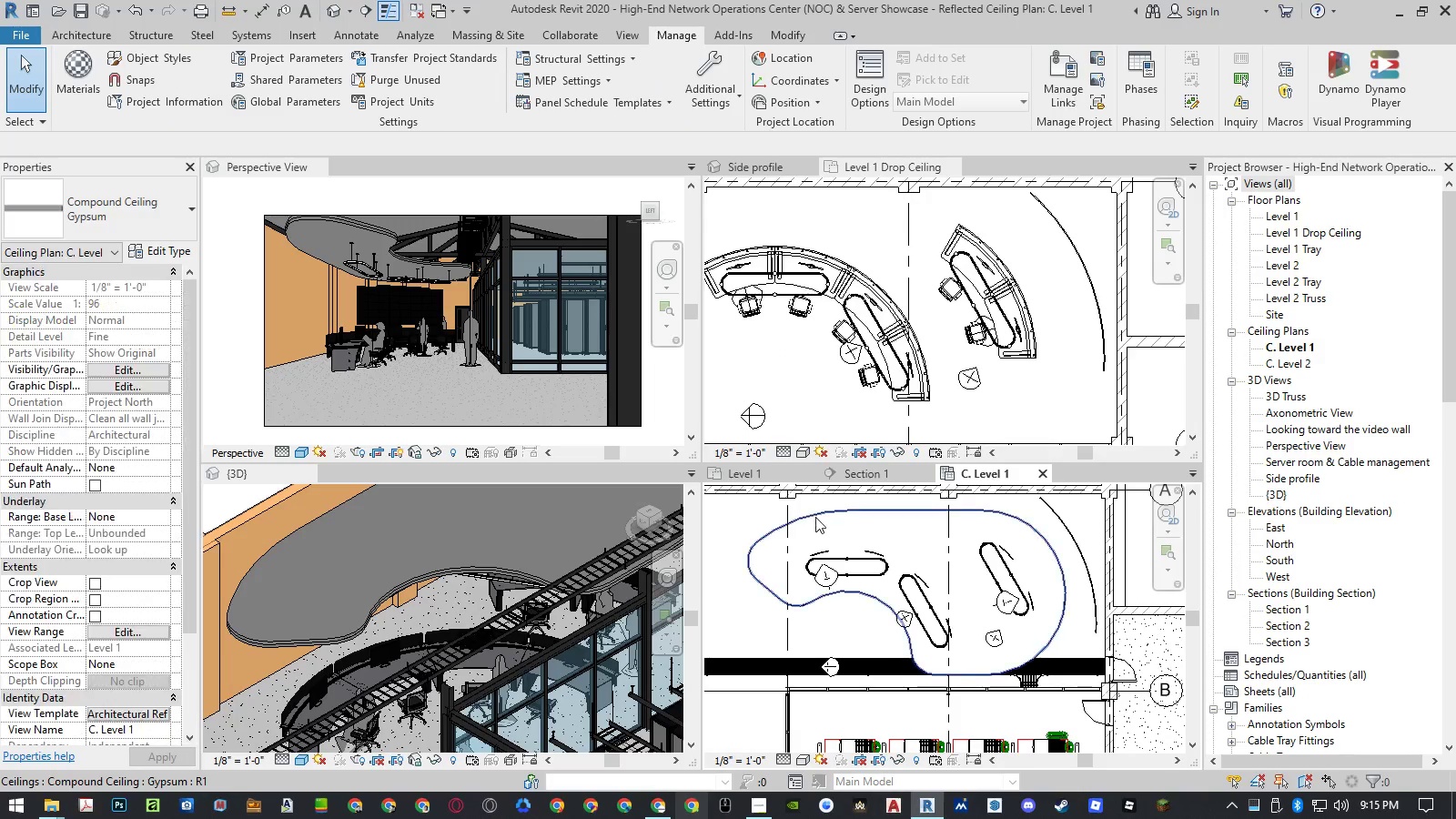 
left_click([815, 518])
 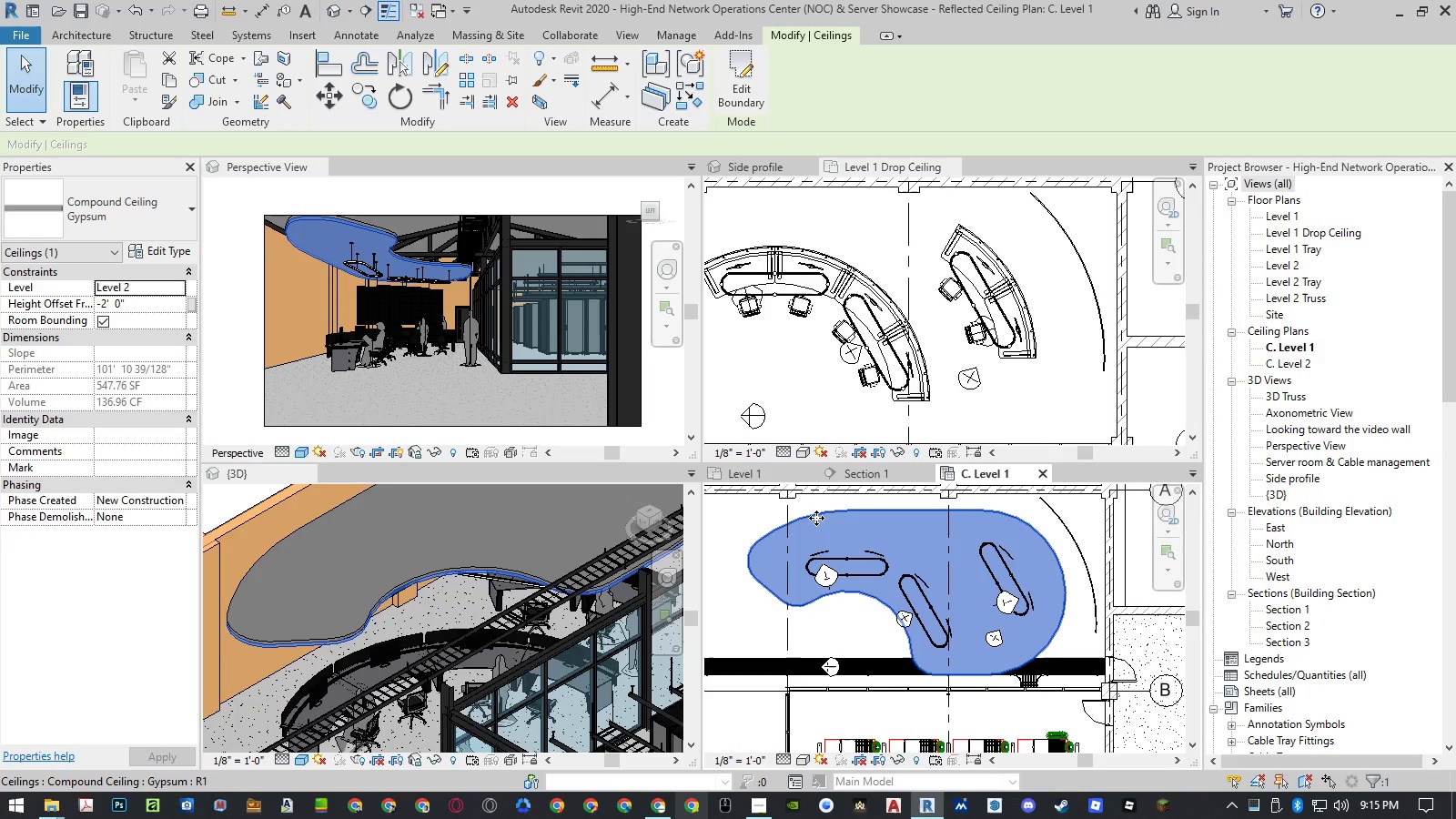 
double_click([816, 518])
 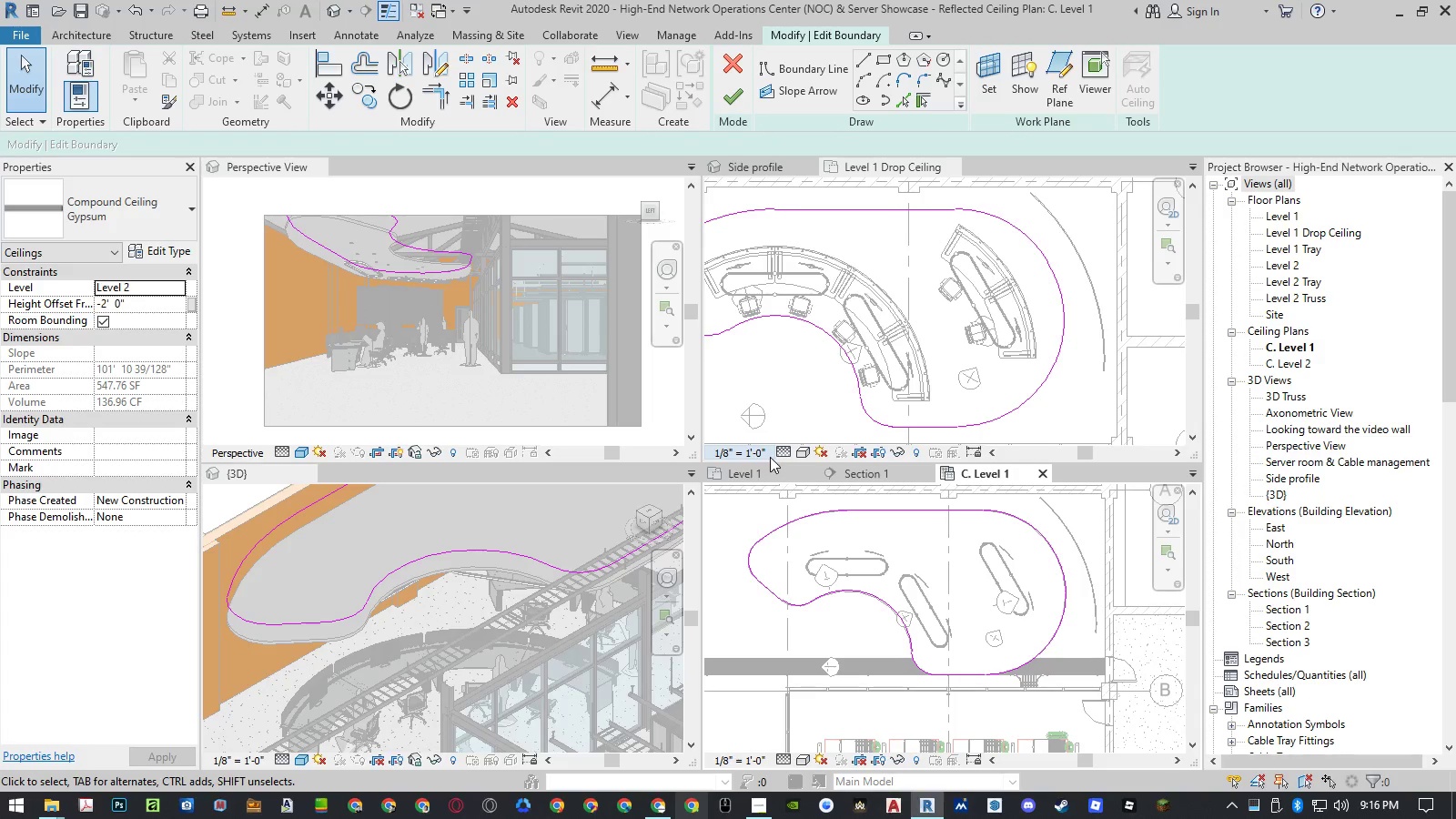 
type(of)
 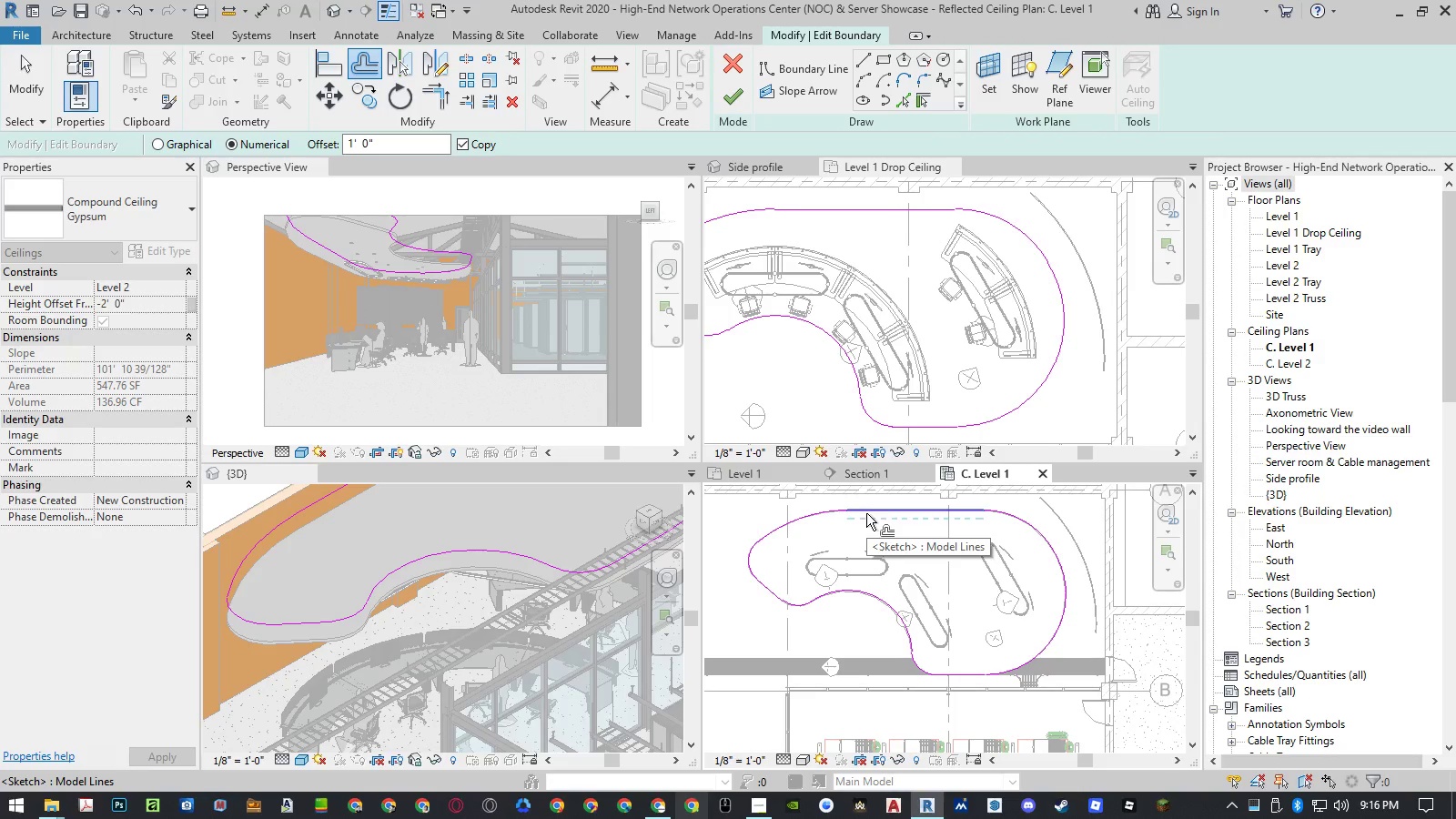 
left_click([866, 513])
 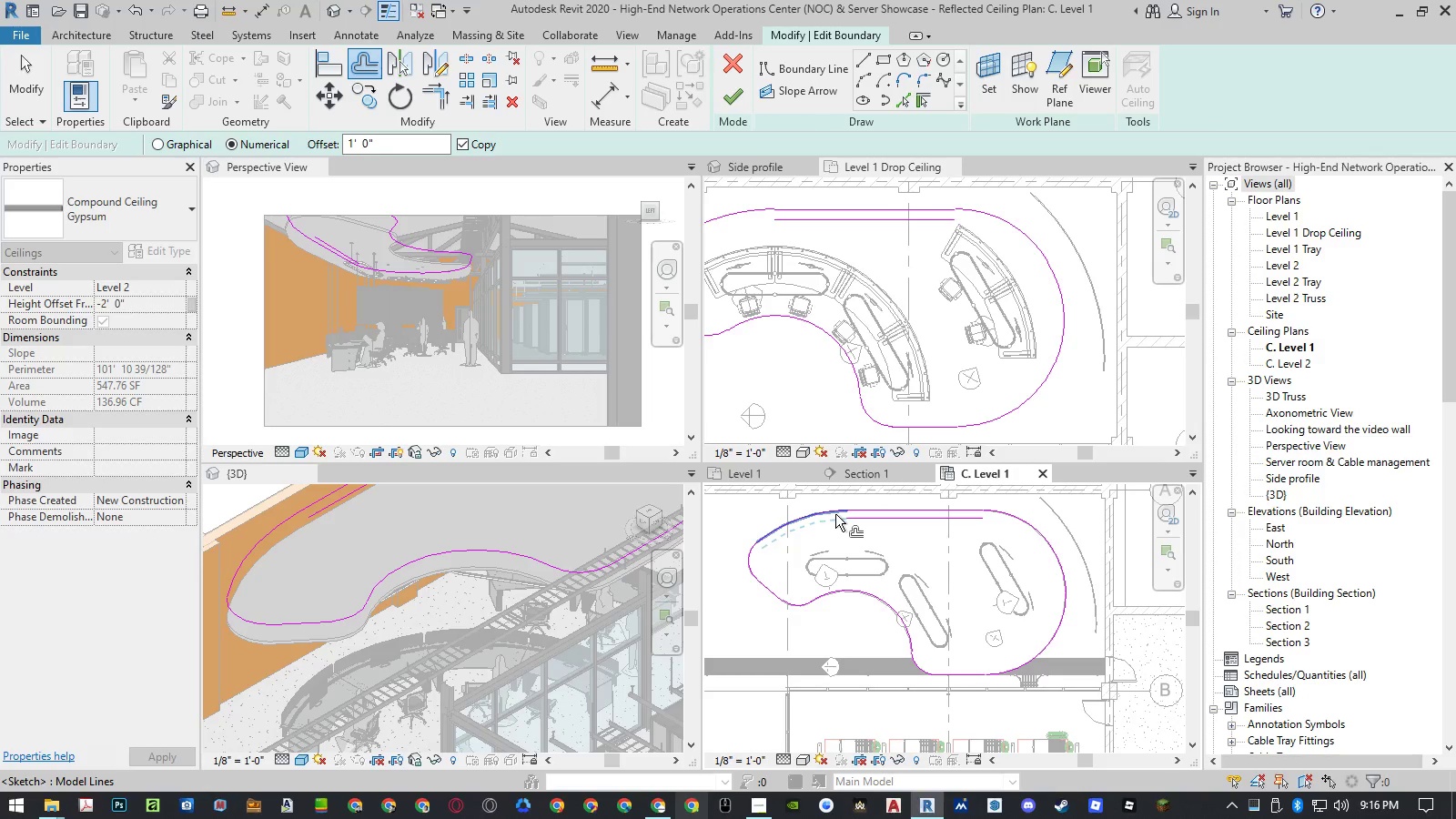 
left_click([835, 514])
 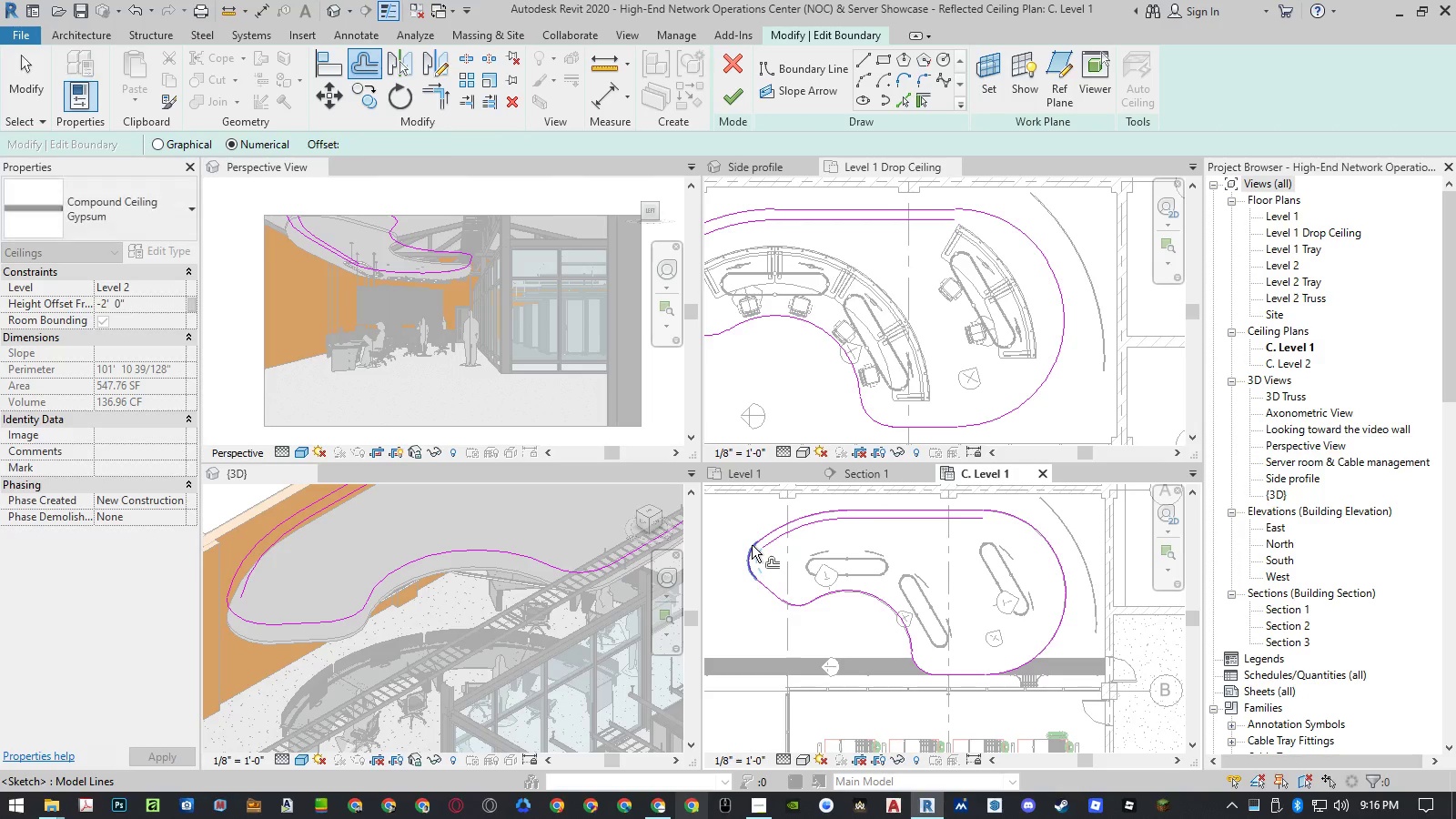 
left_click([752, 545])
 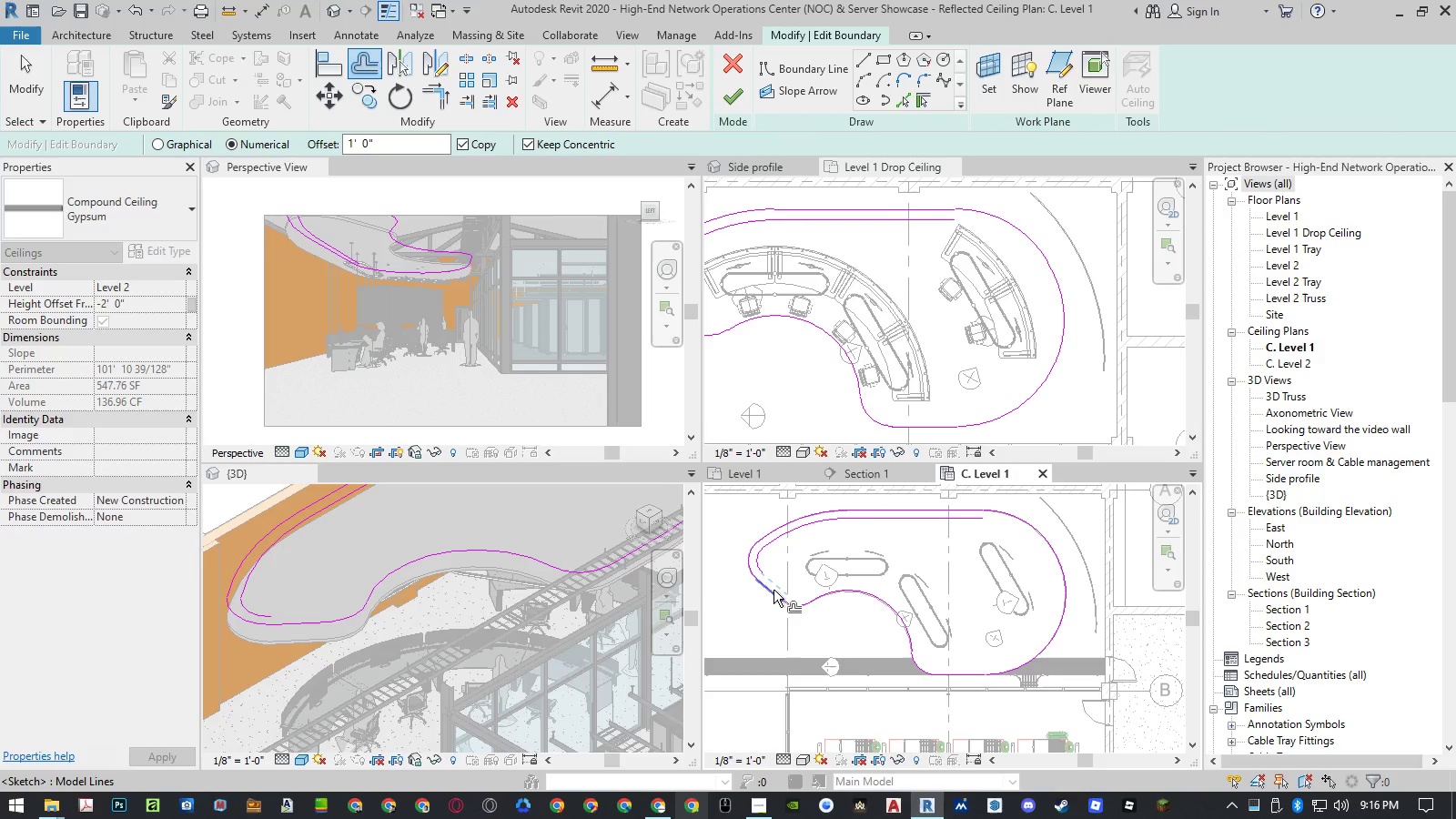 
left_click([774, 590])
 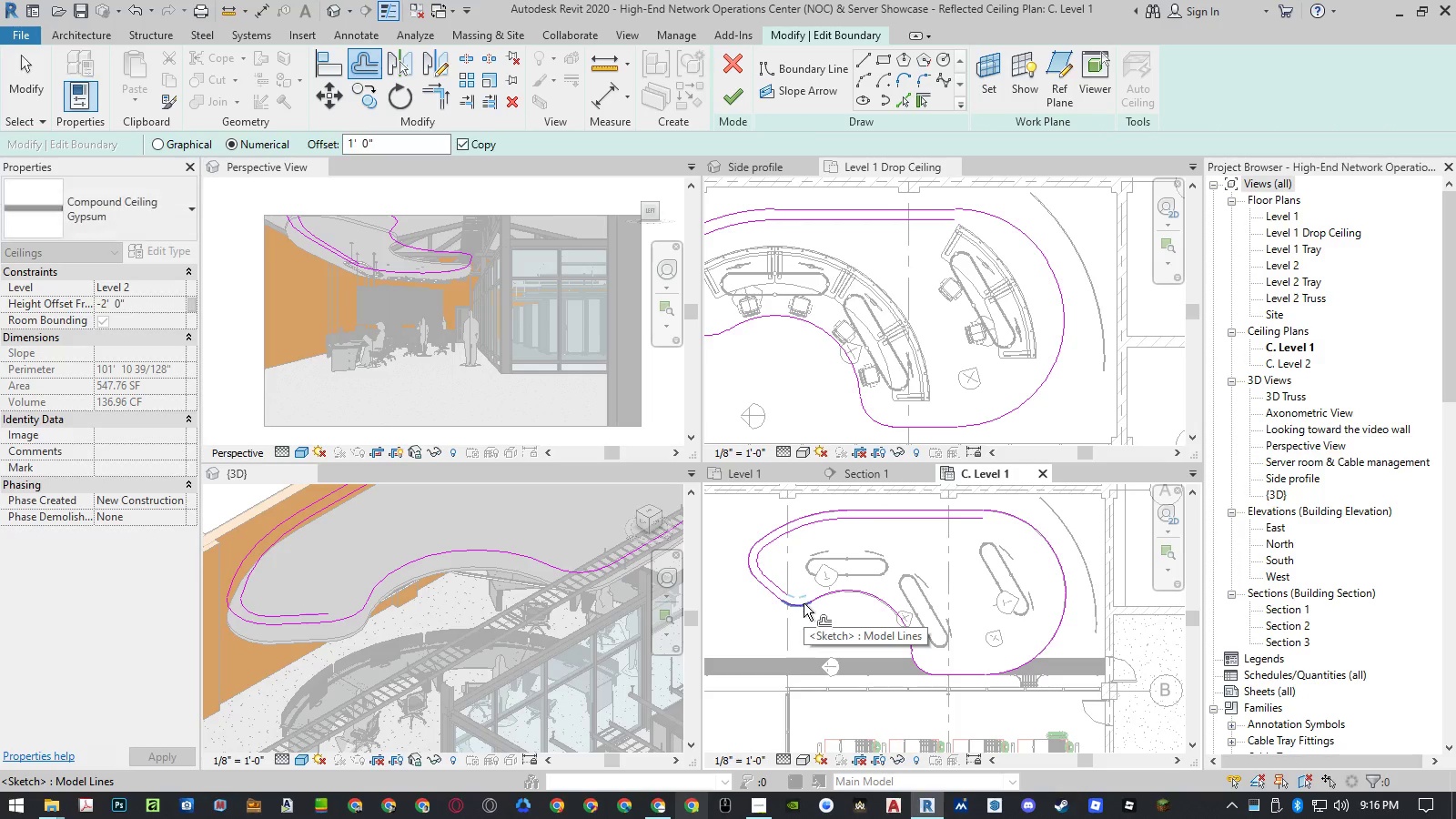 
left_click([804, 603])
 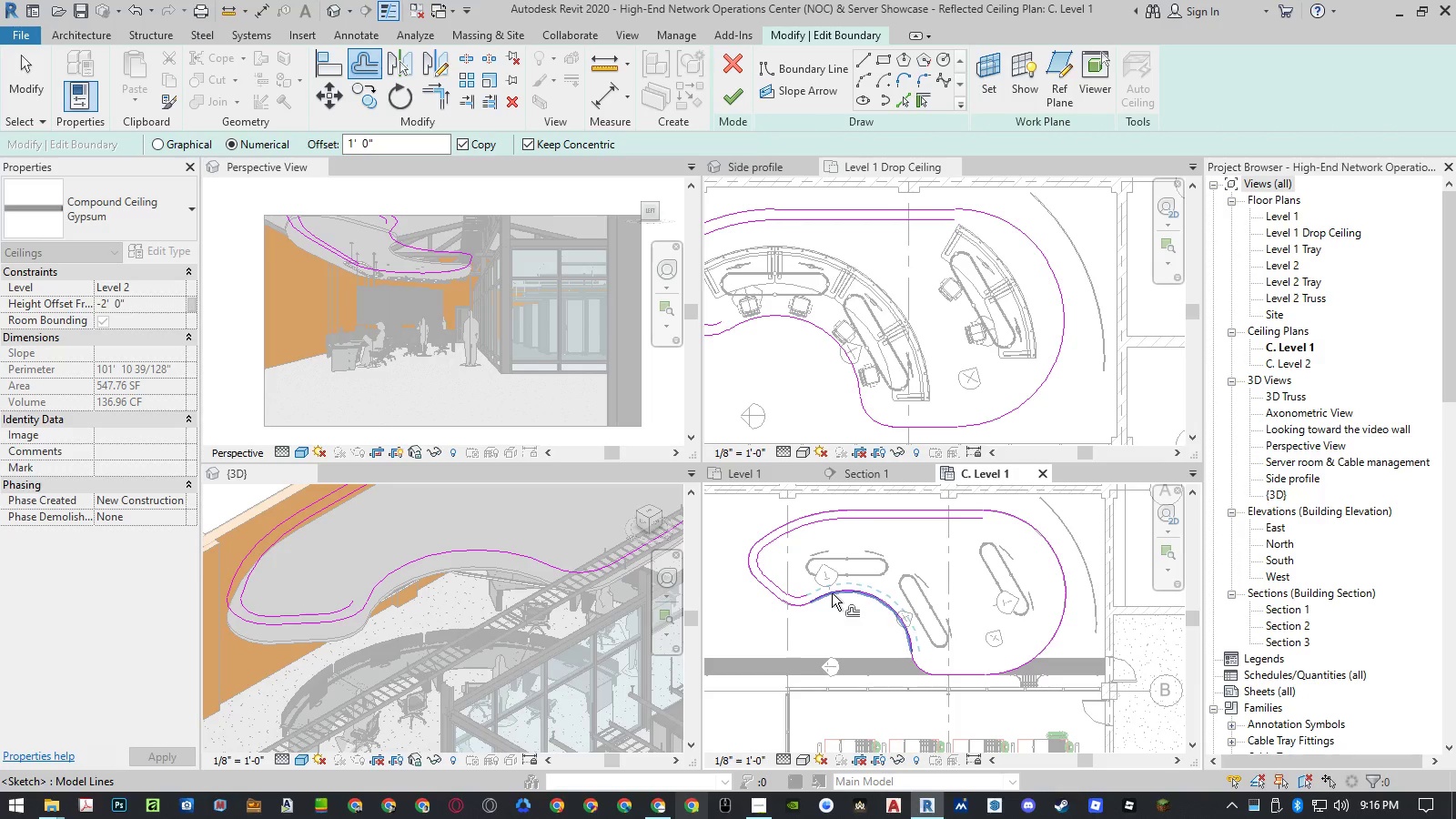 
left_click([832, 593])
 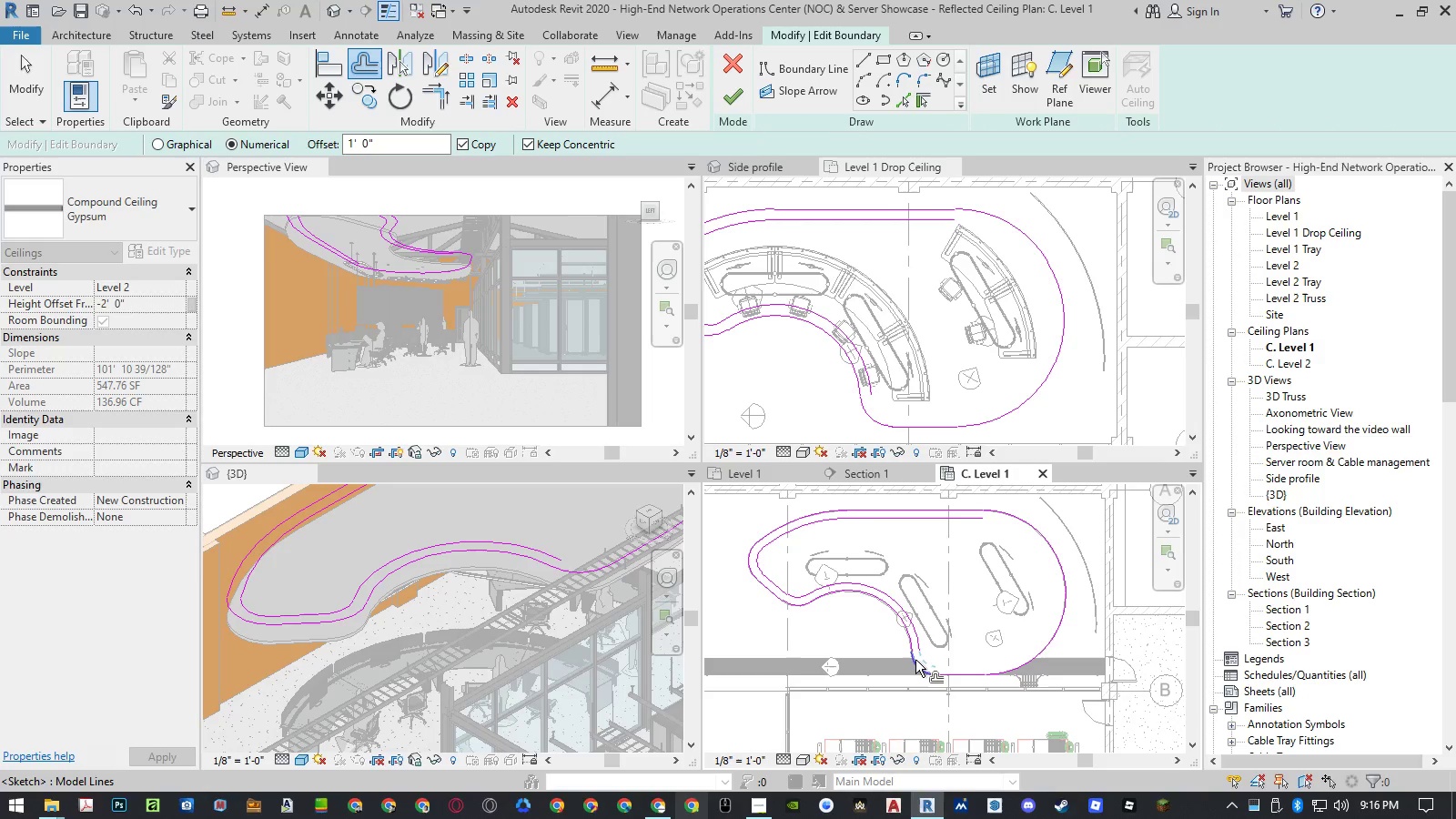 
left_click([915, 660])
 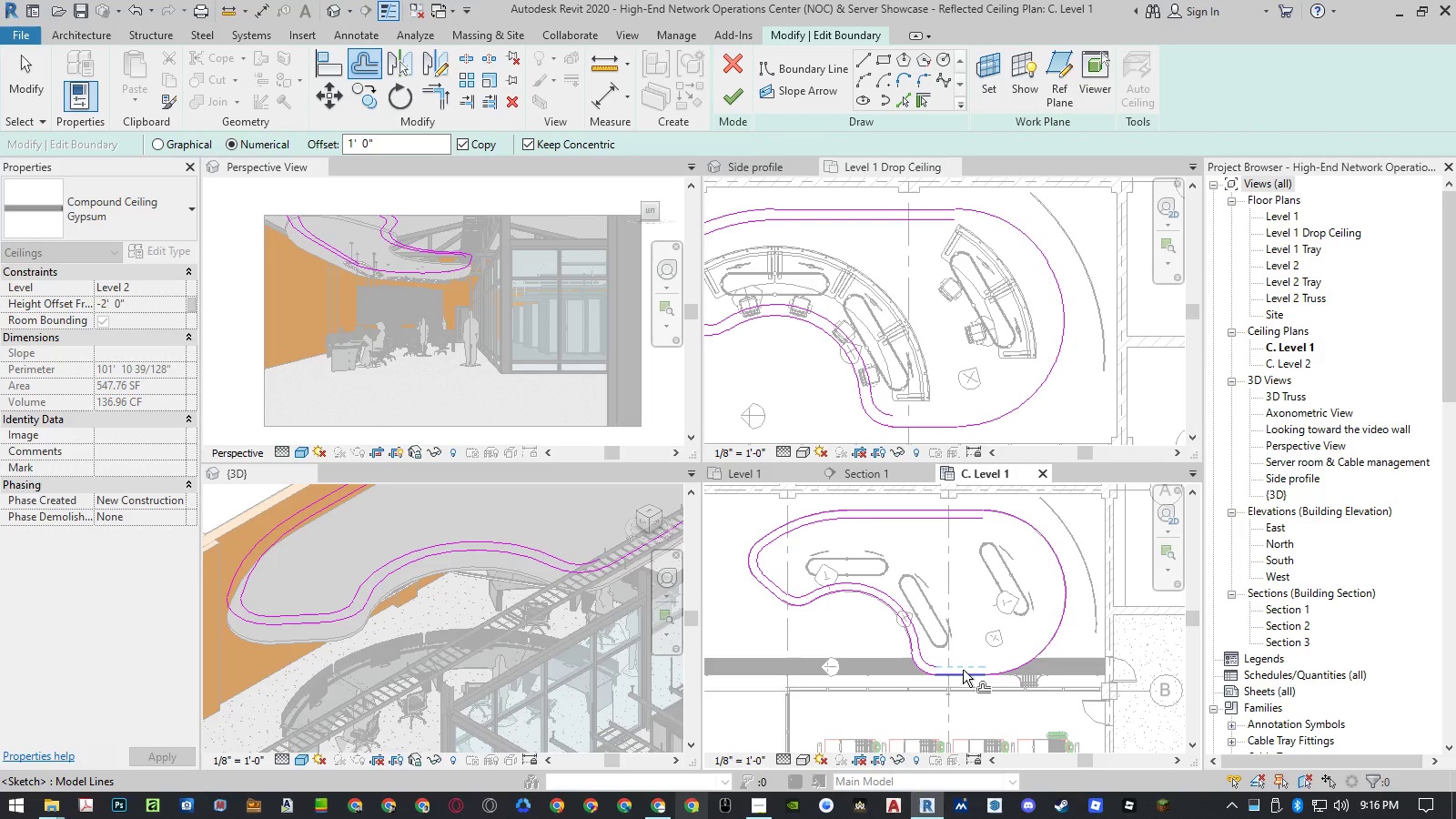 
left_click([964, 670])
 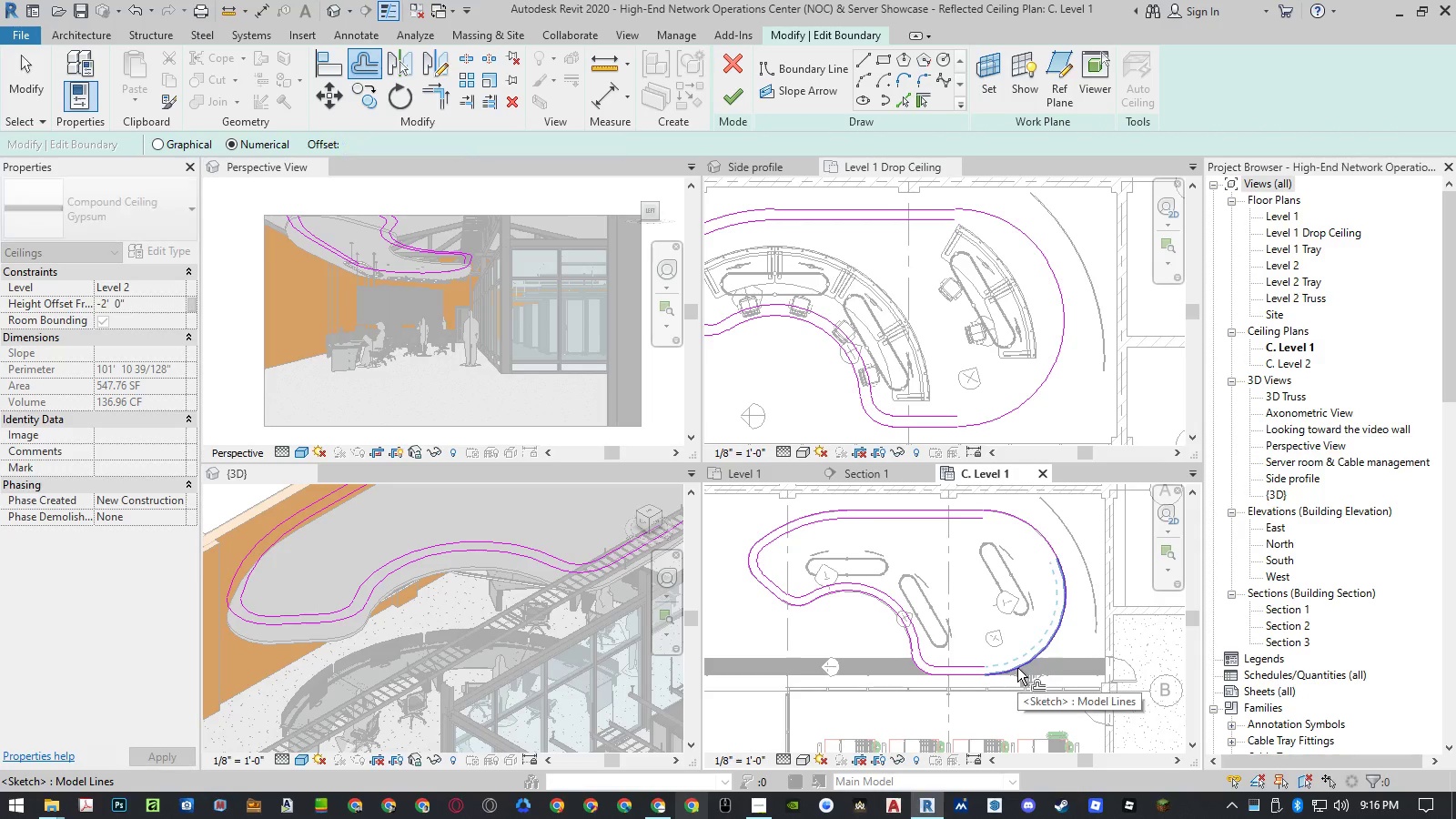 
left_click([1017, 668])
 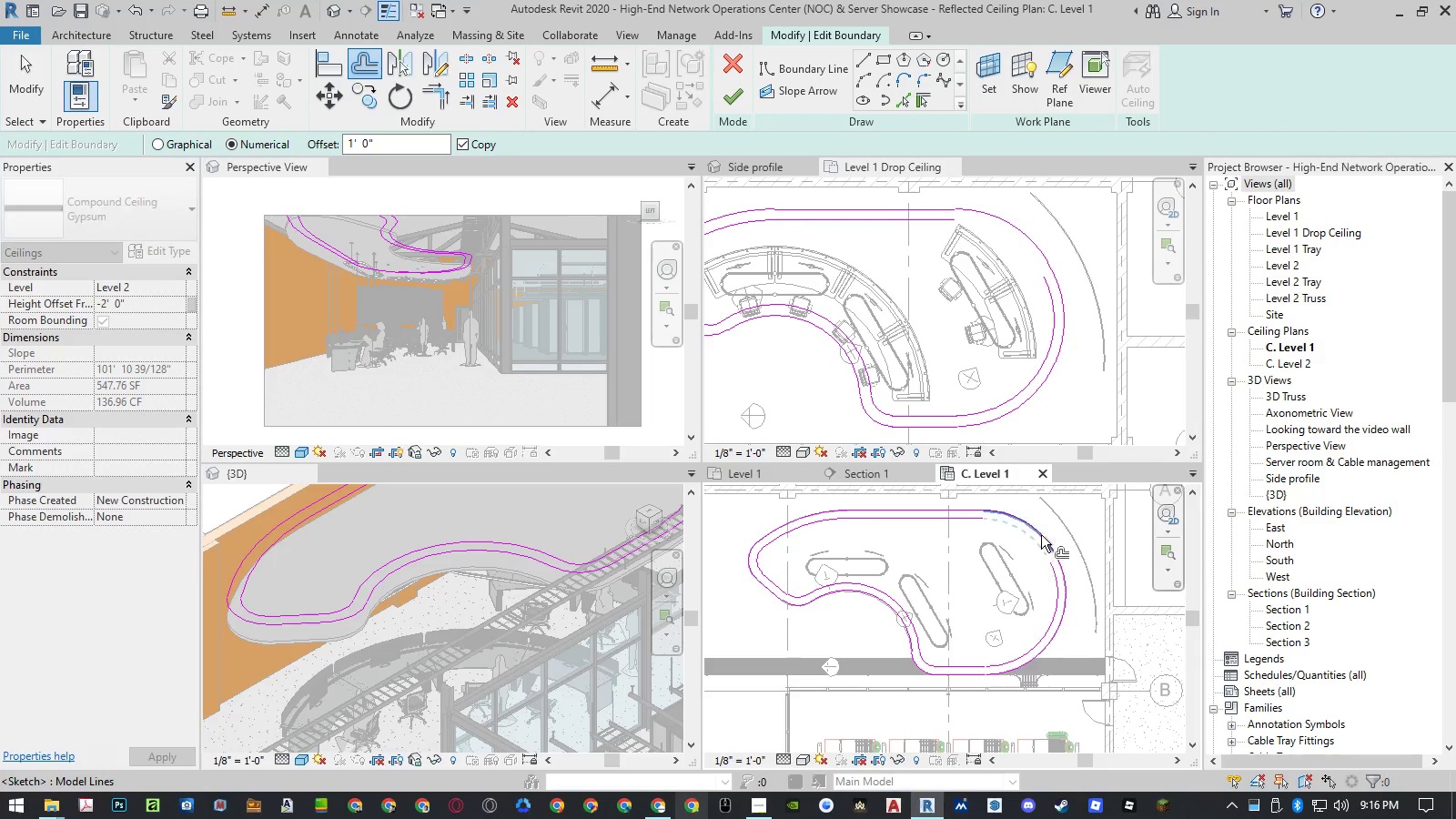 
left_click([1040, 533])
 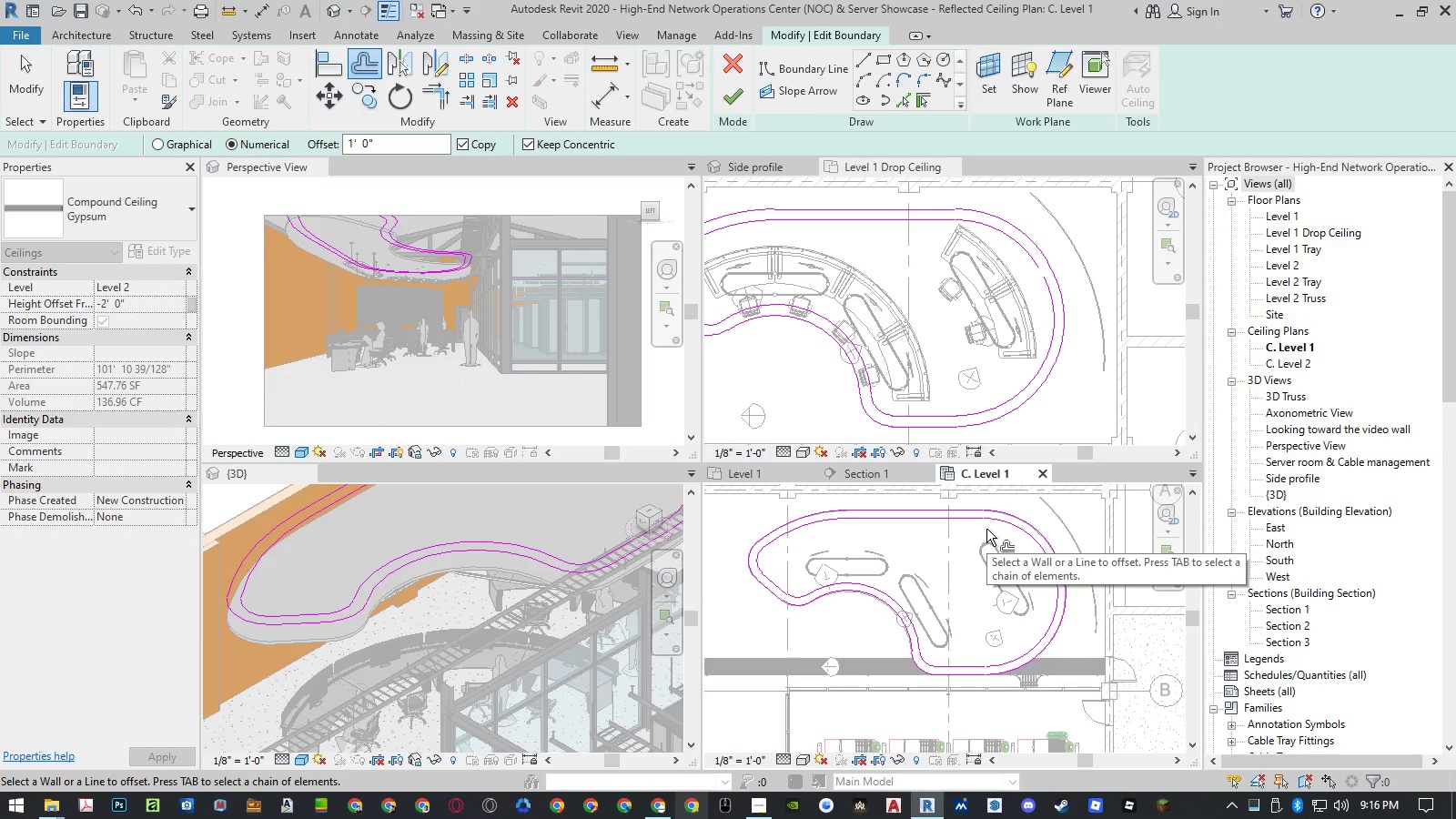 
type(tr)
 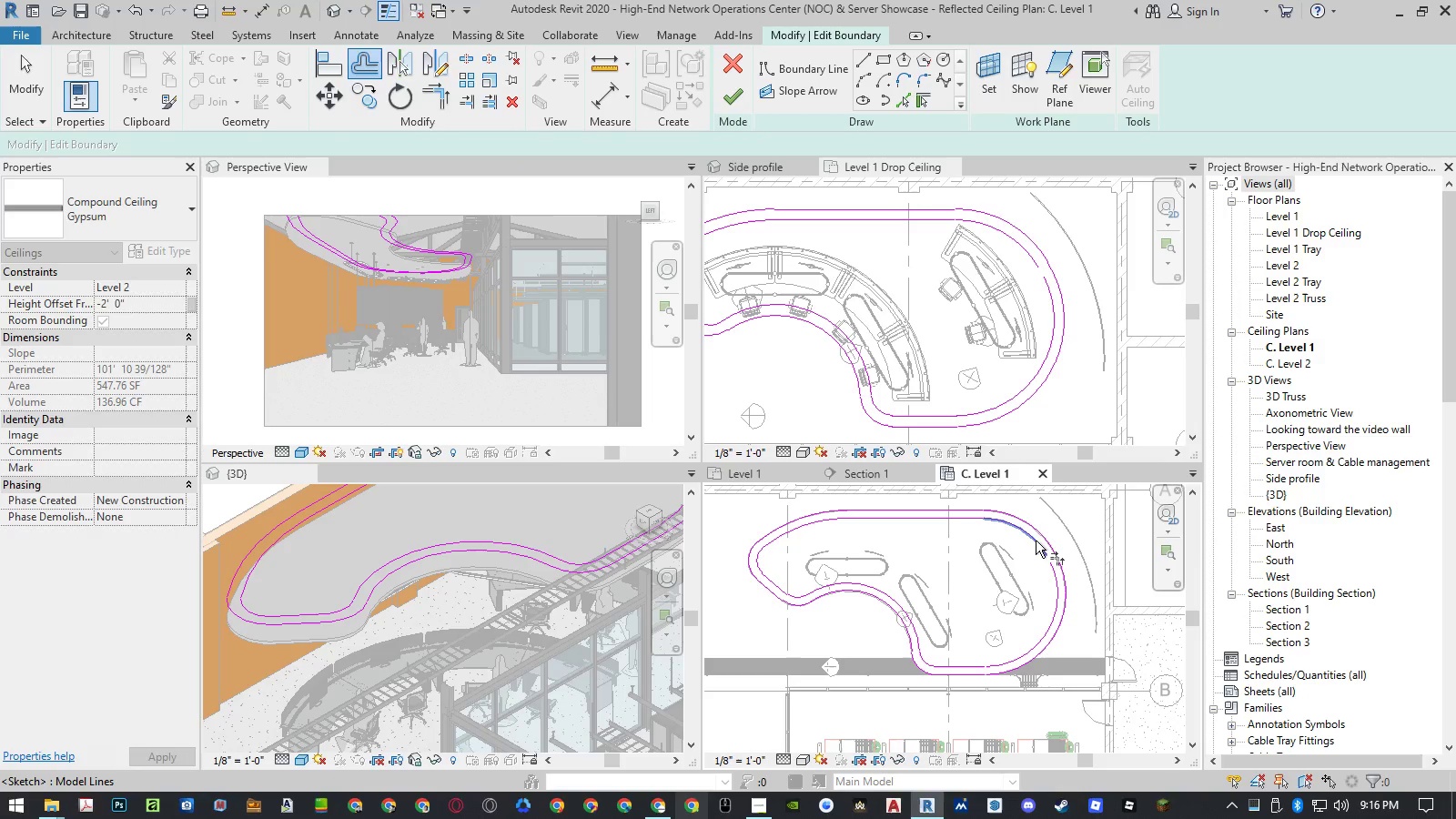 
left_click([1036, 541])
 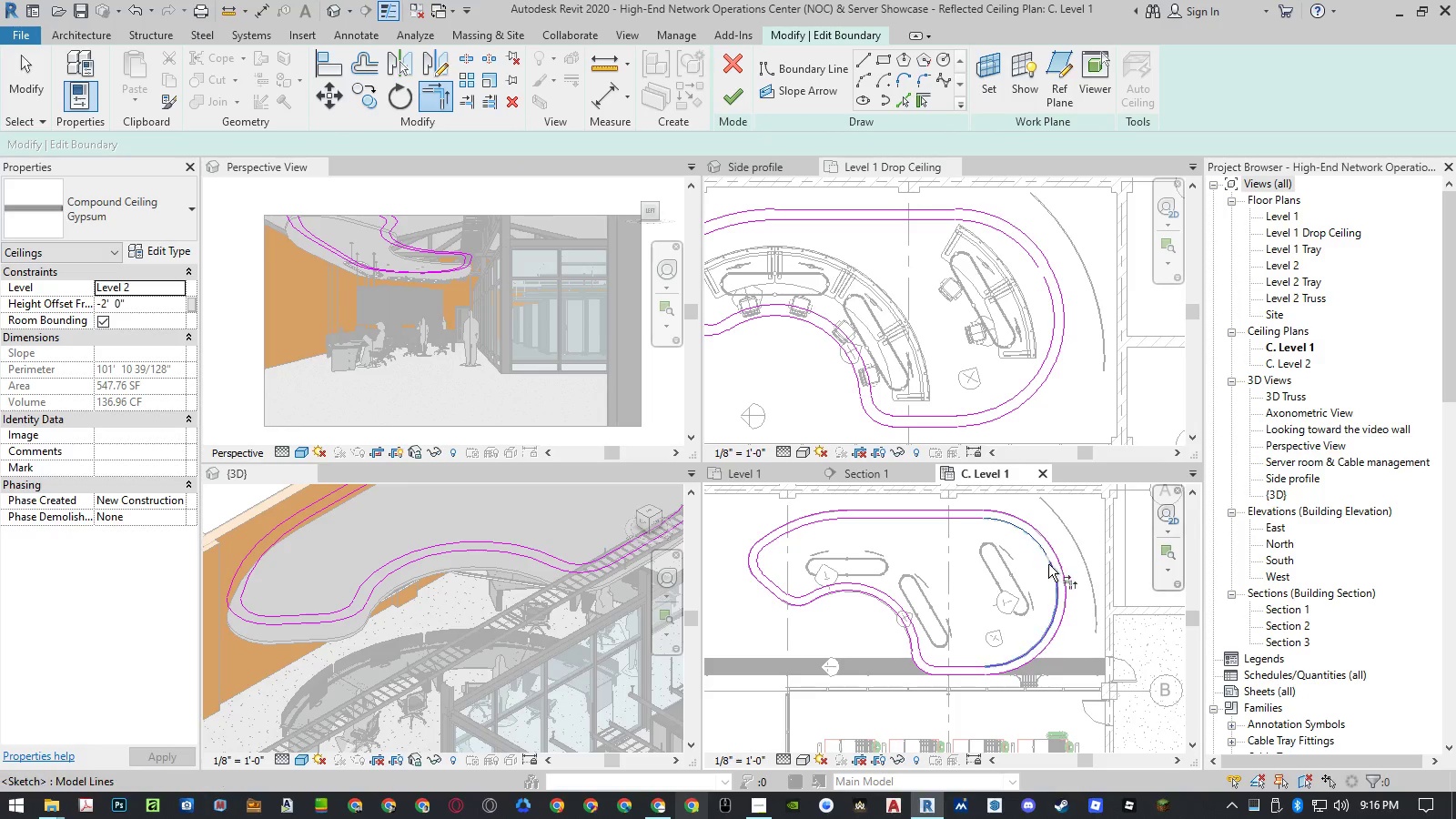 
left_click([1049, 567])
 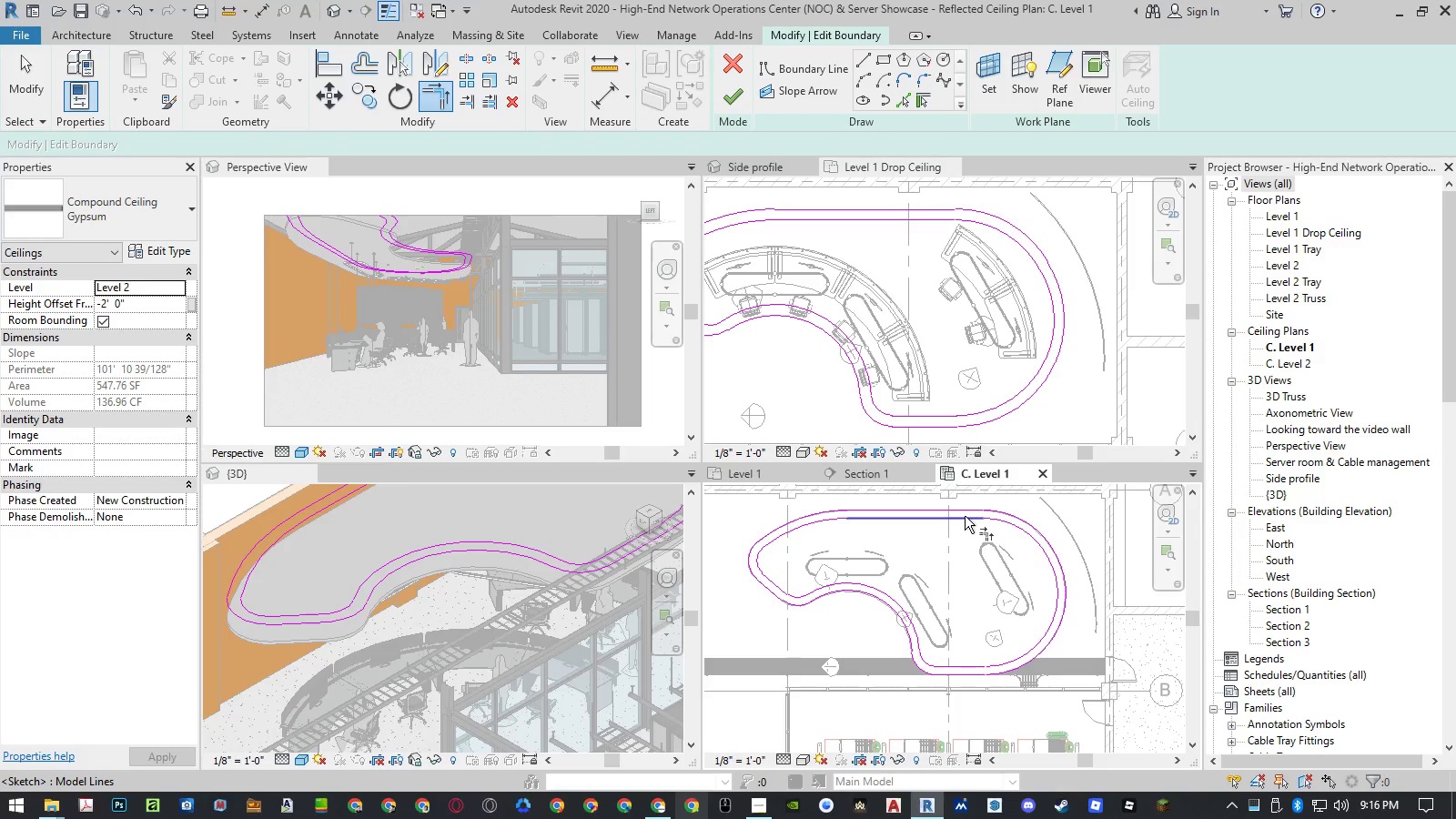 
double_click([1003, 521])
 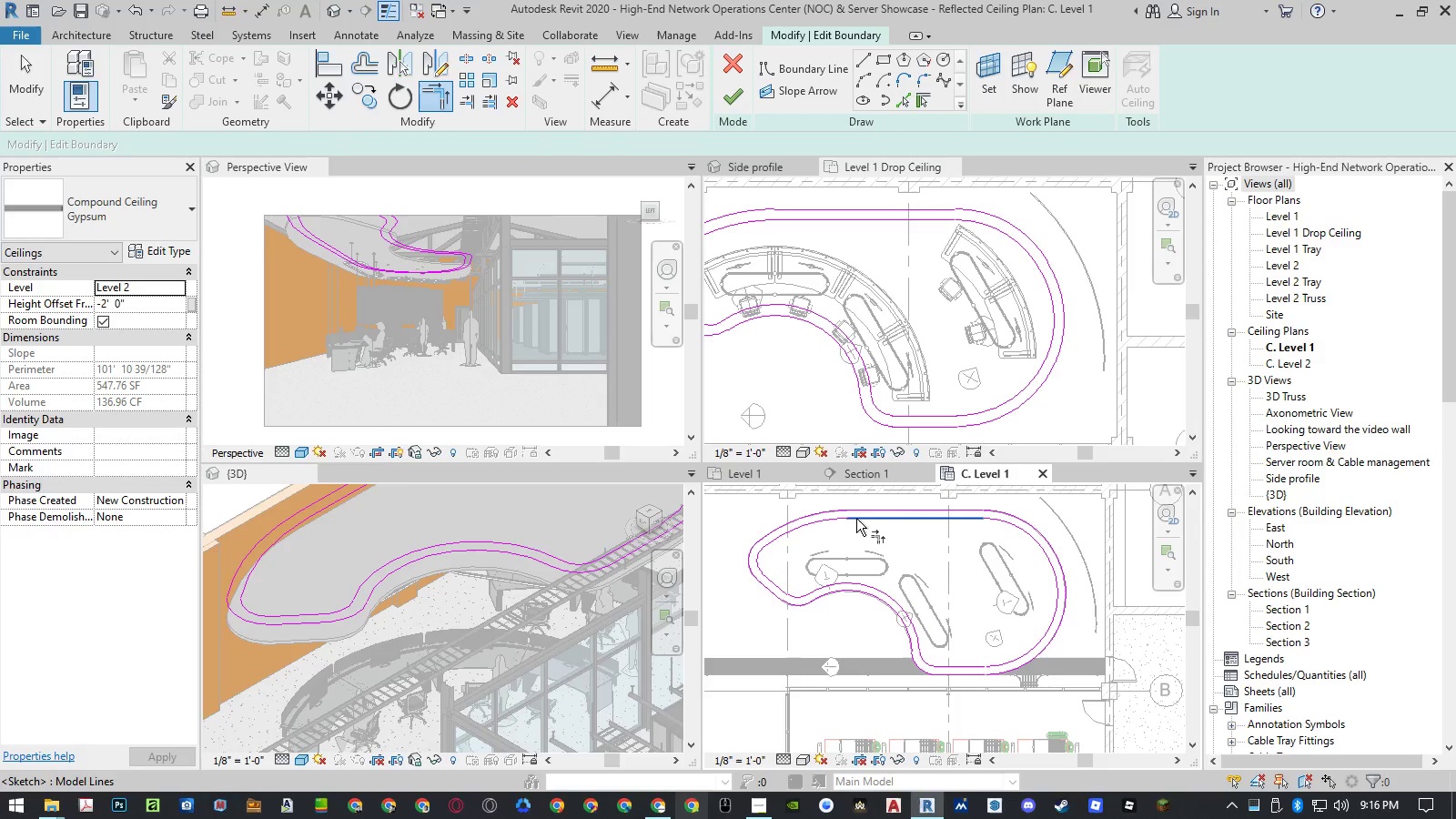 
double_click([833, 520])
 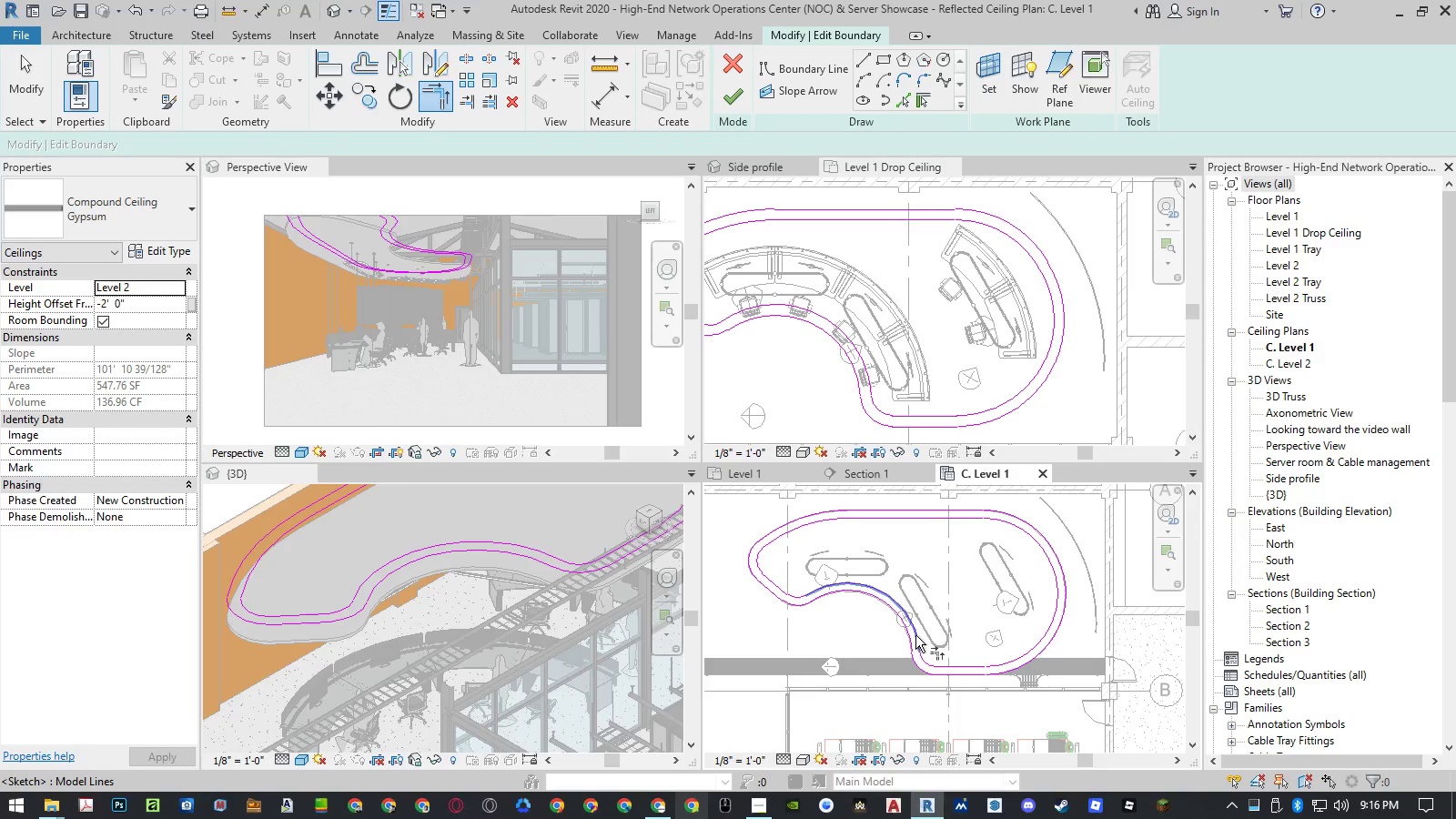 
left_click([917, 636])
 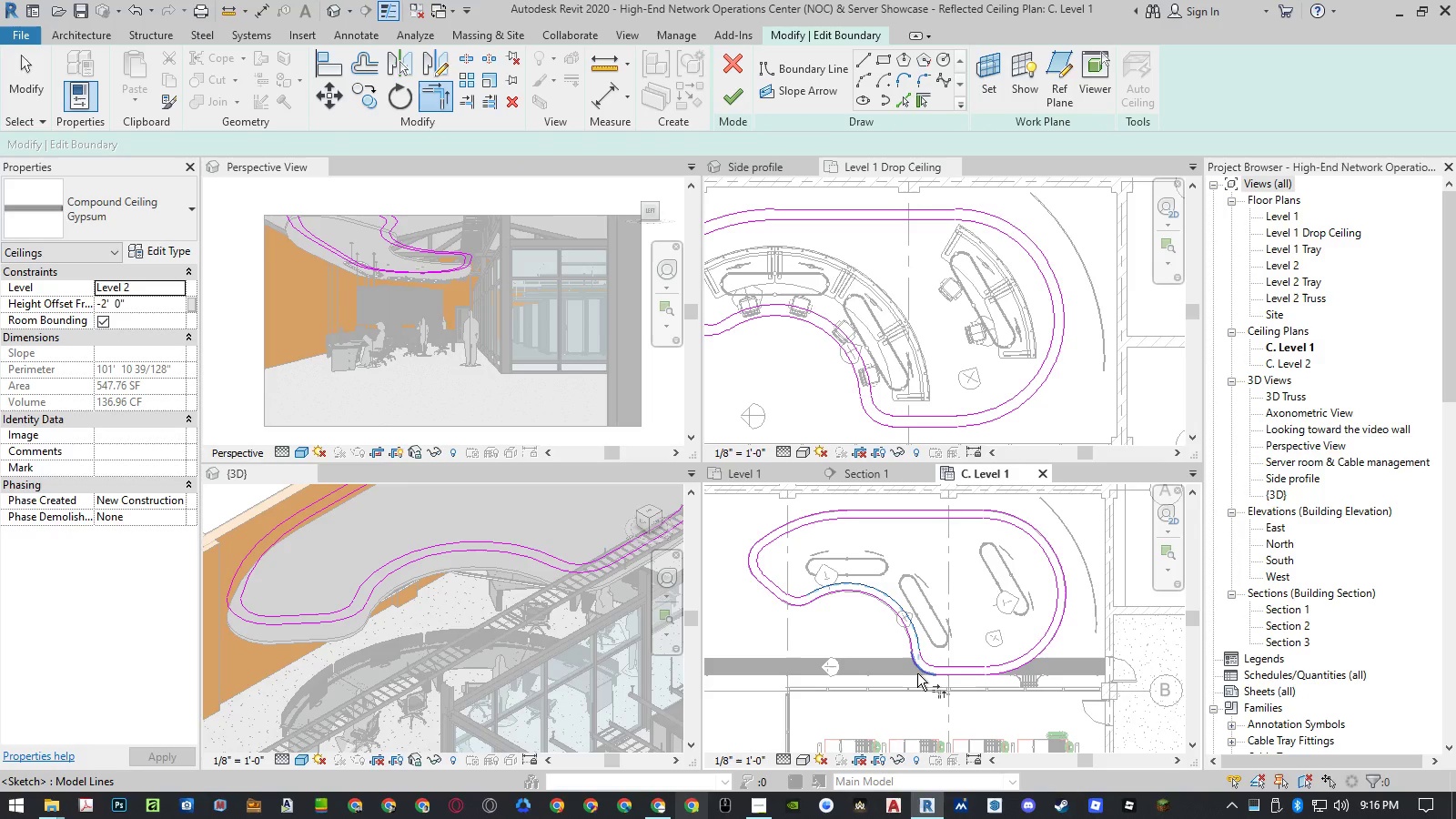 
scroll: coordinate [920, 673], scroll_direction: up, amount: 4.0
 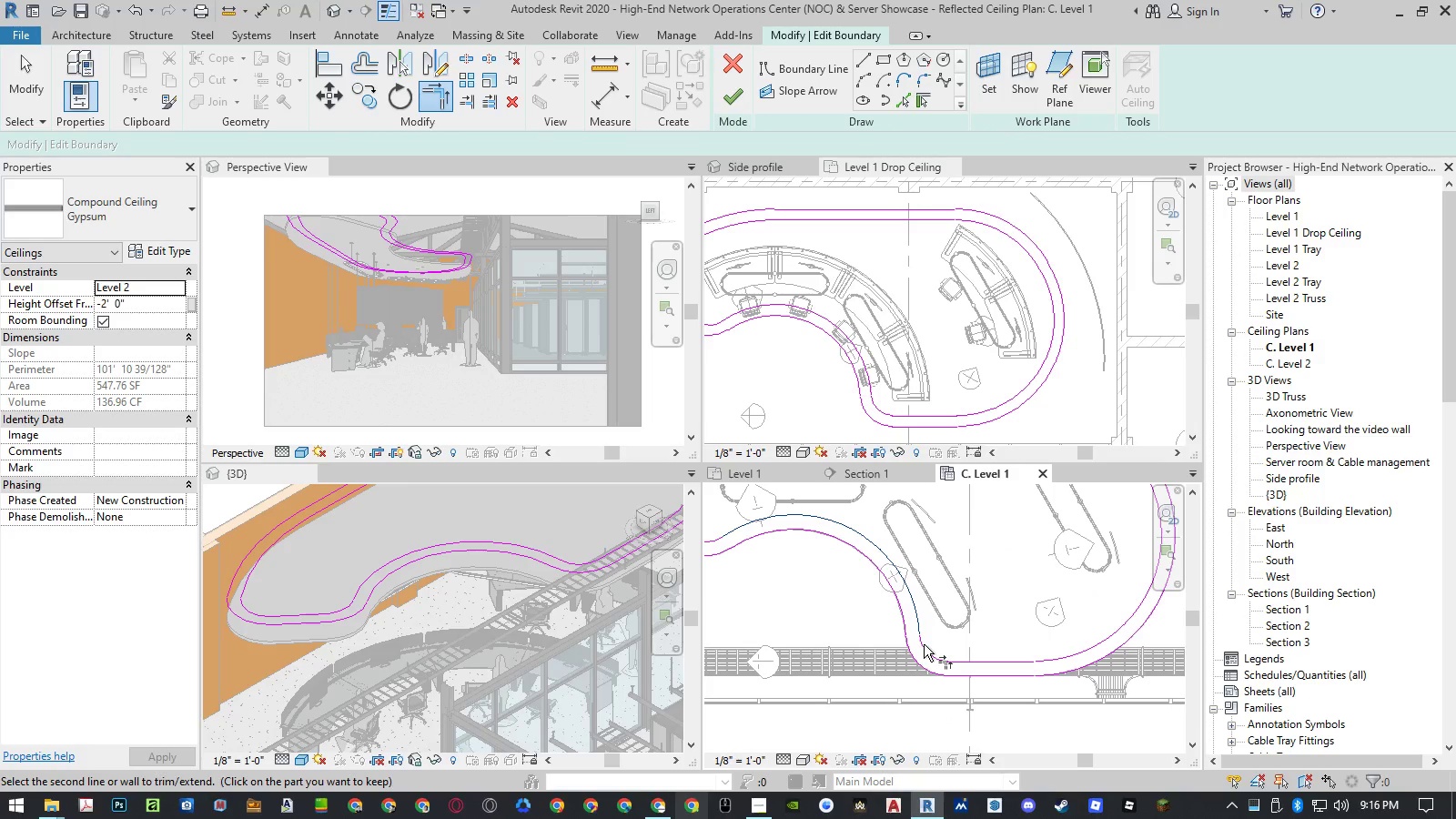 
left_click([924, 645])
 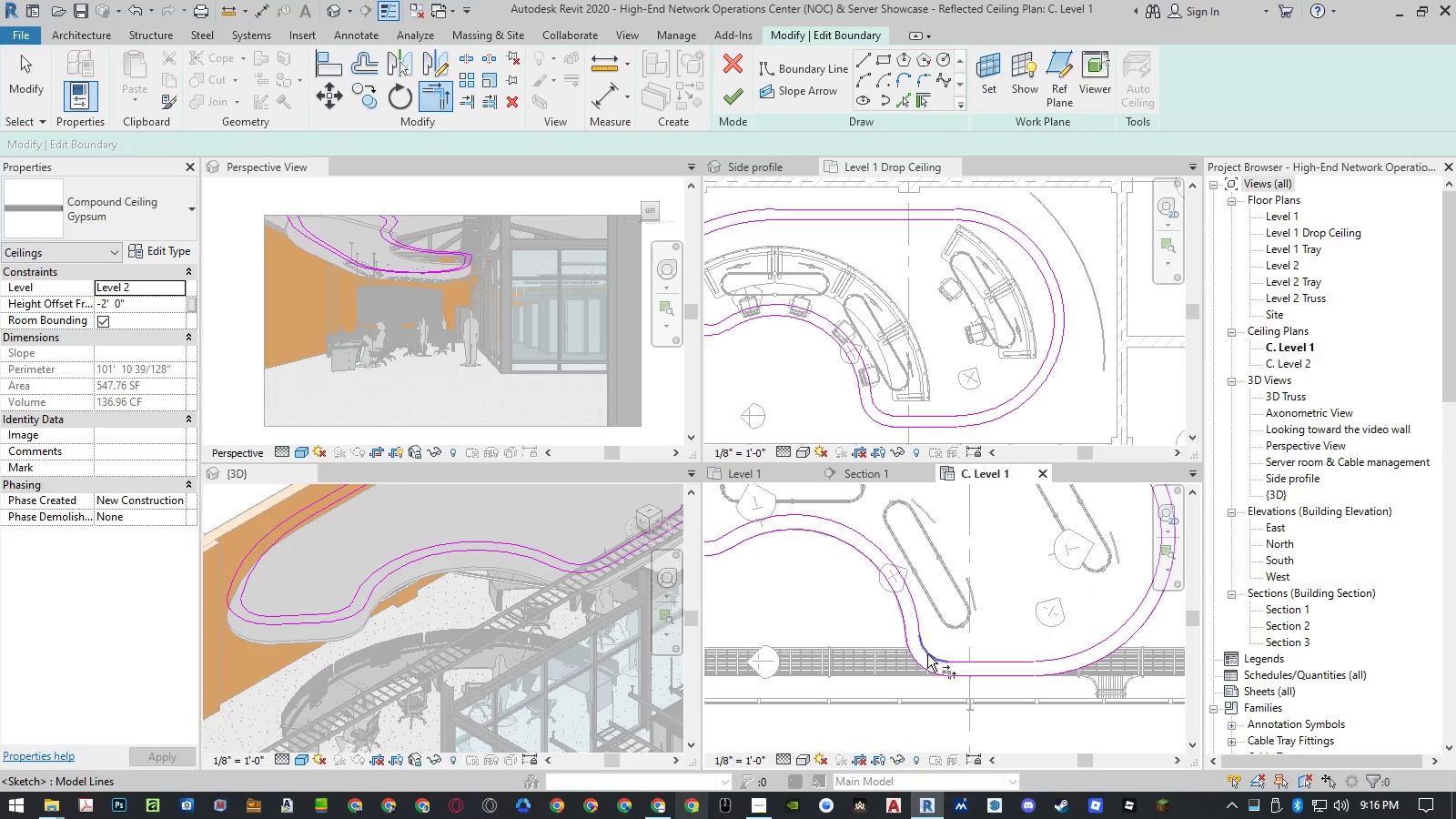 
left_click([928, 654])
 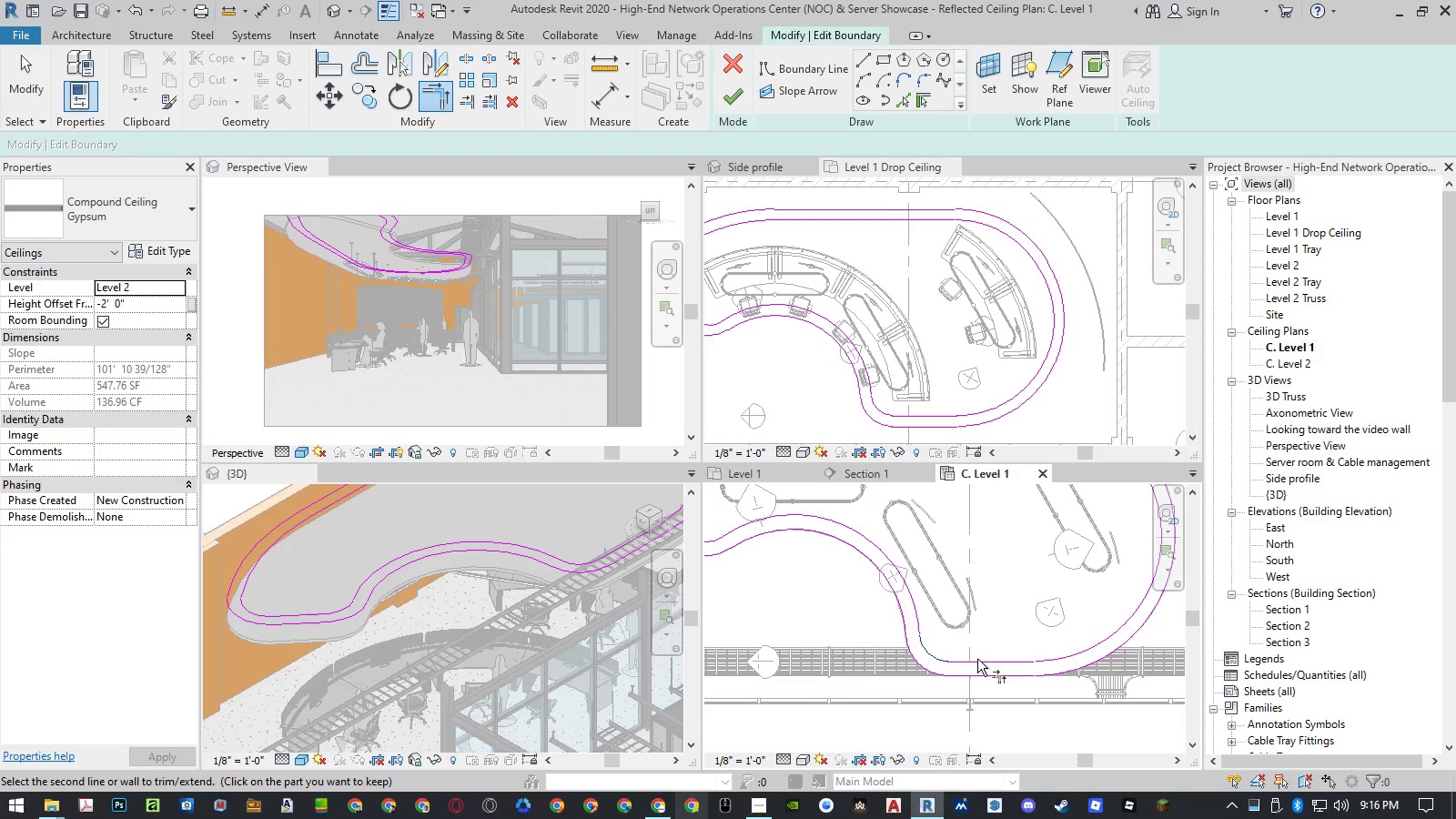 
left_click([979, 662])
 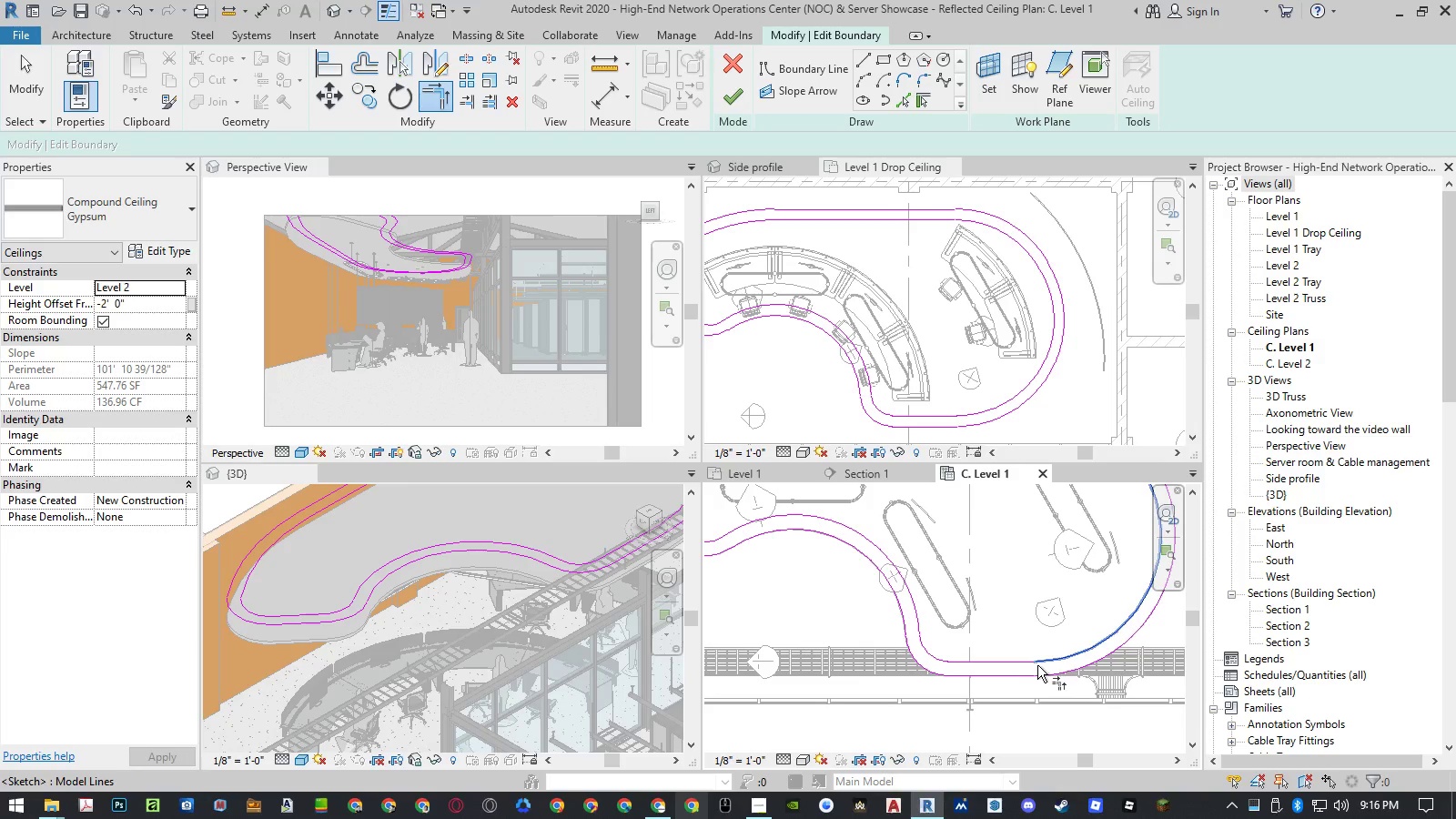 
double_click([1025, 662])
 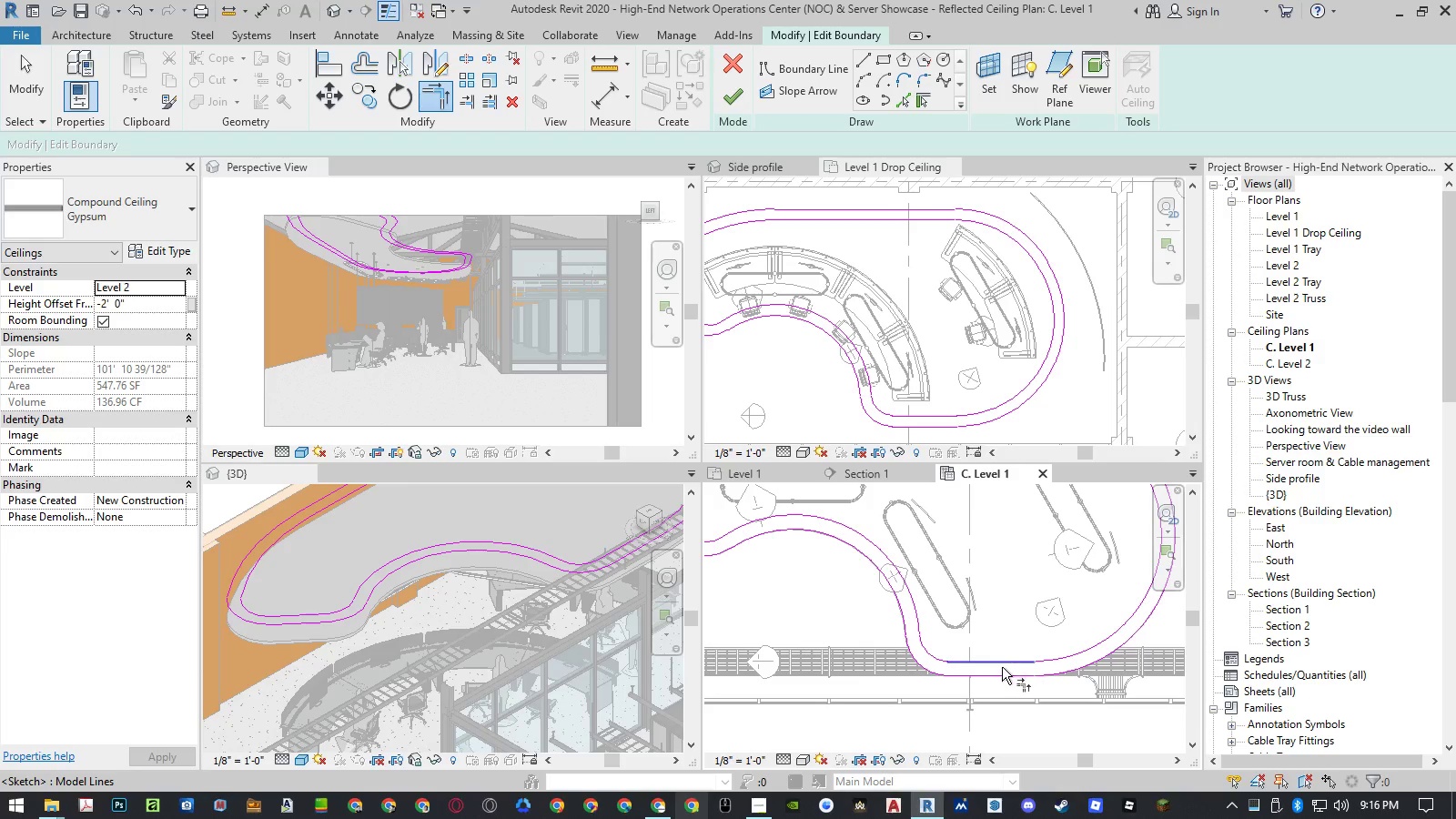 
hold_key(key=Escape, duration=5.67)
 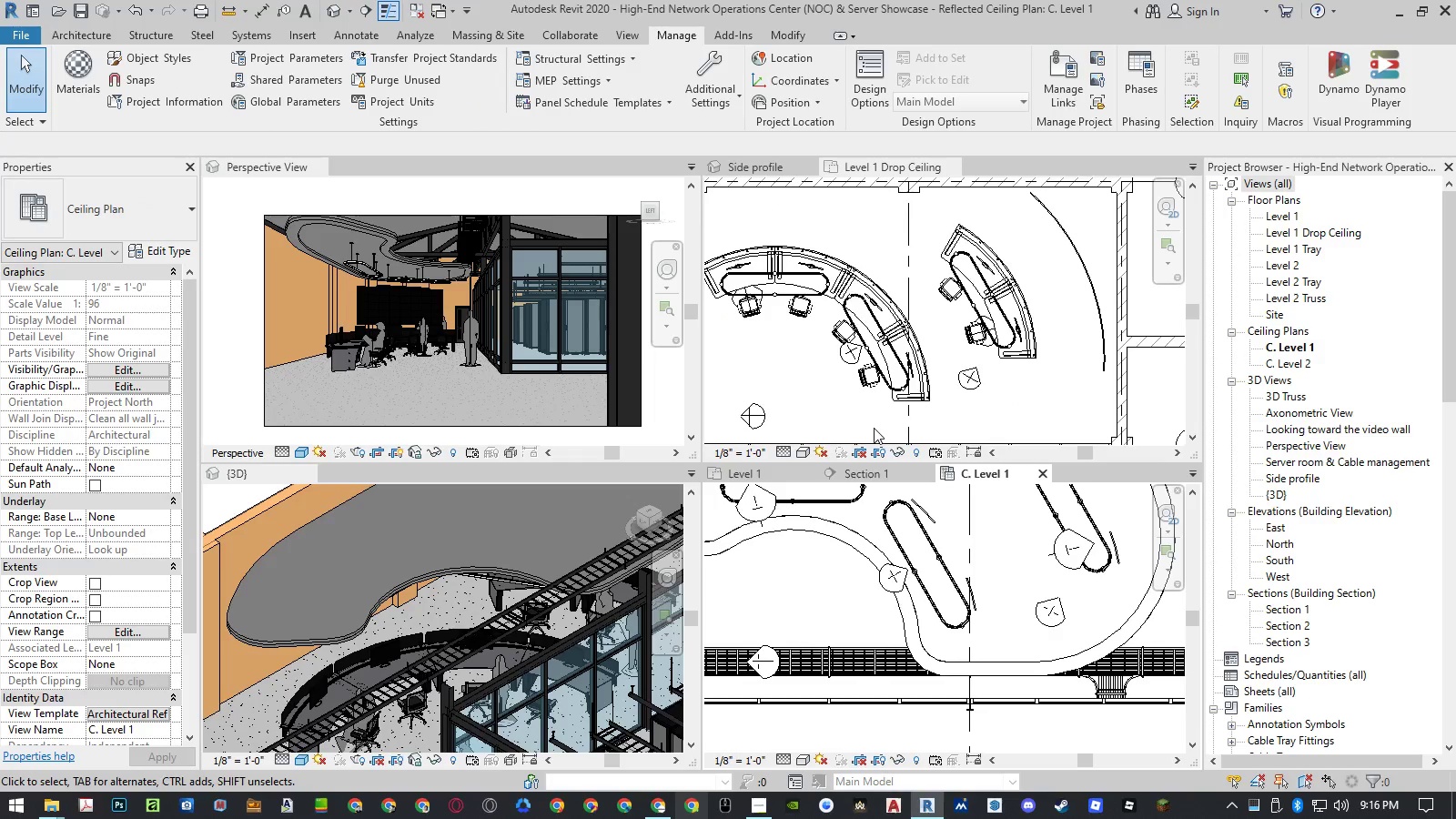 
left_click([737, 106])
 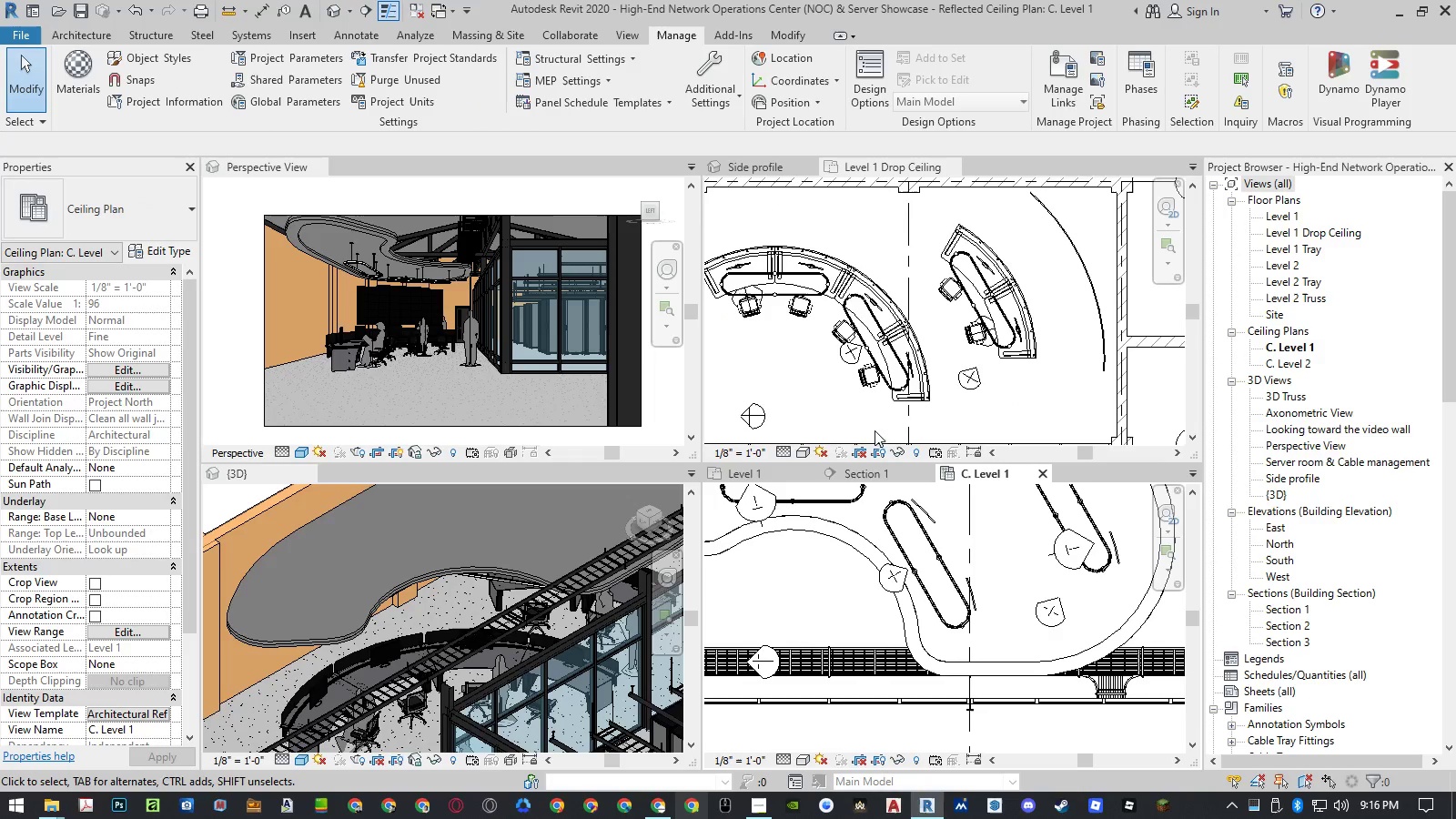 
scroll: coordinate [316, 217], scroll_direction: up, amount: 6.0
 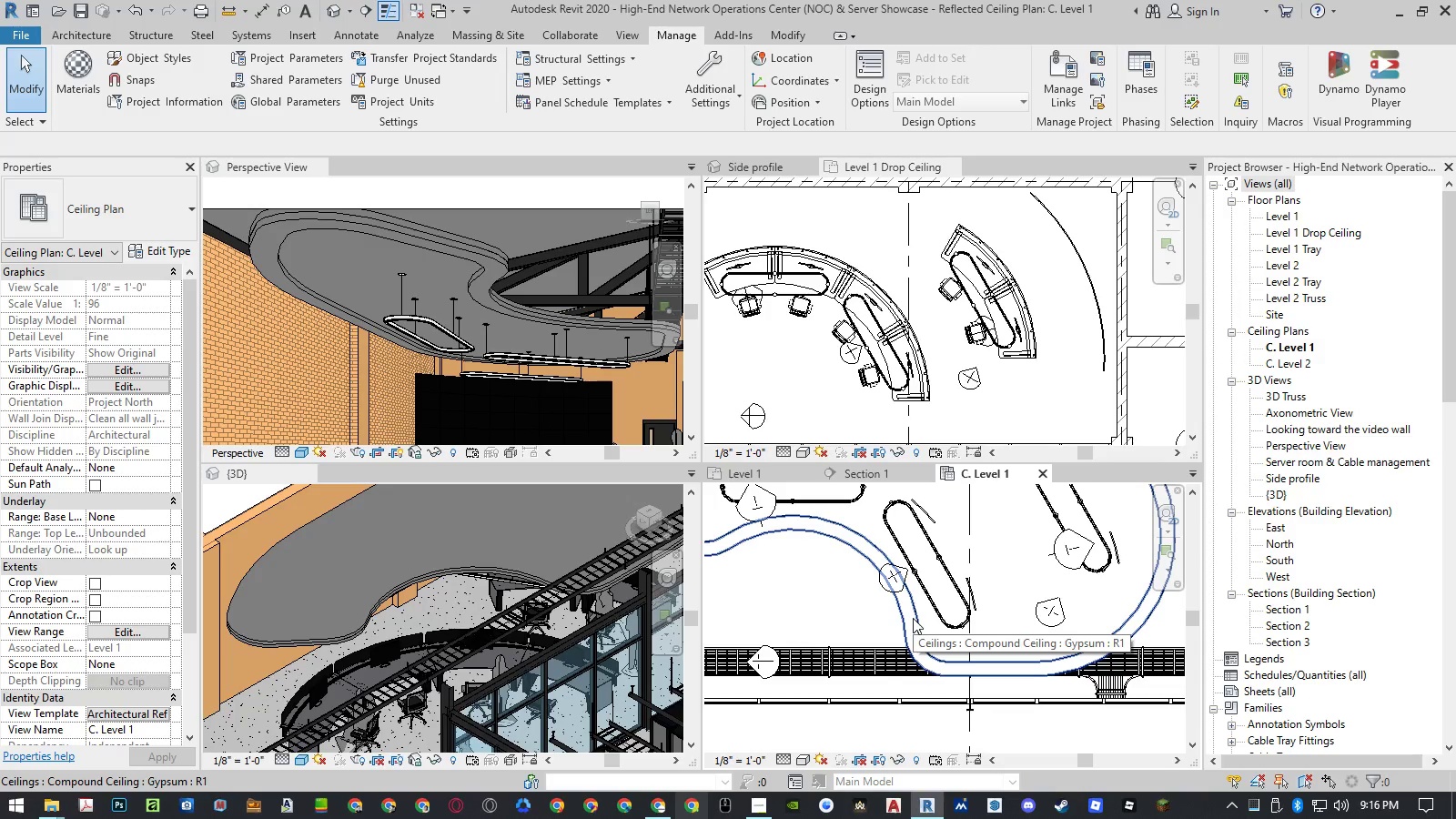 
wait(17.18)
 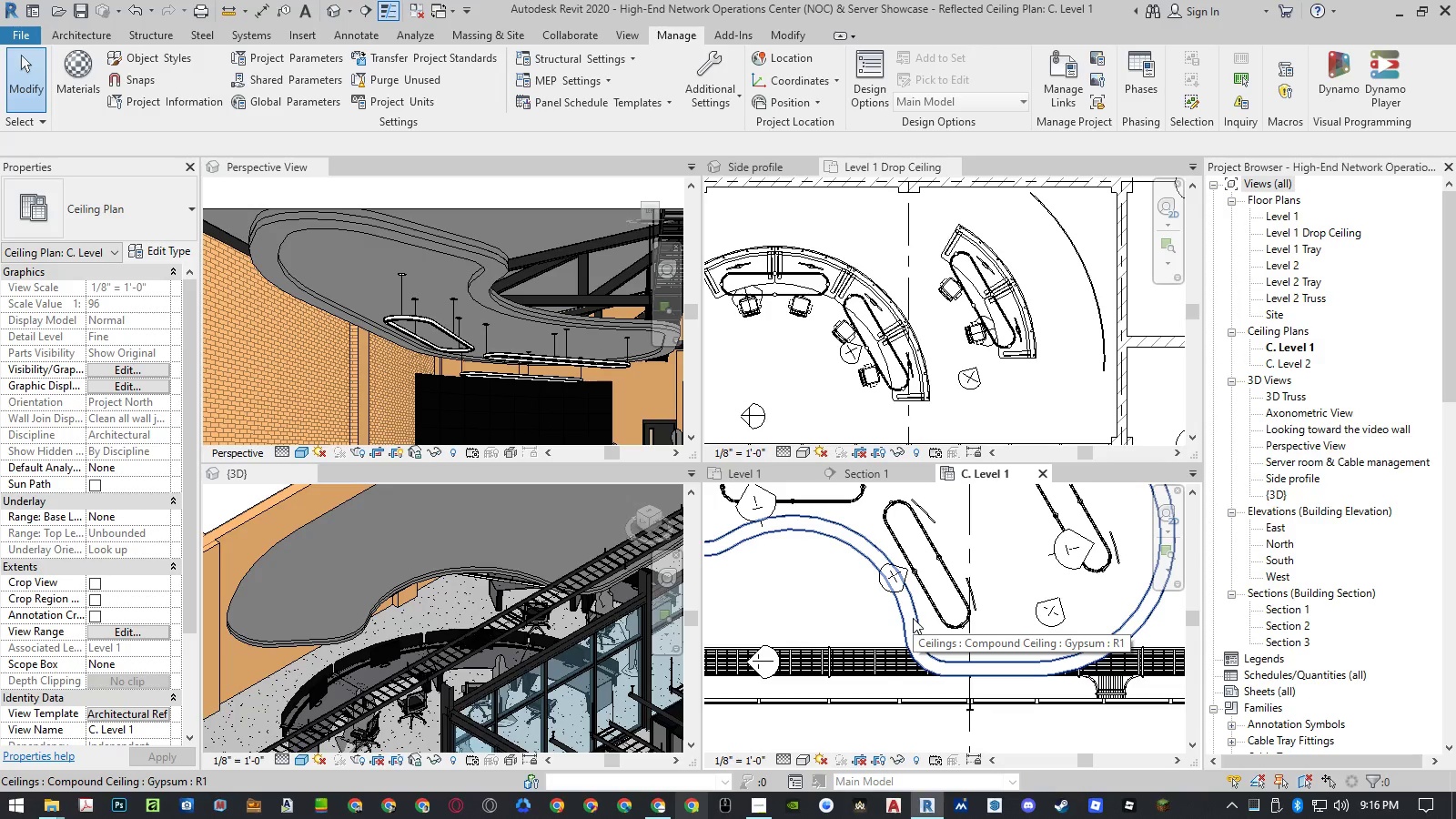 
double_click([913, 618])
 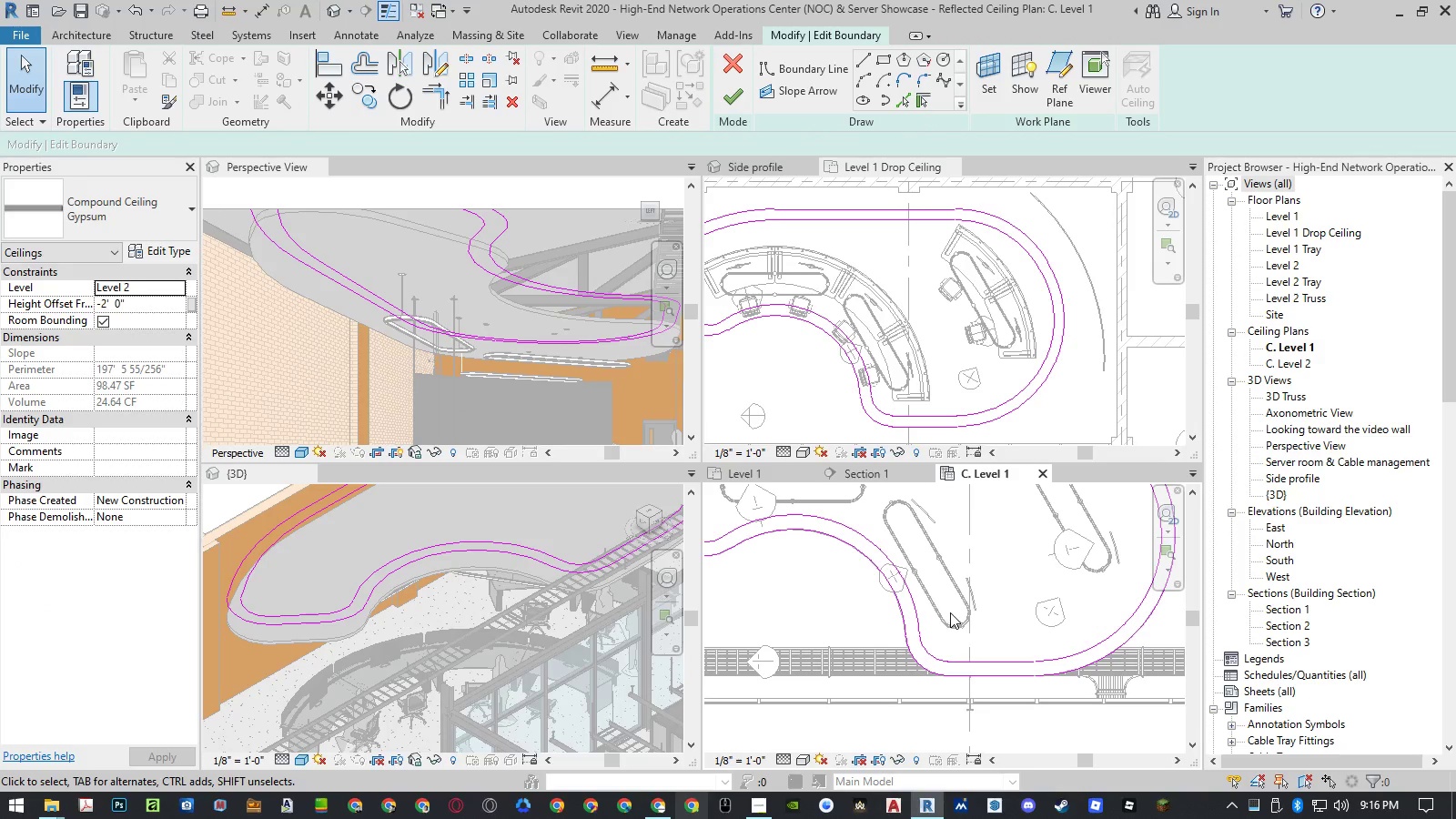 
type(of)
 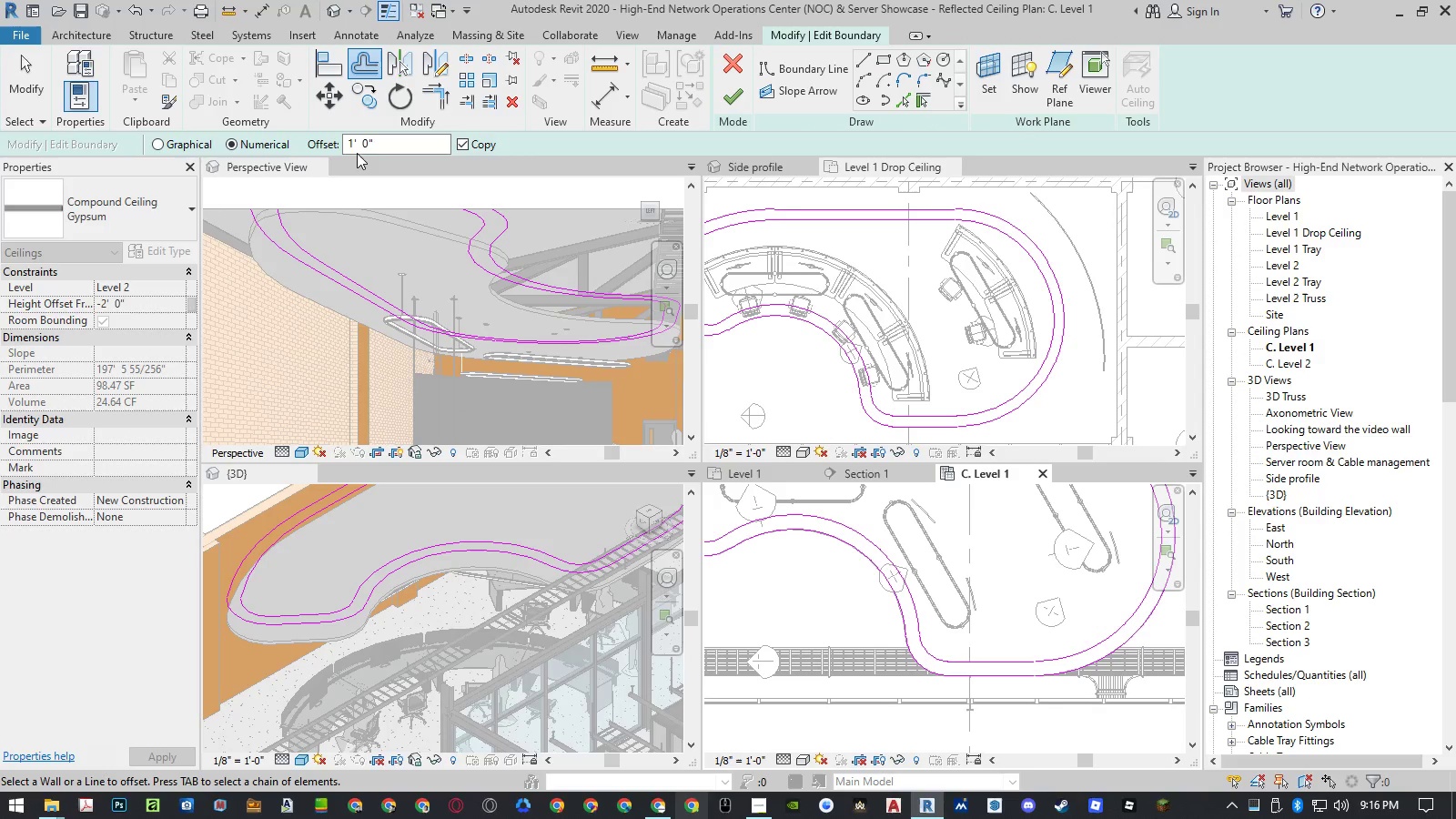 
left_click_drag(start_coordinate=[383, 140], to_coordinate=[307, 142])
 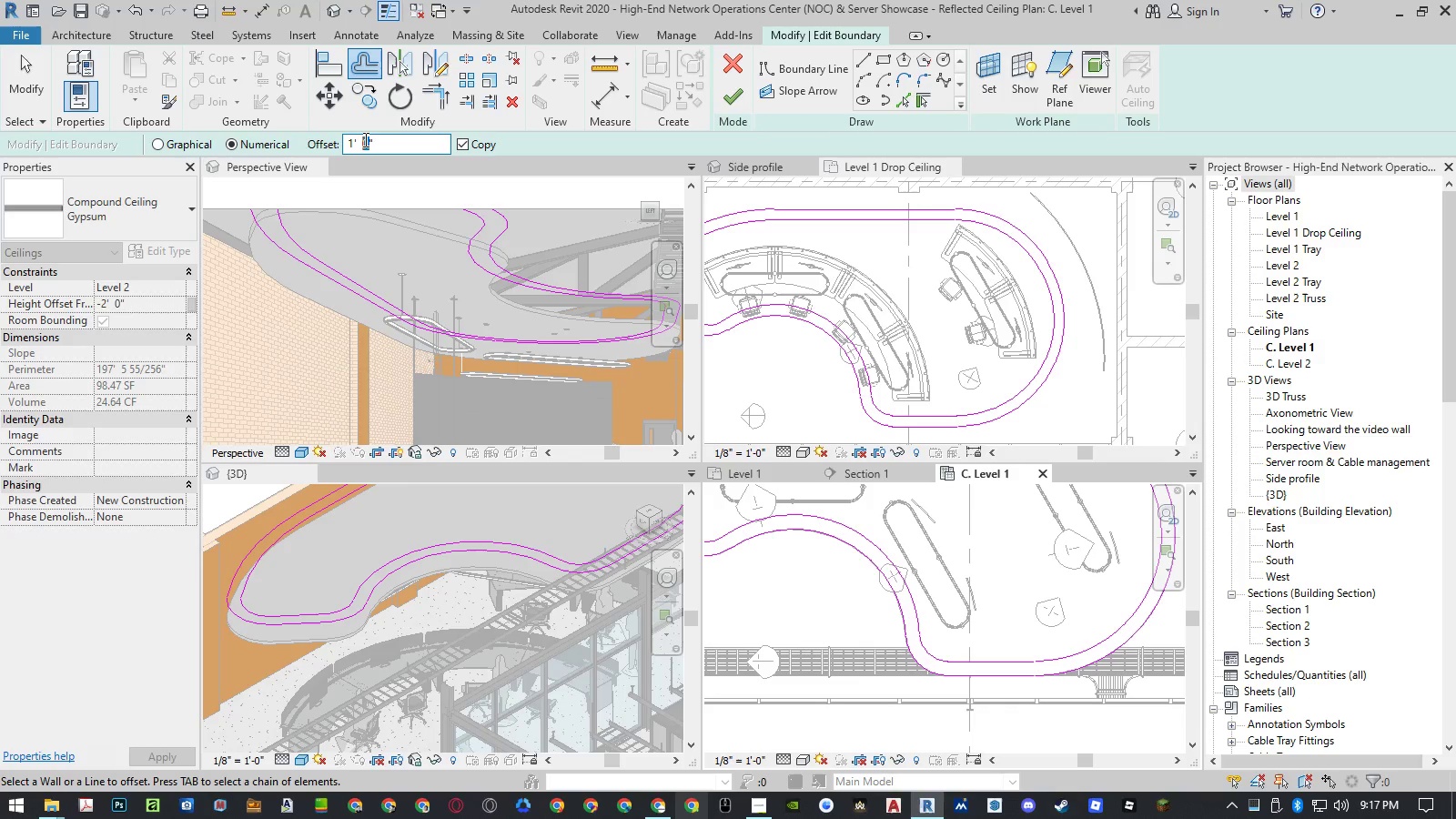 
key(Numpad3)
 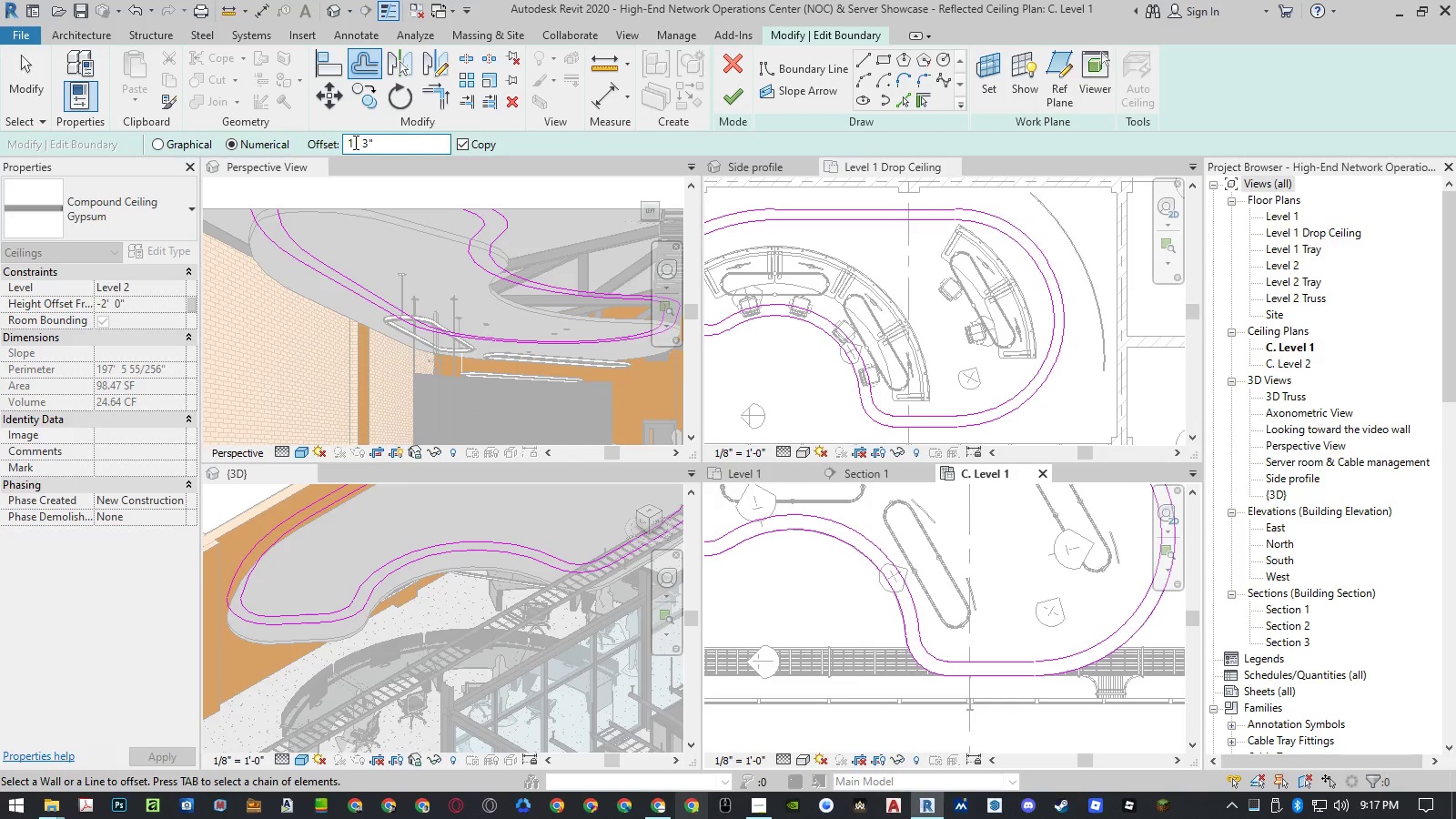 
left_click_drag(start_coordinate=[354, 142], to_coordinate=[342, 142])
 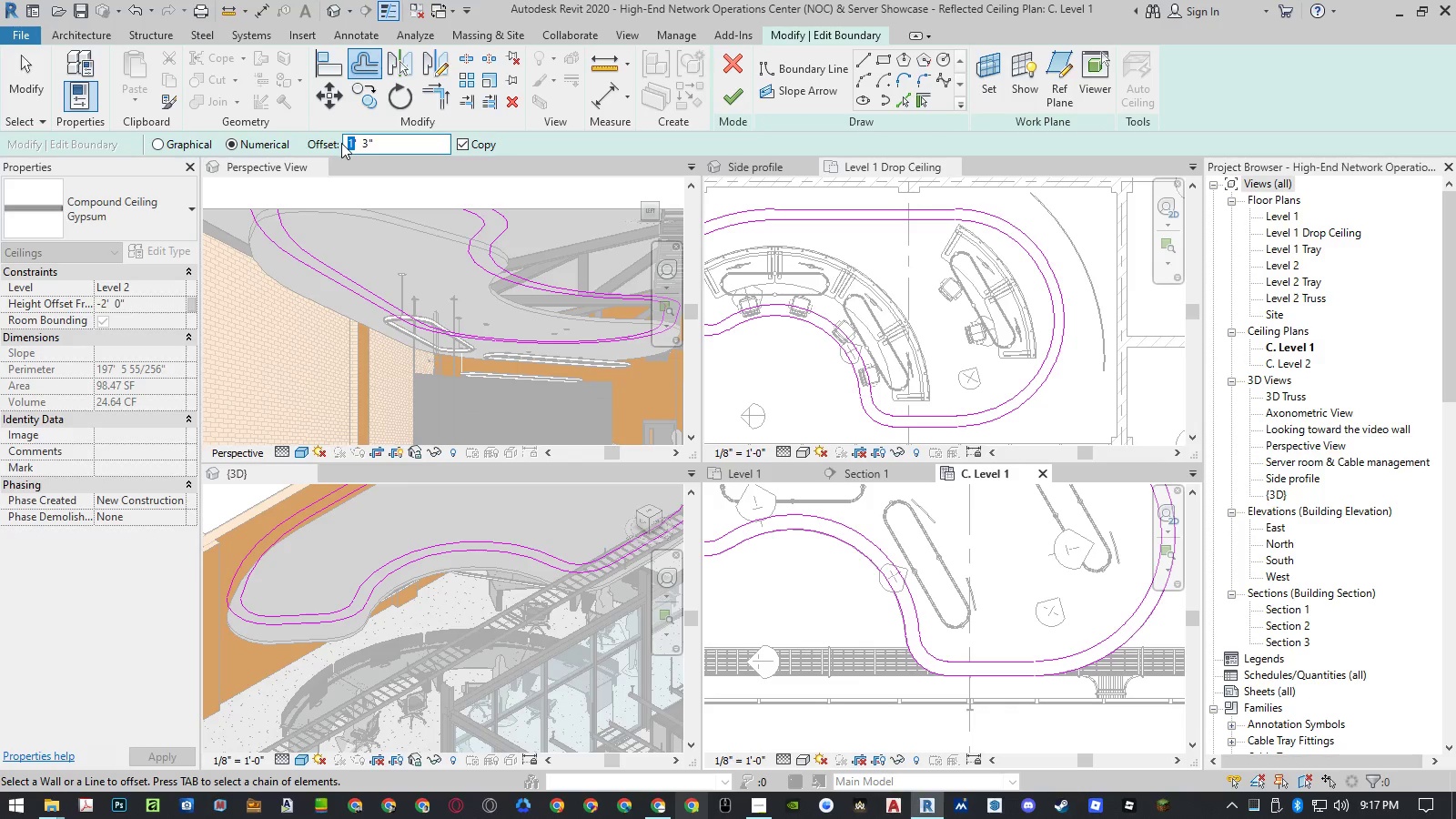 
key(Numpad0)
 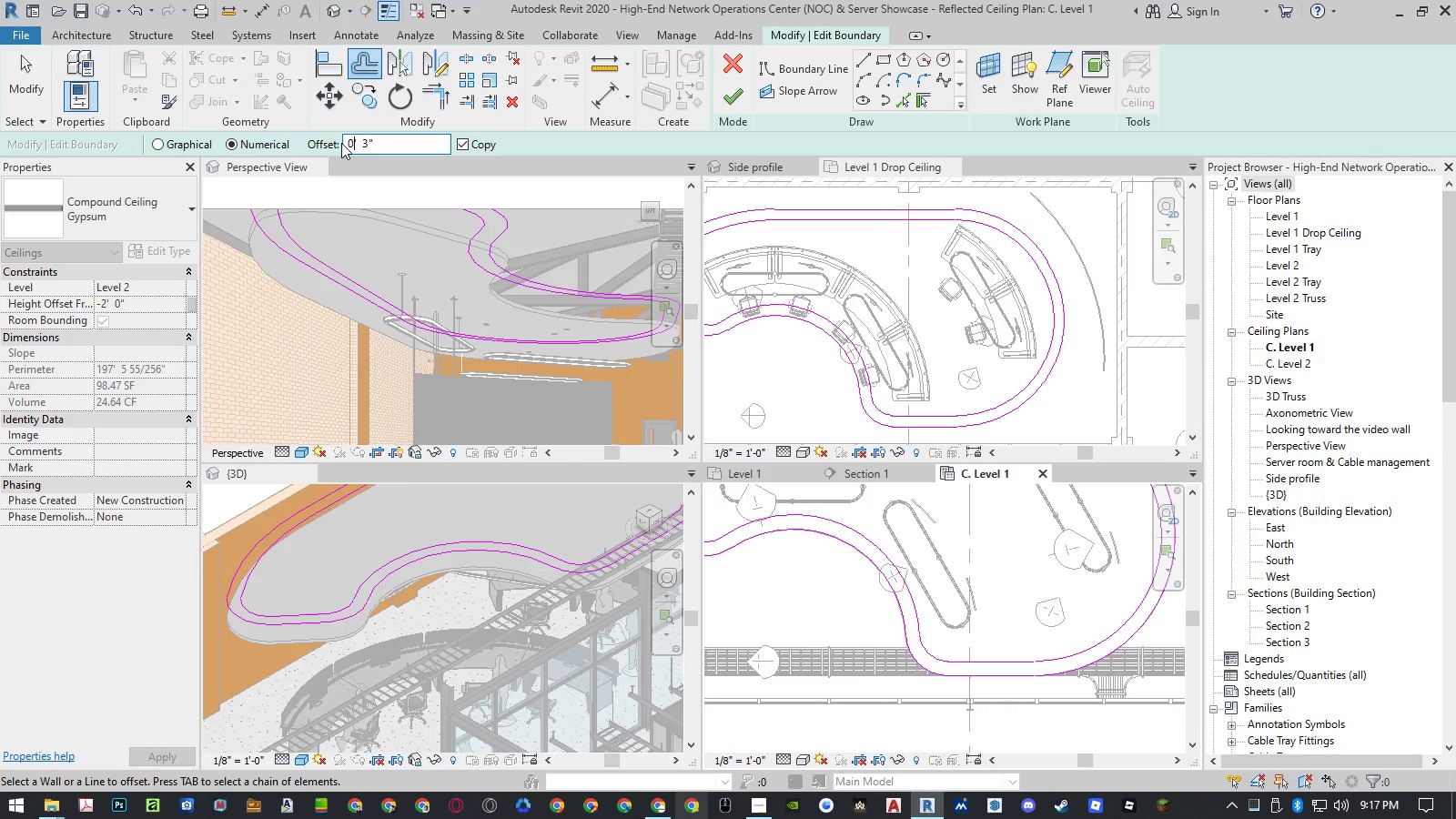 
key(NumpadEnter)
 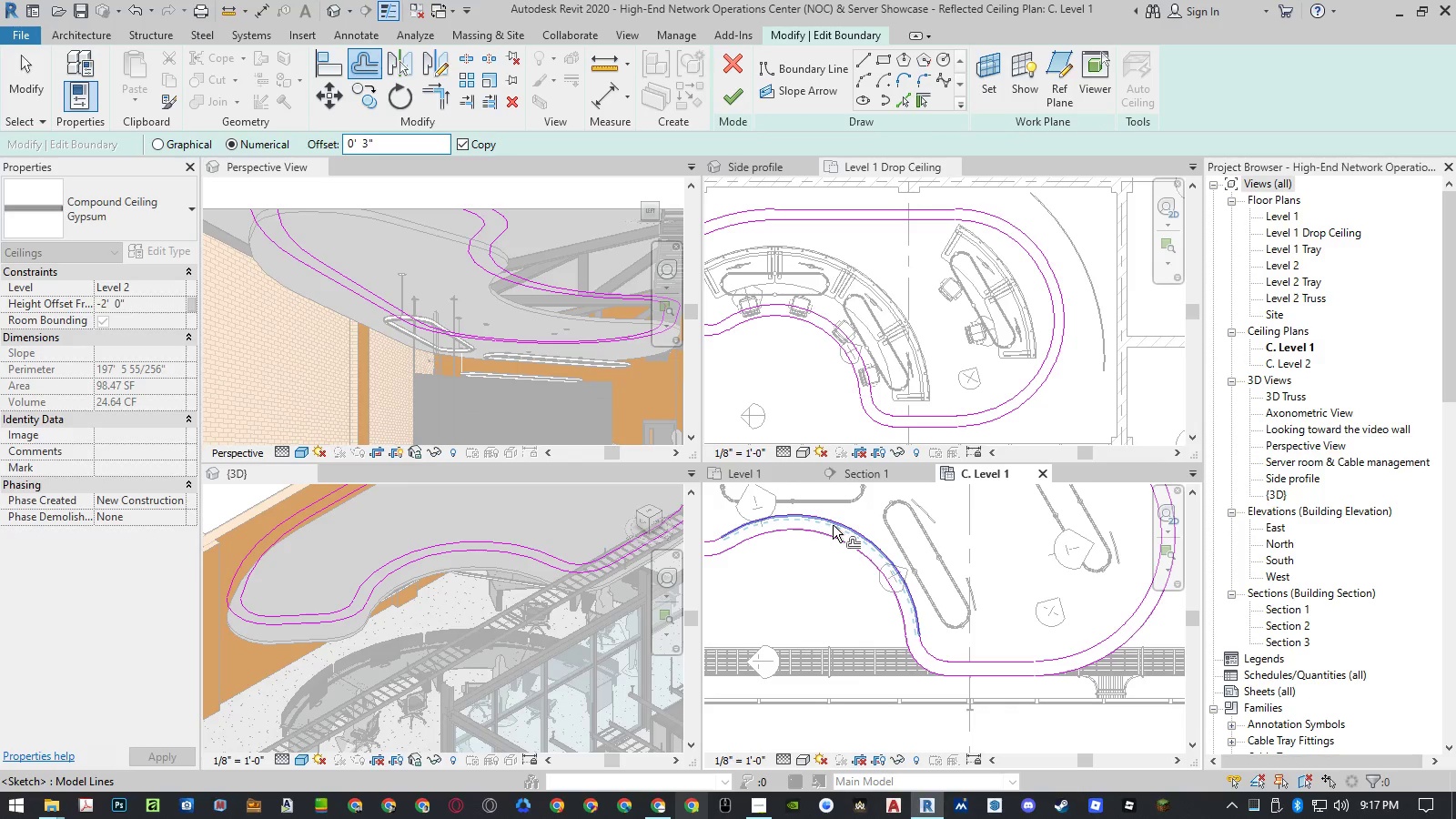 
left_click([834, 525])
 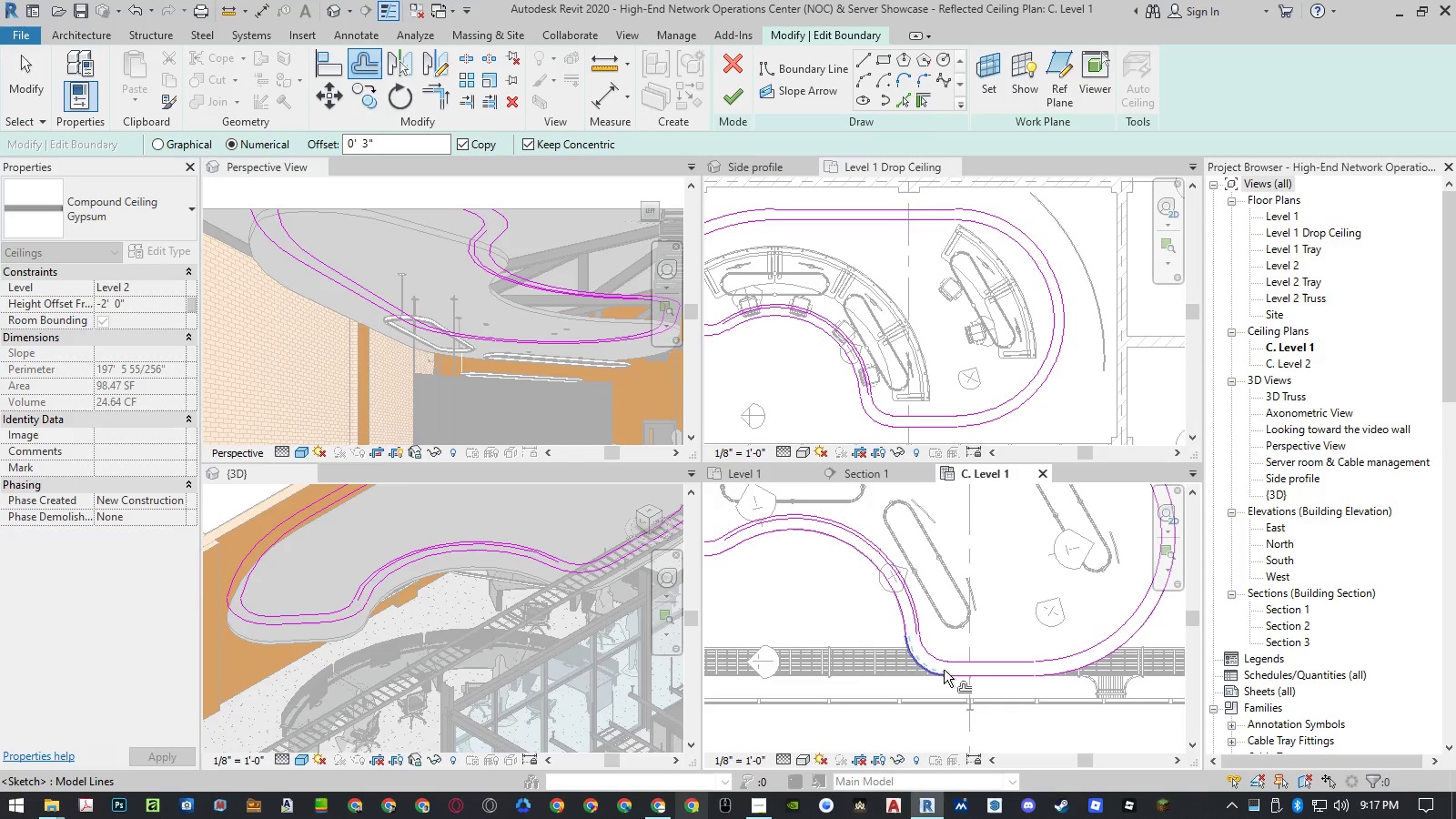 
scroll: coordinate [944, 670], scroll_direction: up, amount: 1.0
 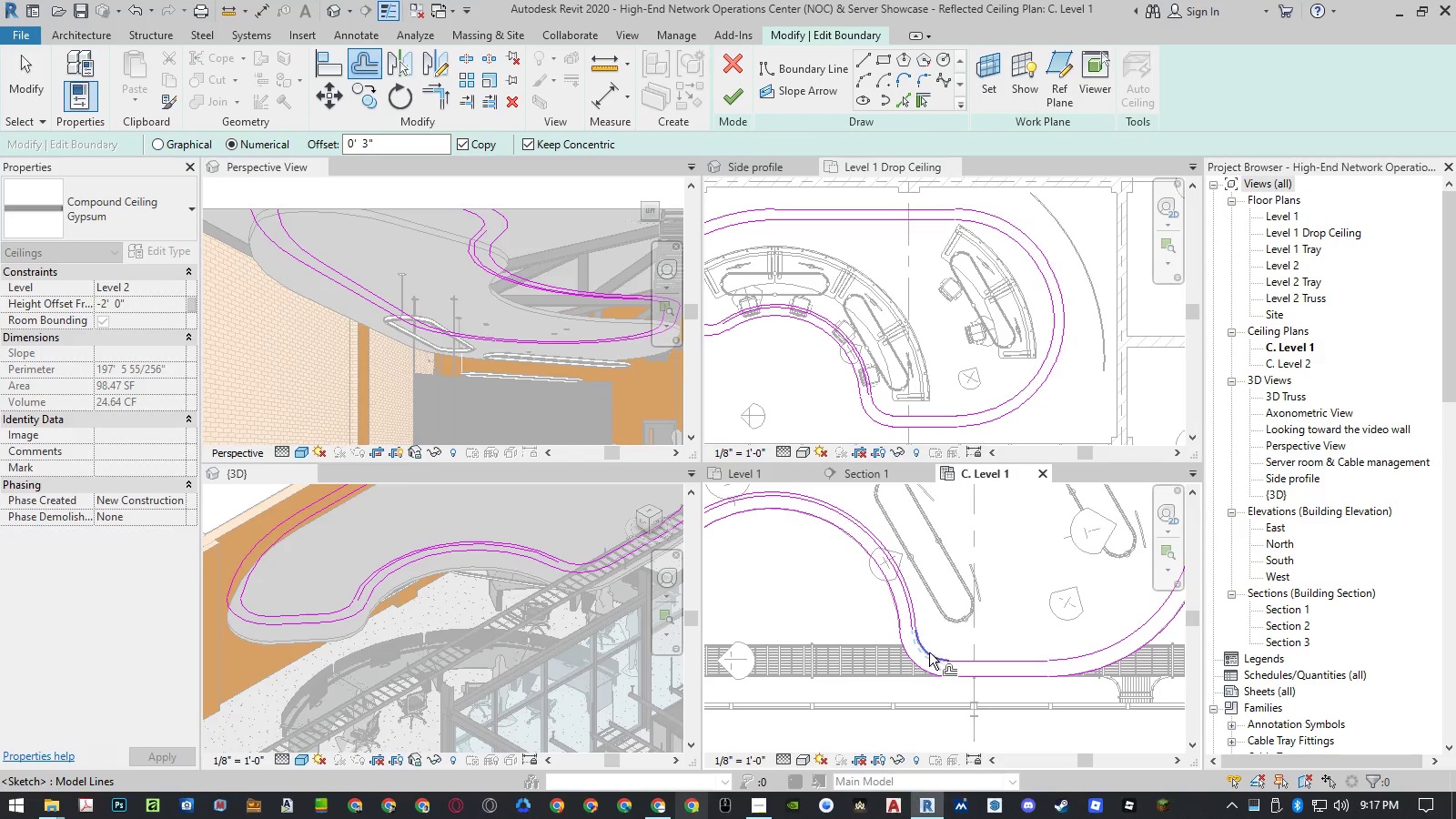 
left_click([929, 652])
 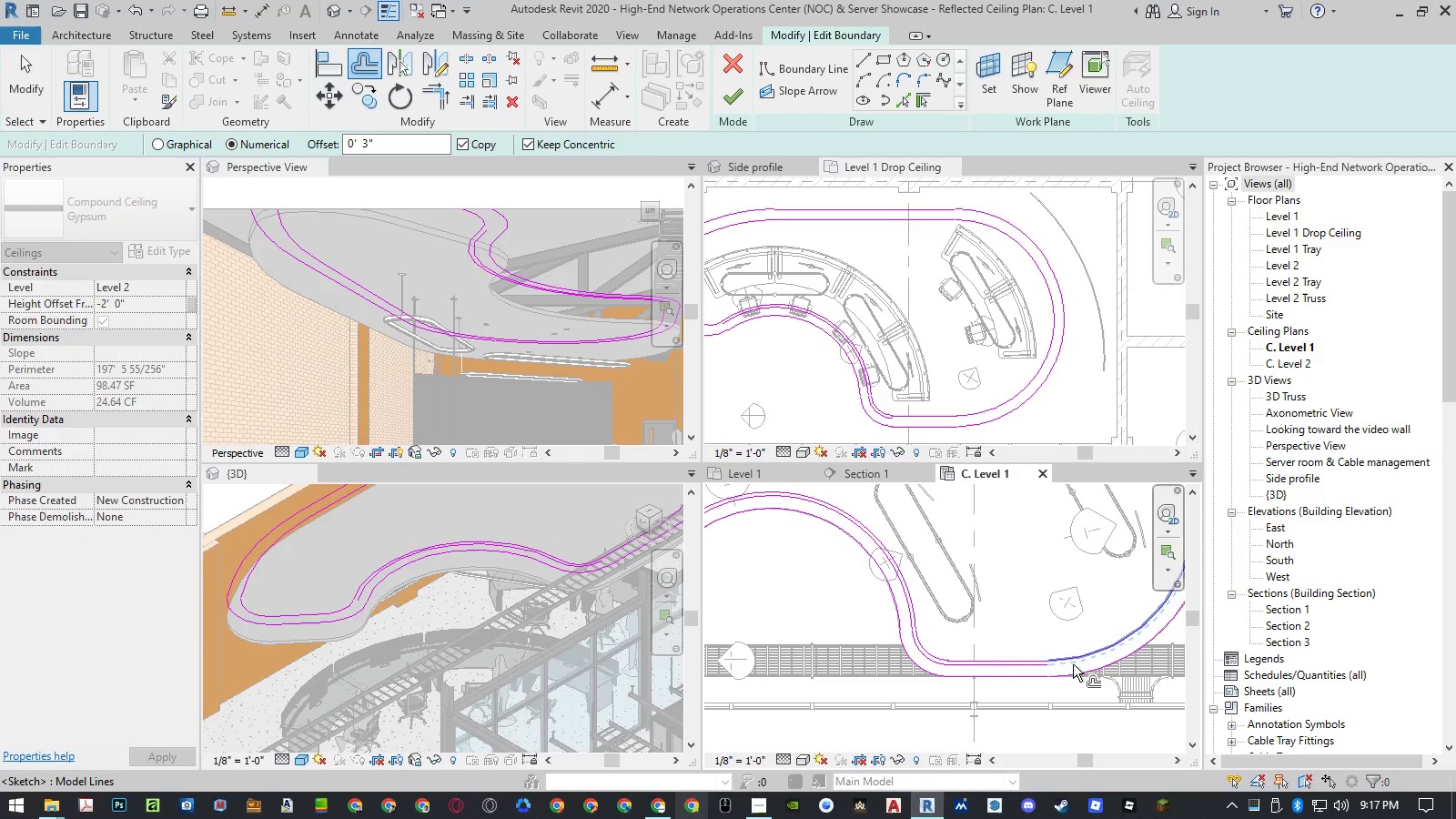 
left_click([1080, 663])
 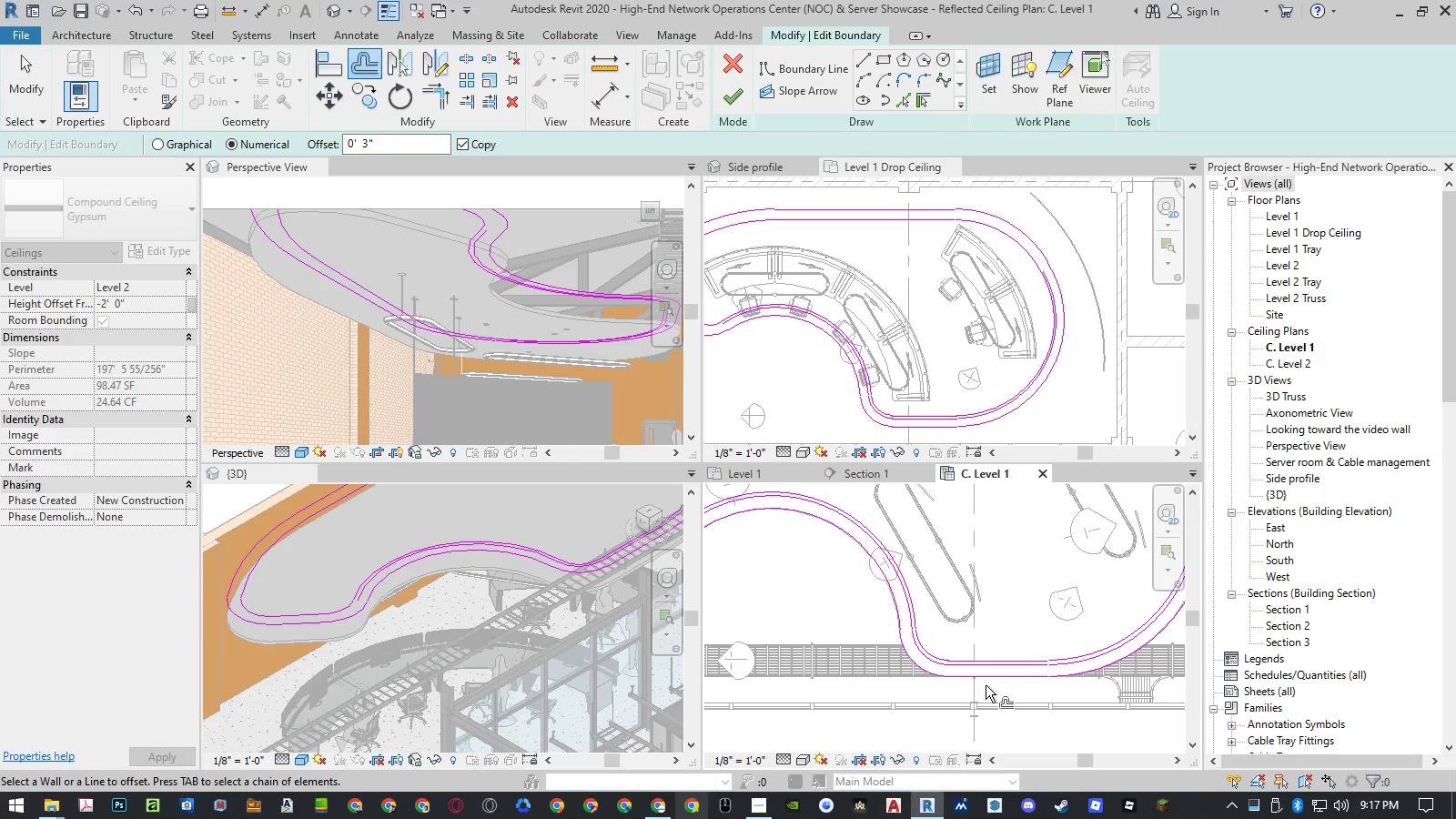 
scroll: coordinate [986, 685], scroll_direction: down, amount: 5.0
 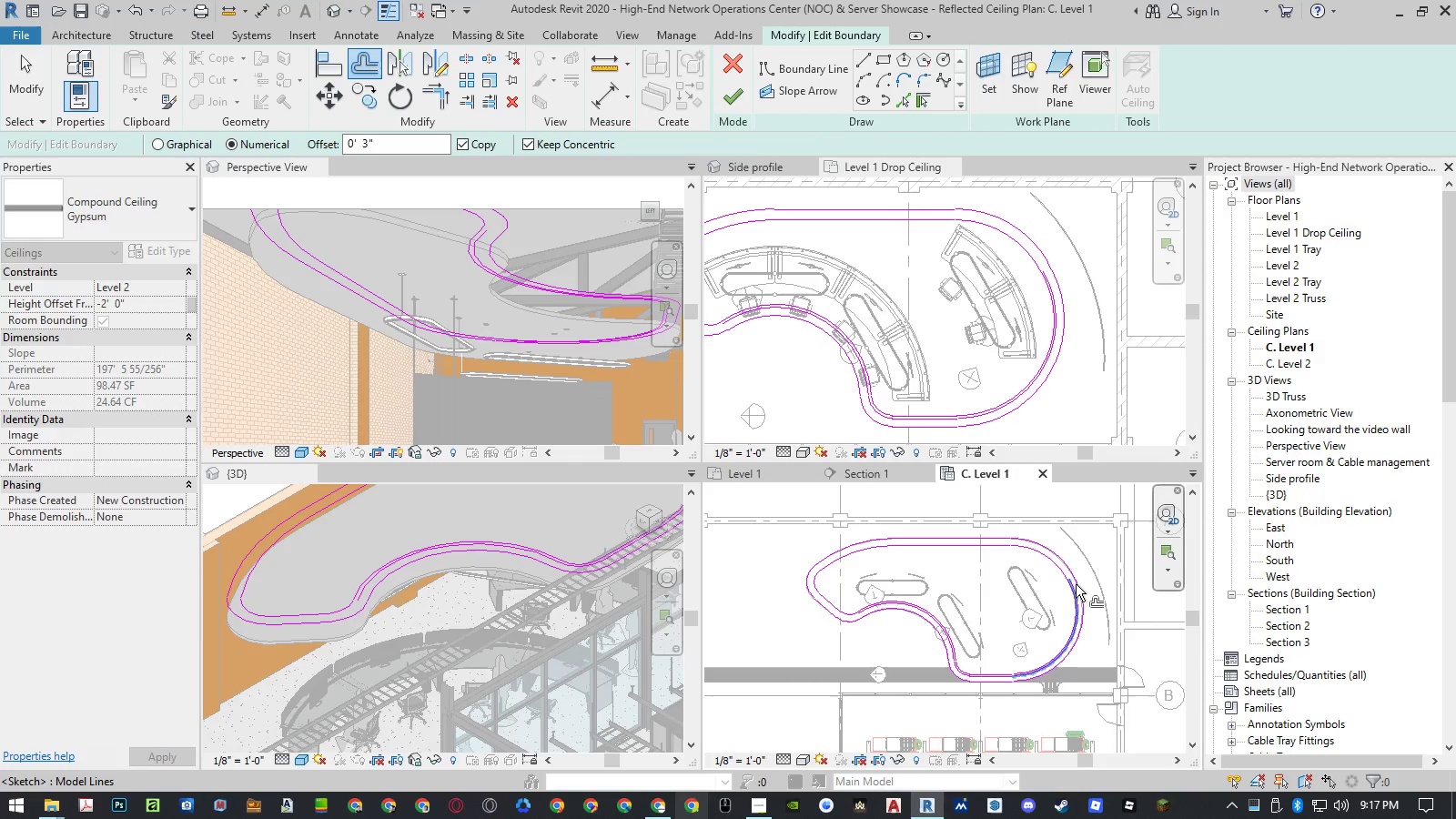 
scroll: coordinate [1073, 576], scroll_direction: up, amount: 7.0
 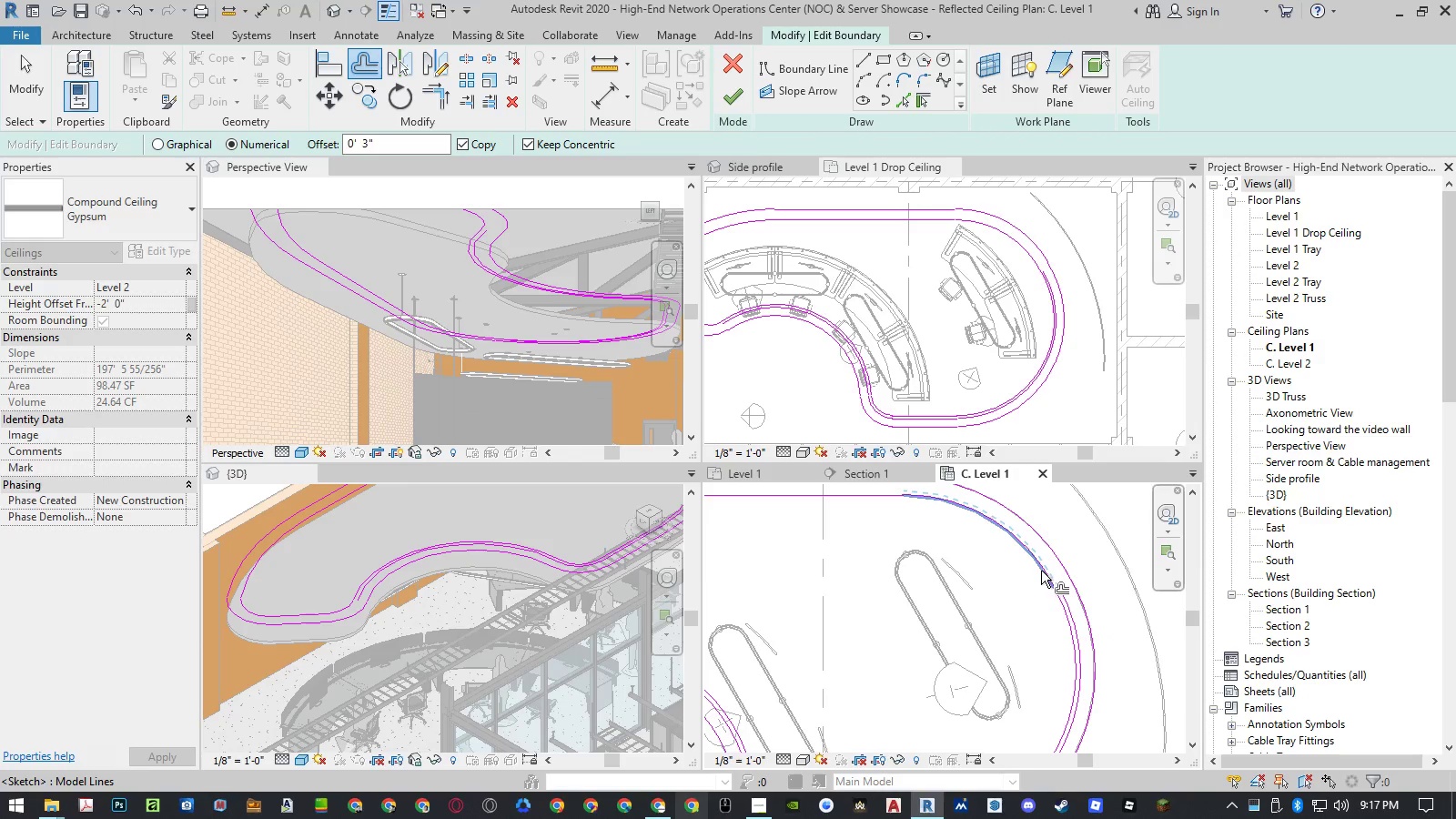 
left_click([1041, 571])
 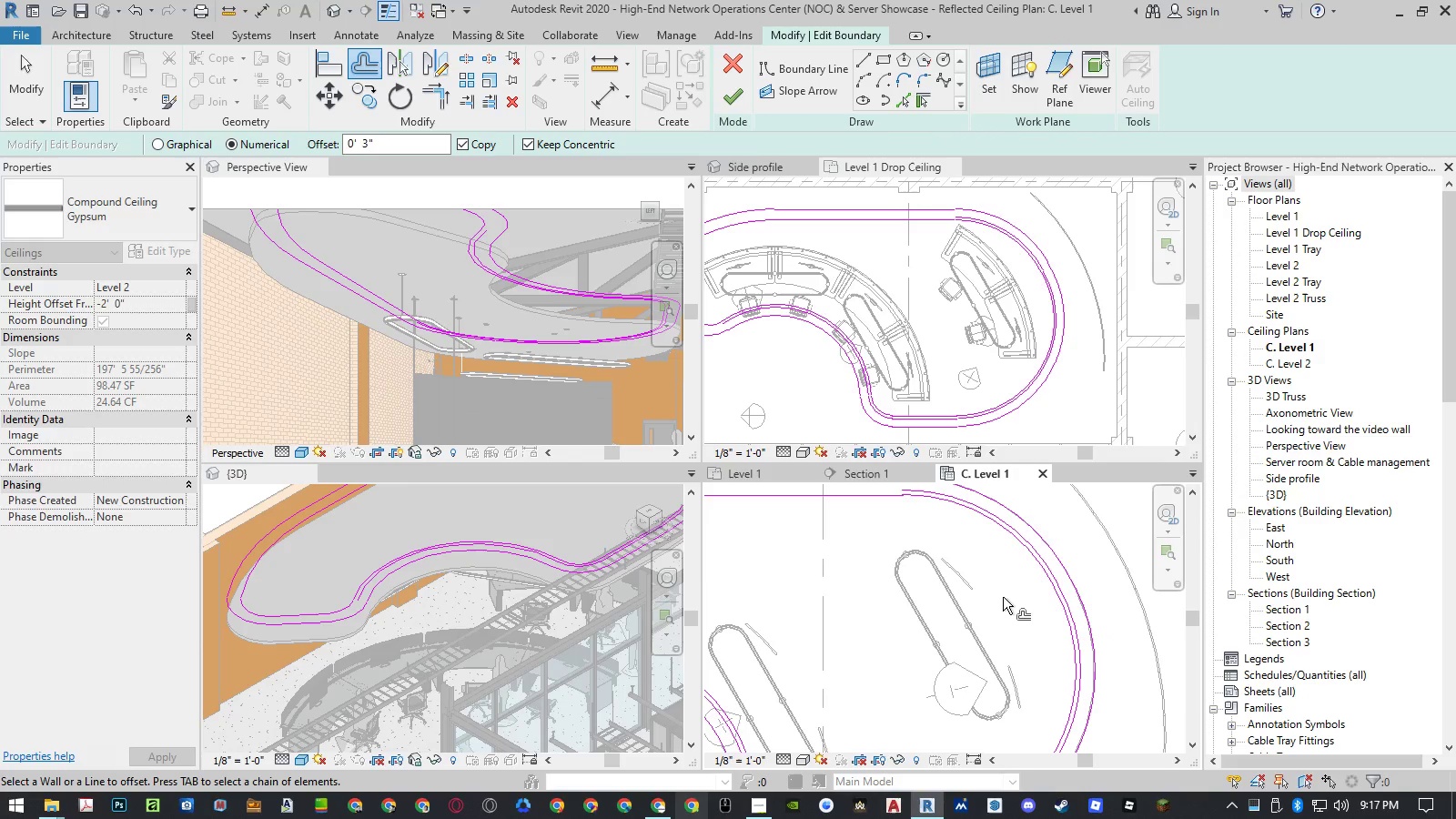 
scroll: coordinate [941, 522], scroll_direction: none, amount: 0.0
 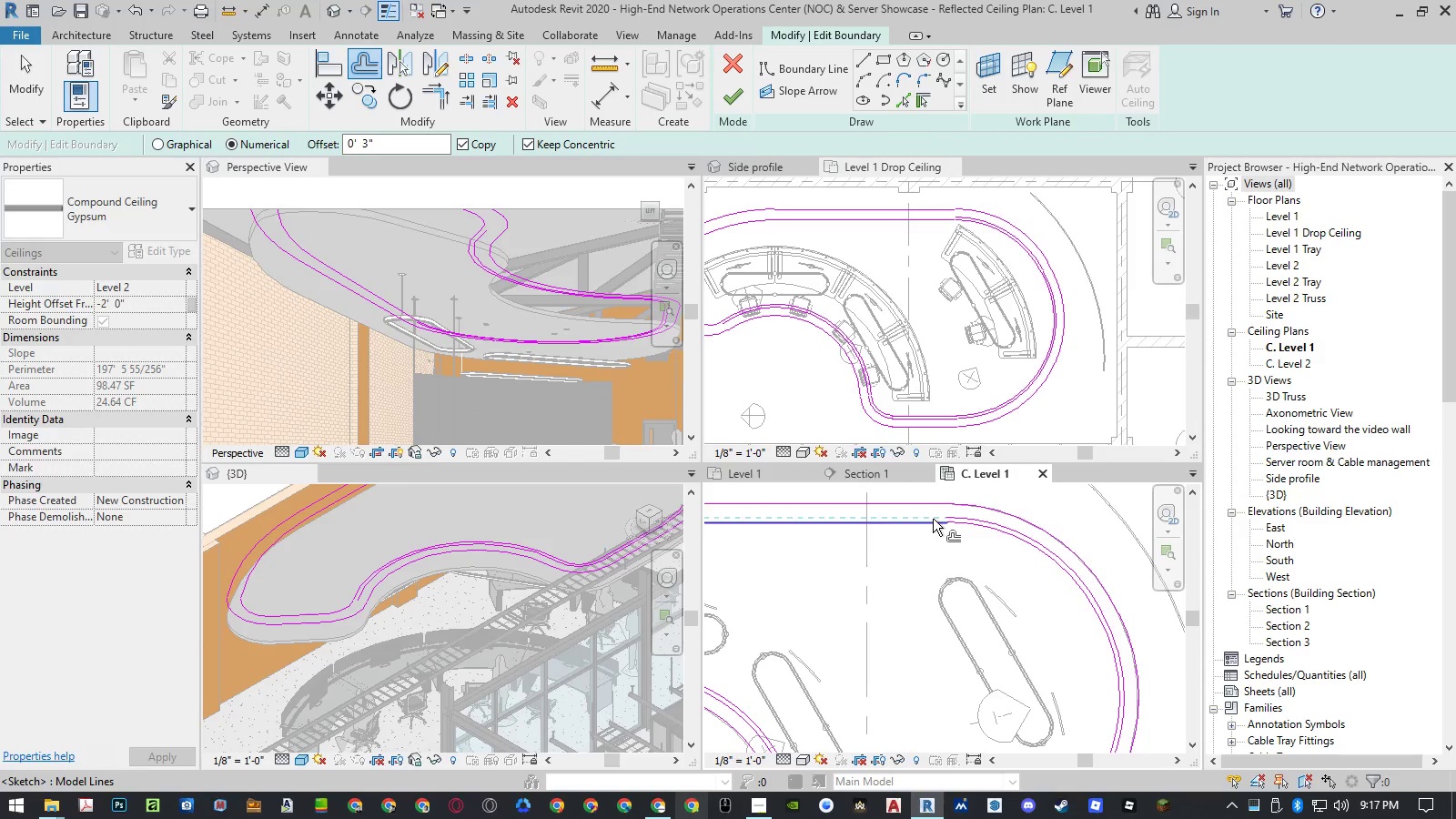 
left_click([933, 519])
 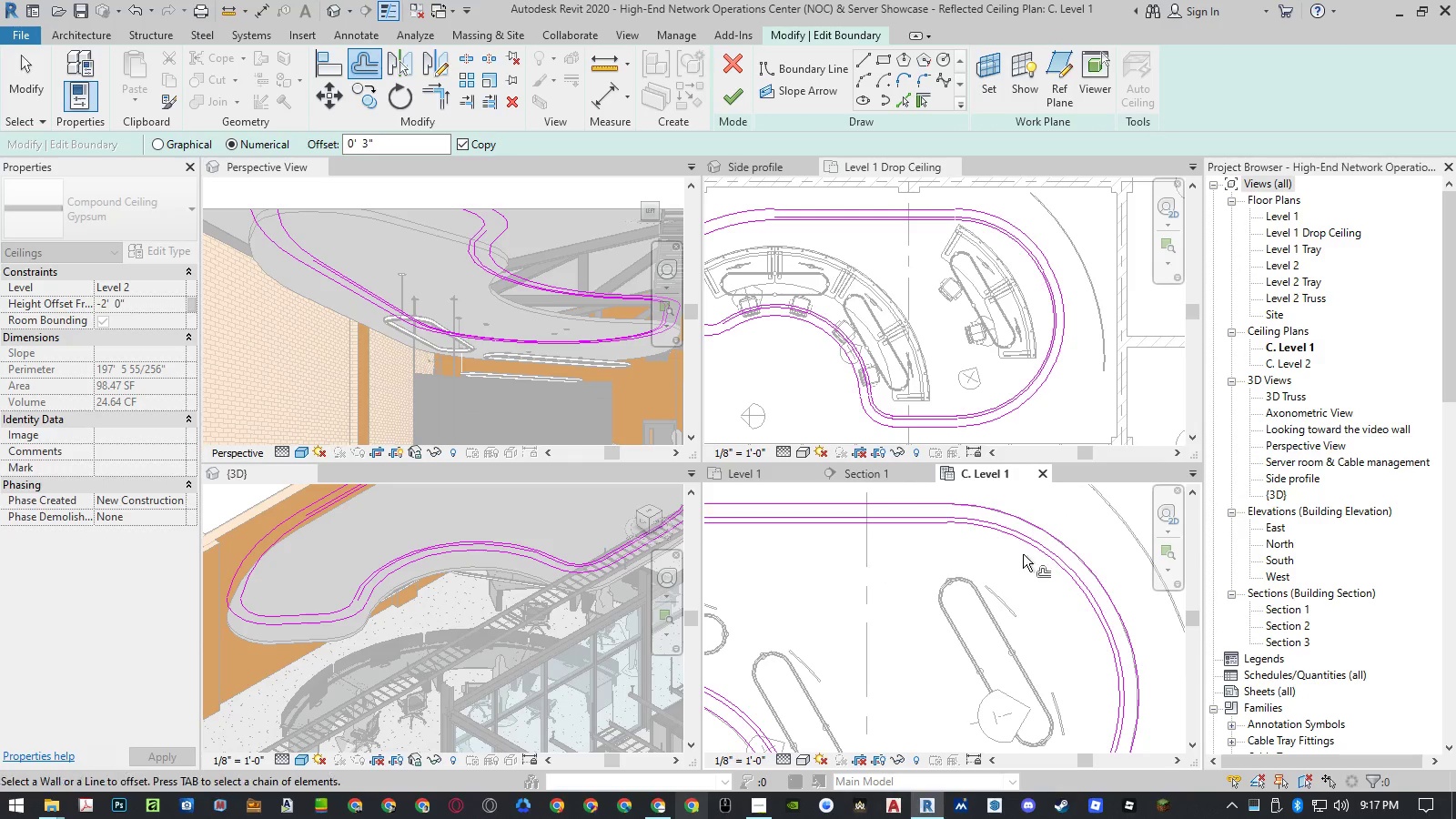 
scroll: coordinate [1069, 571], scroll_direction: down, amount: 5.0
 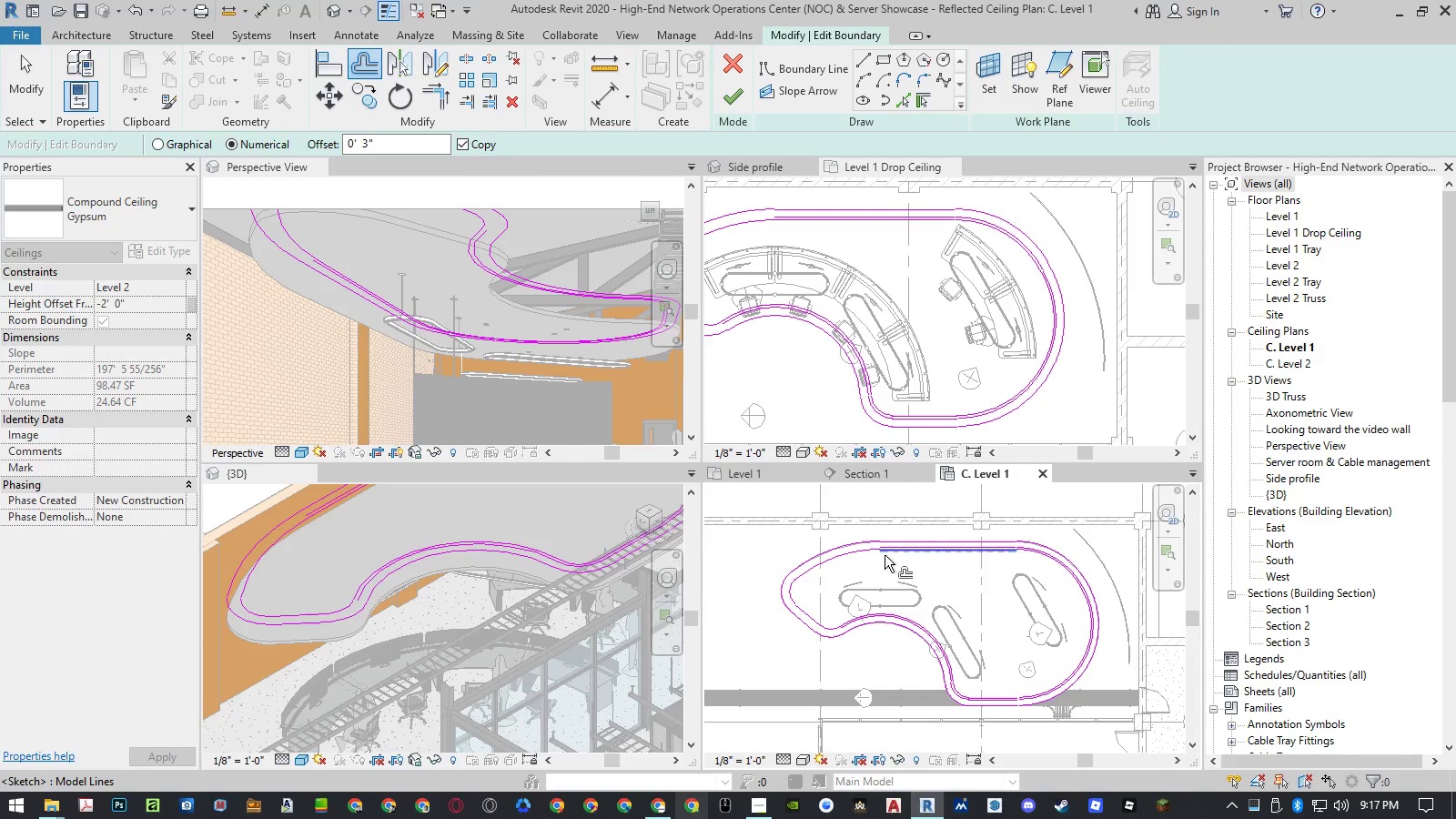 
scroll: coordinate [865, 553], scroll_direction: up, amount: 6.0
 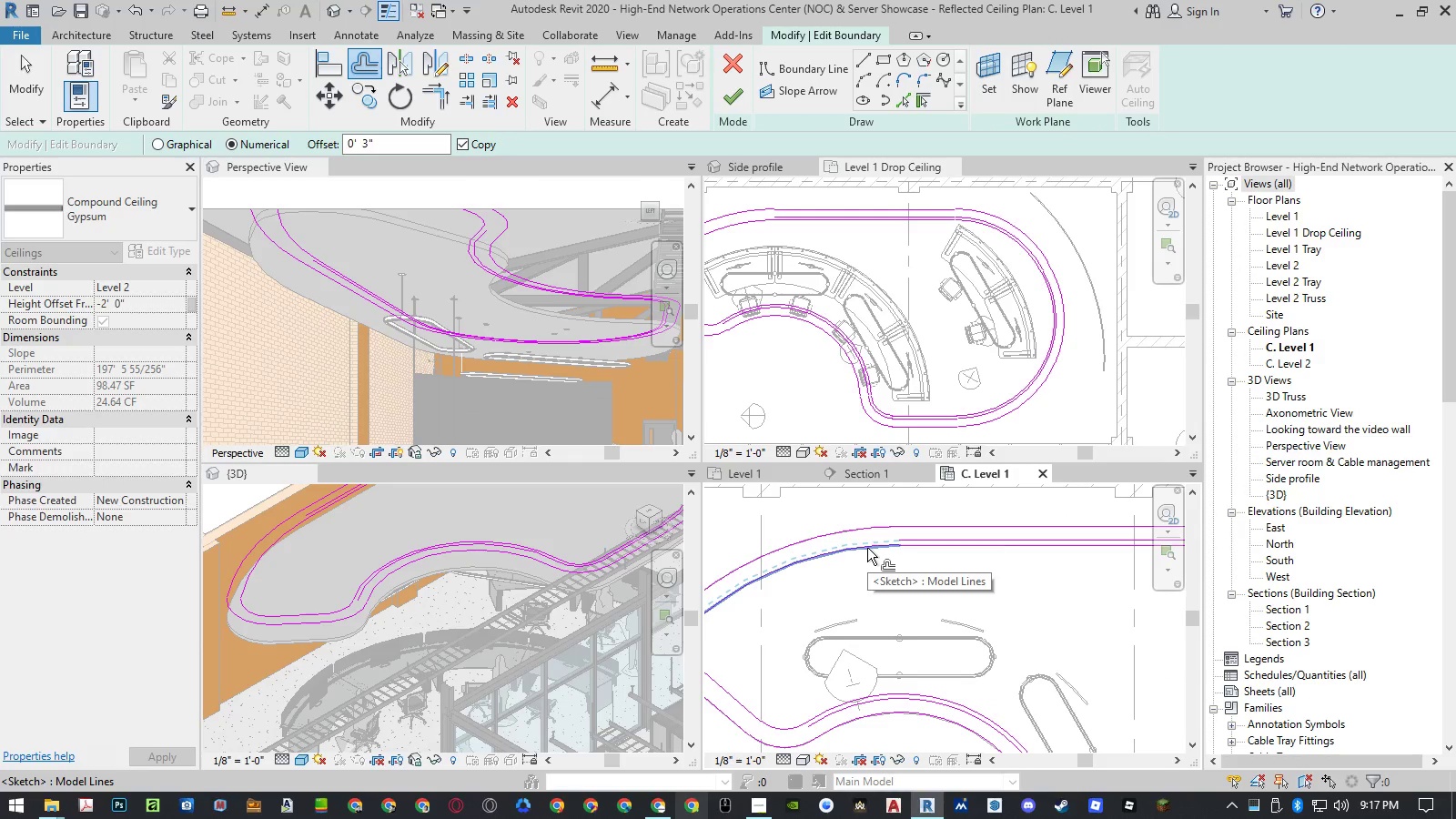 
left_click([867, 548])
 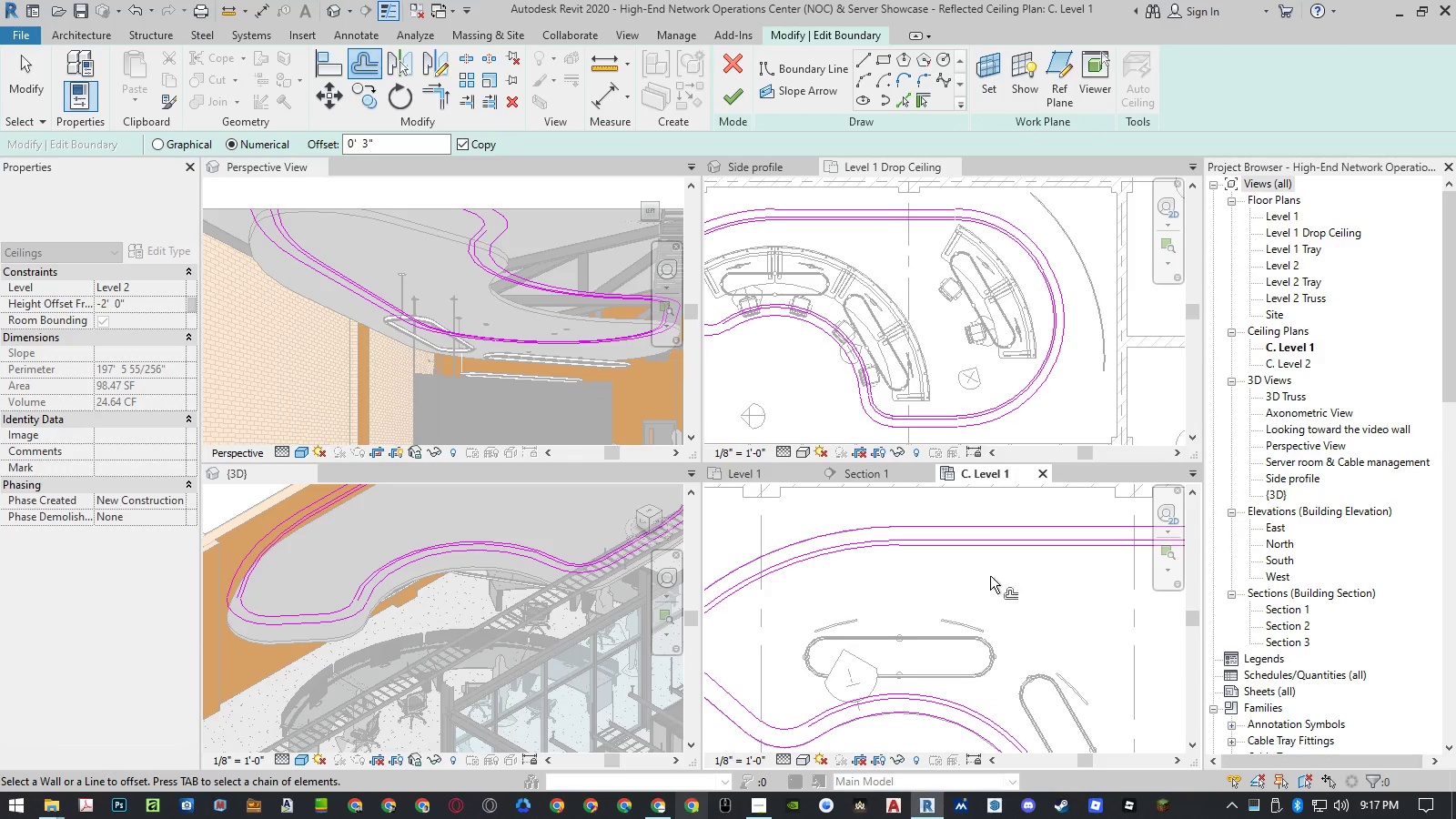 
scroll: coordinate [1016, 571], scroll_direction: down, amount: 4.0
 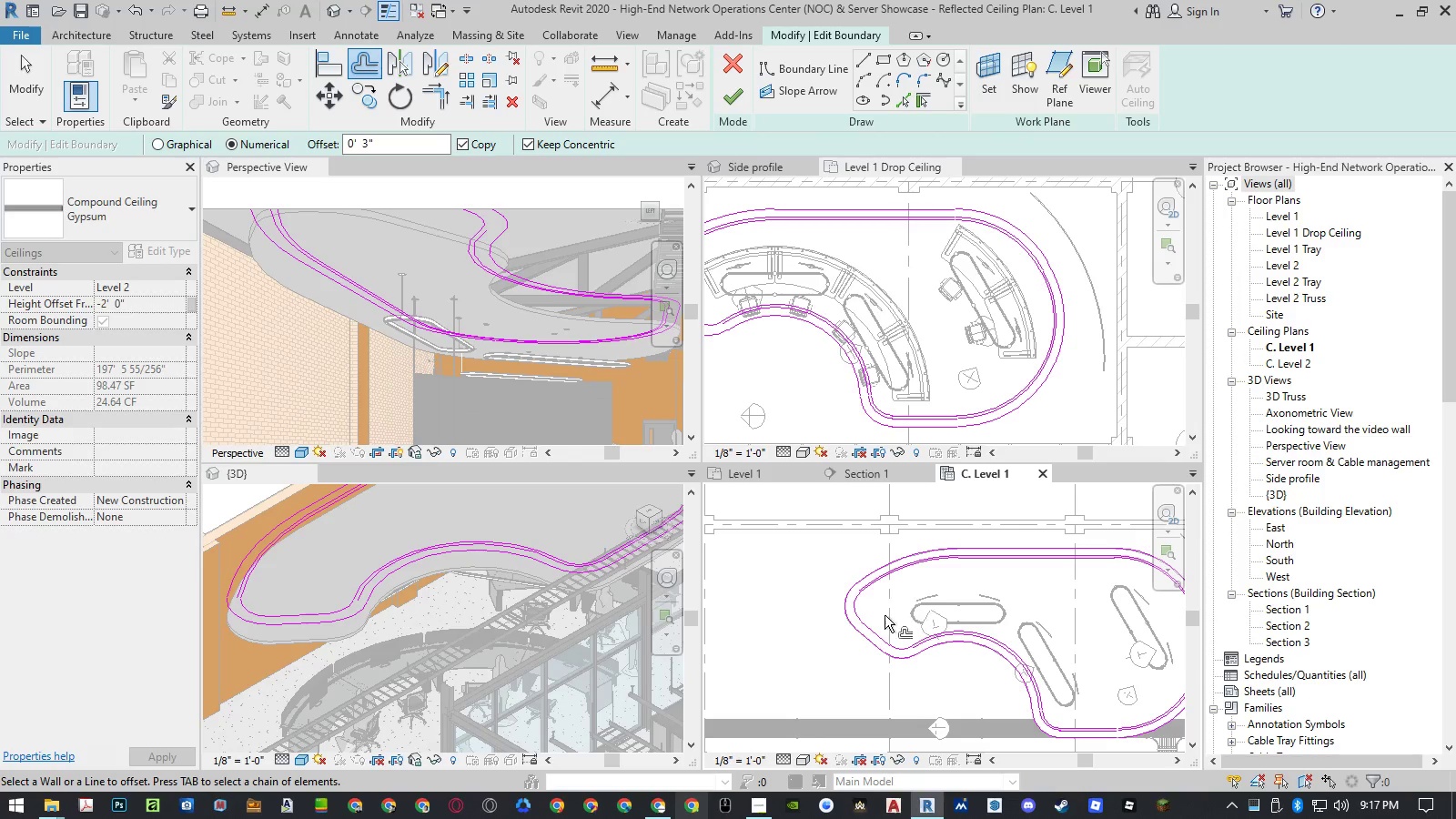 
scroll: coordinate [861, 612], scroll_direction: up, amount: 5.0
 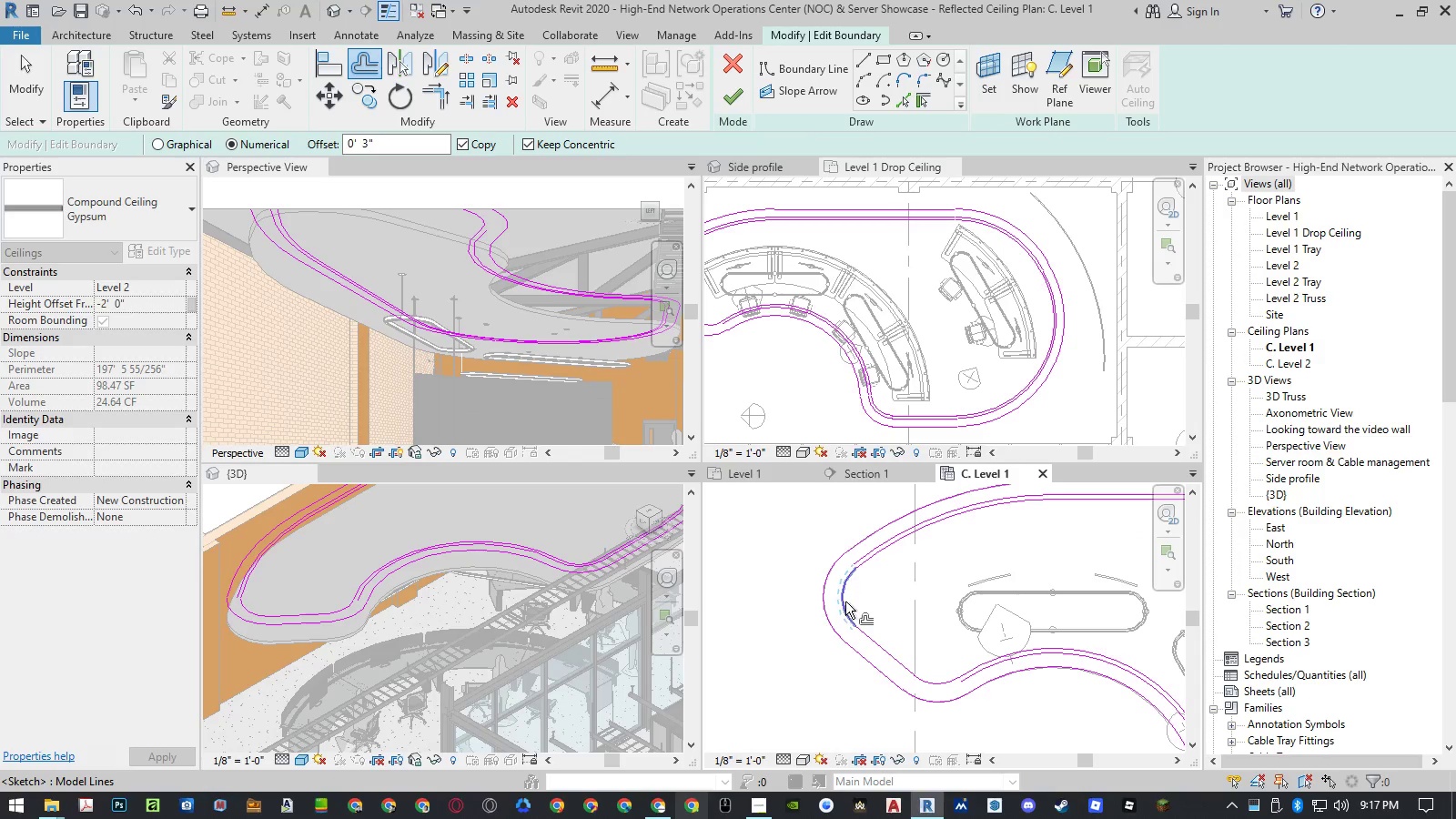 
left_click([845, 602])
 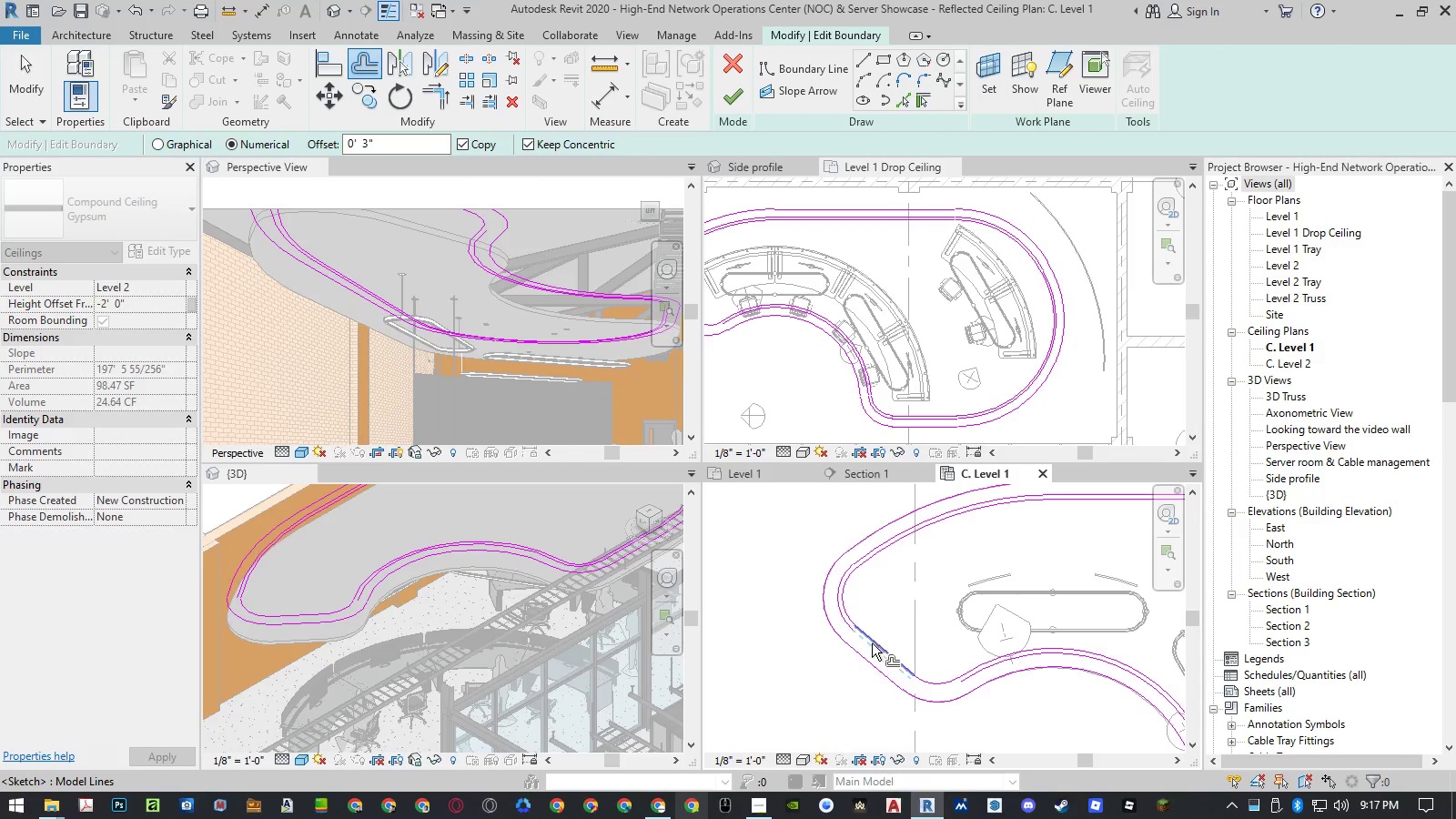 
left_click_drag(start_coordinate=[872, 643], to_coordinate=[939, 680])
 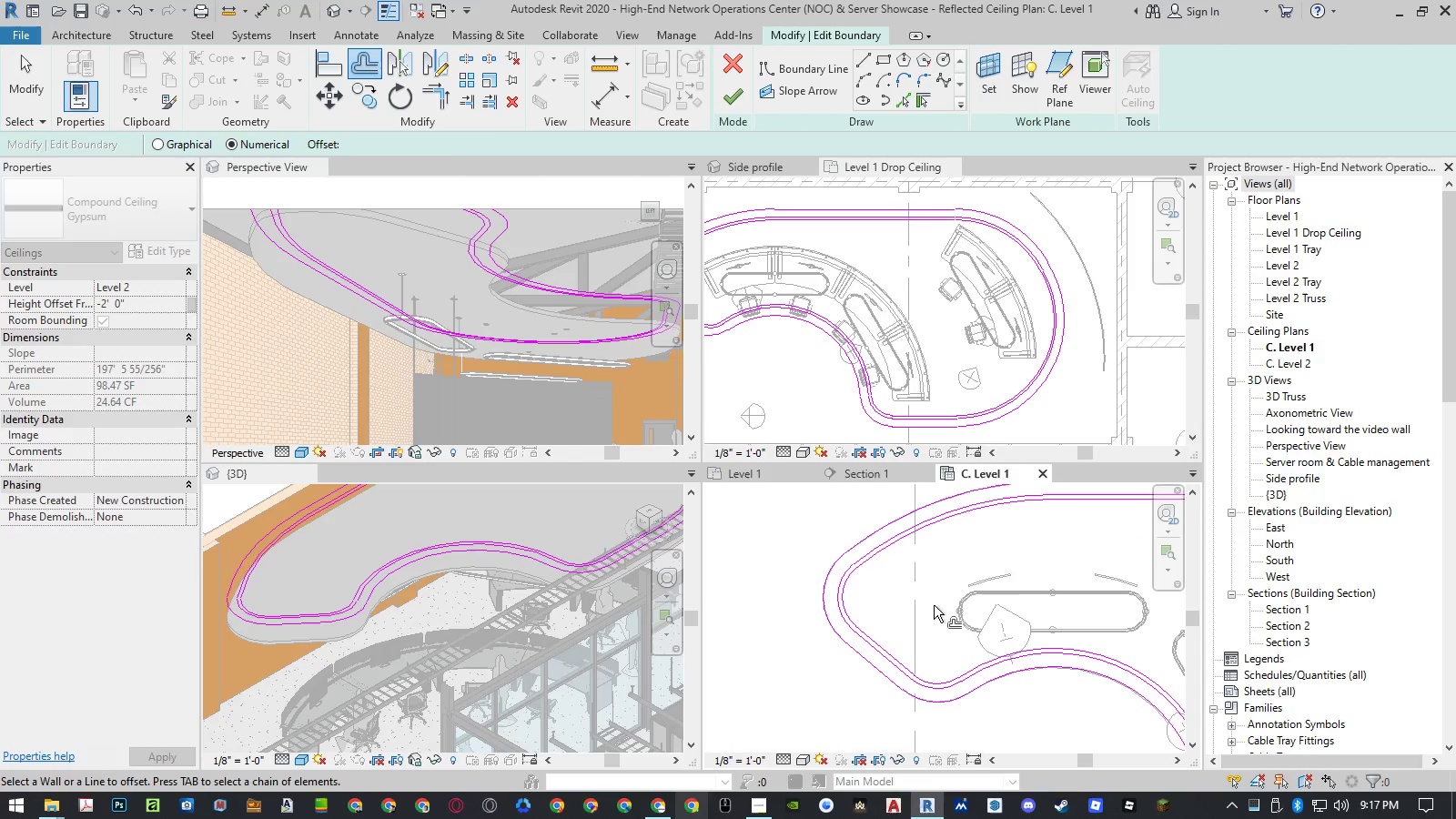 
left_click([939, 680])
 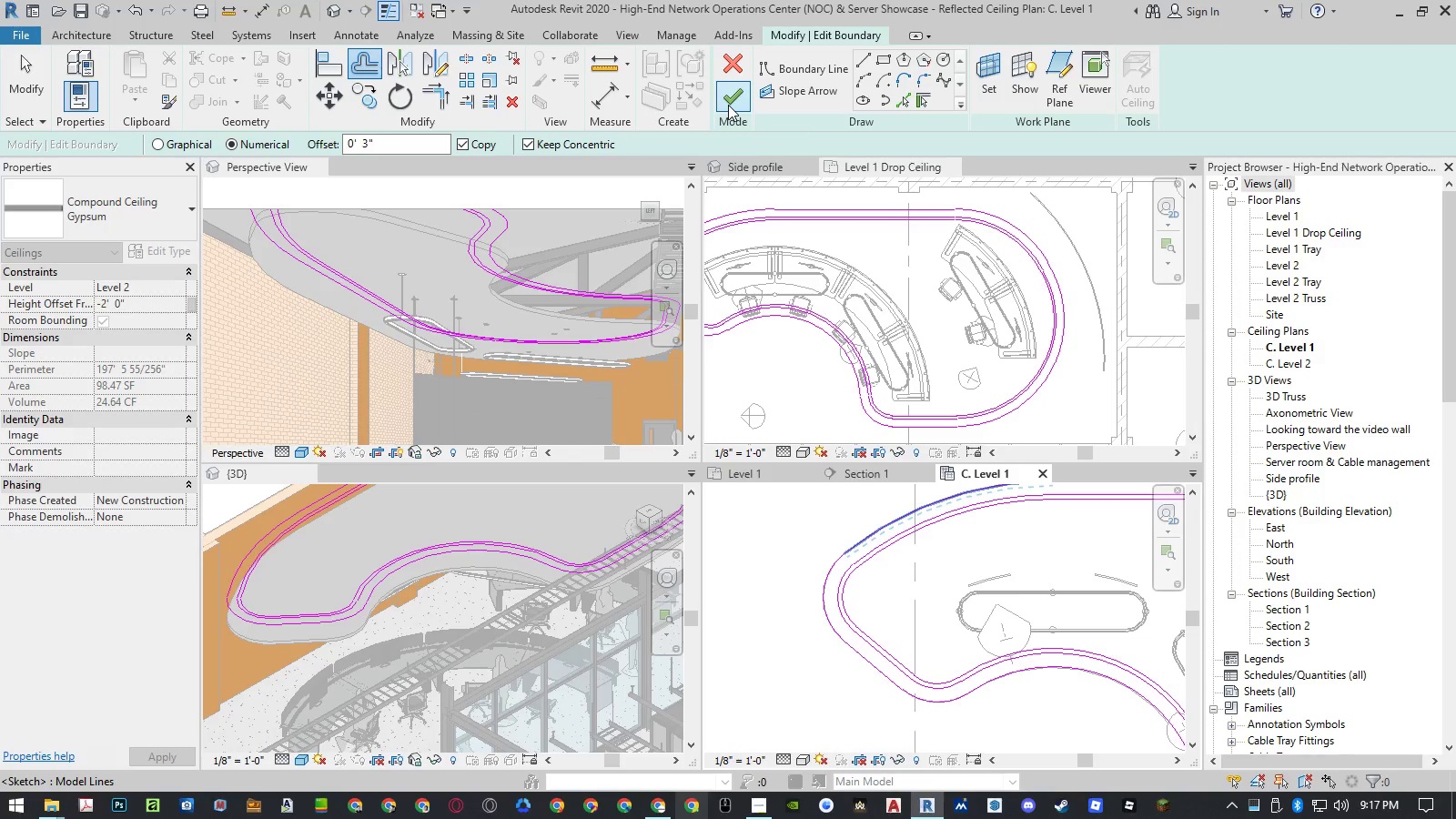 
left_click([728, 105])
 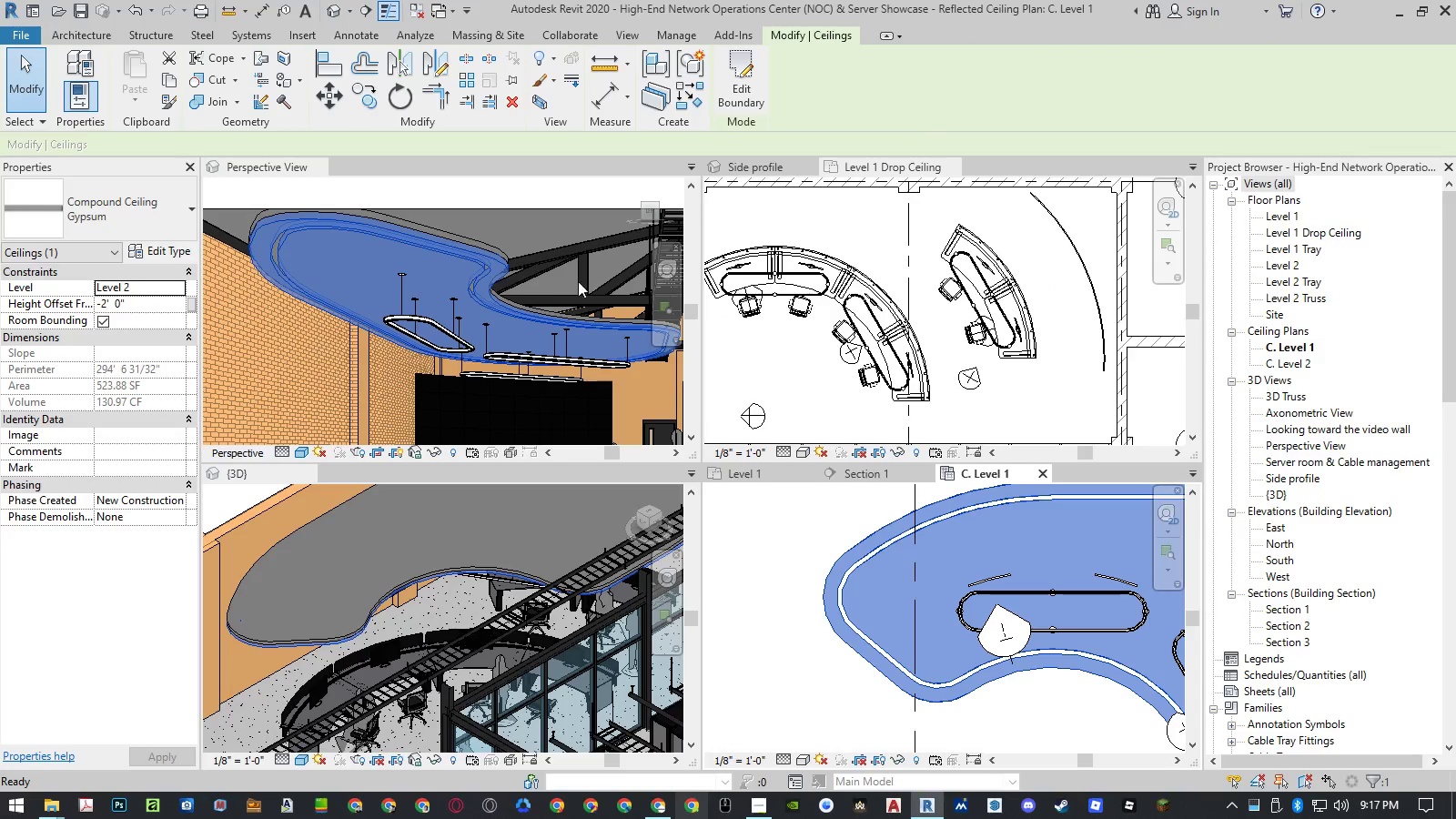 
key(Escape)
 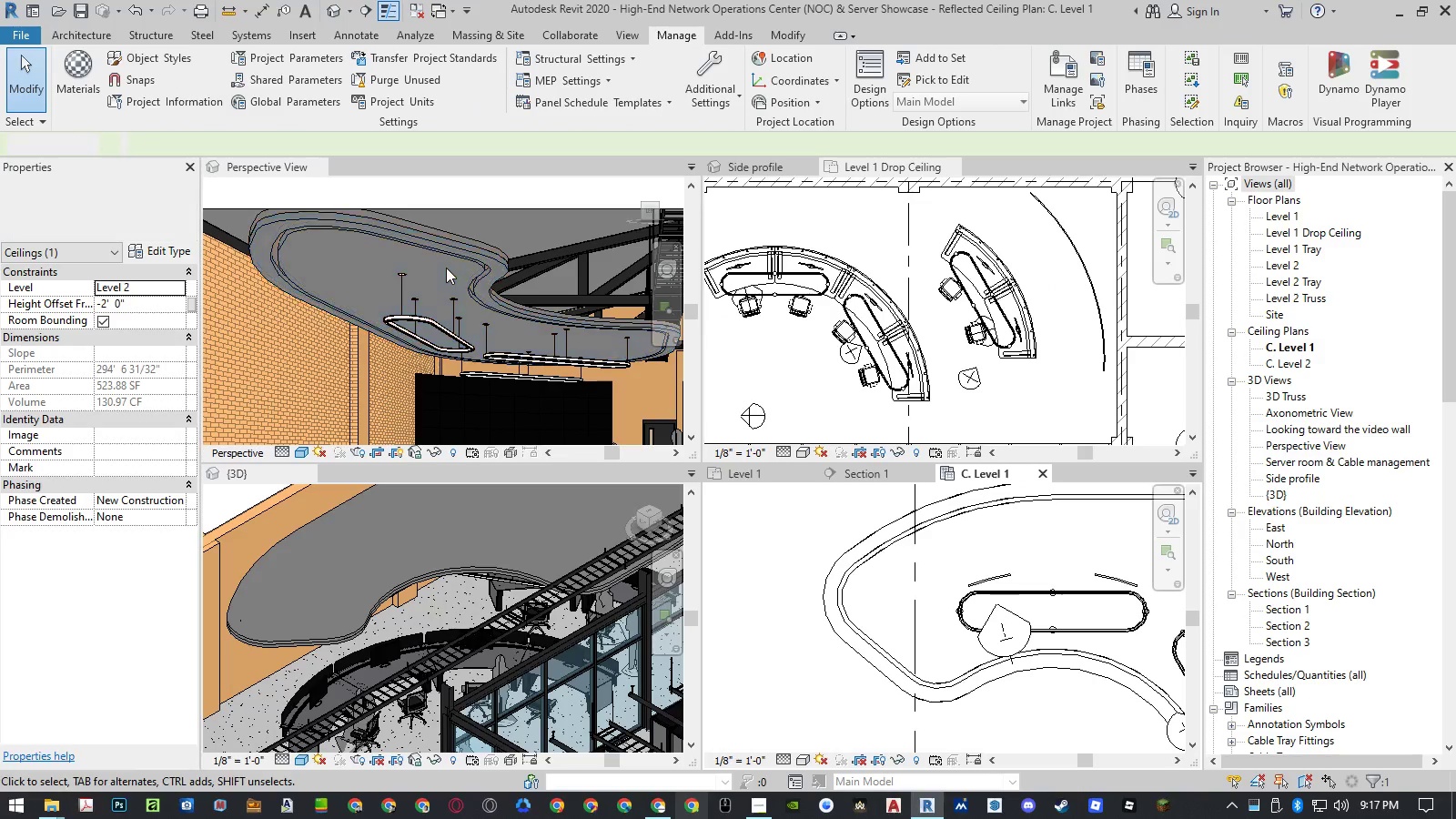 
key(Escape)
 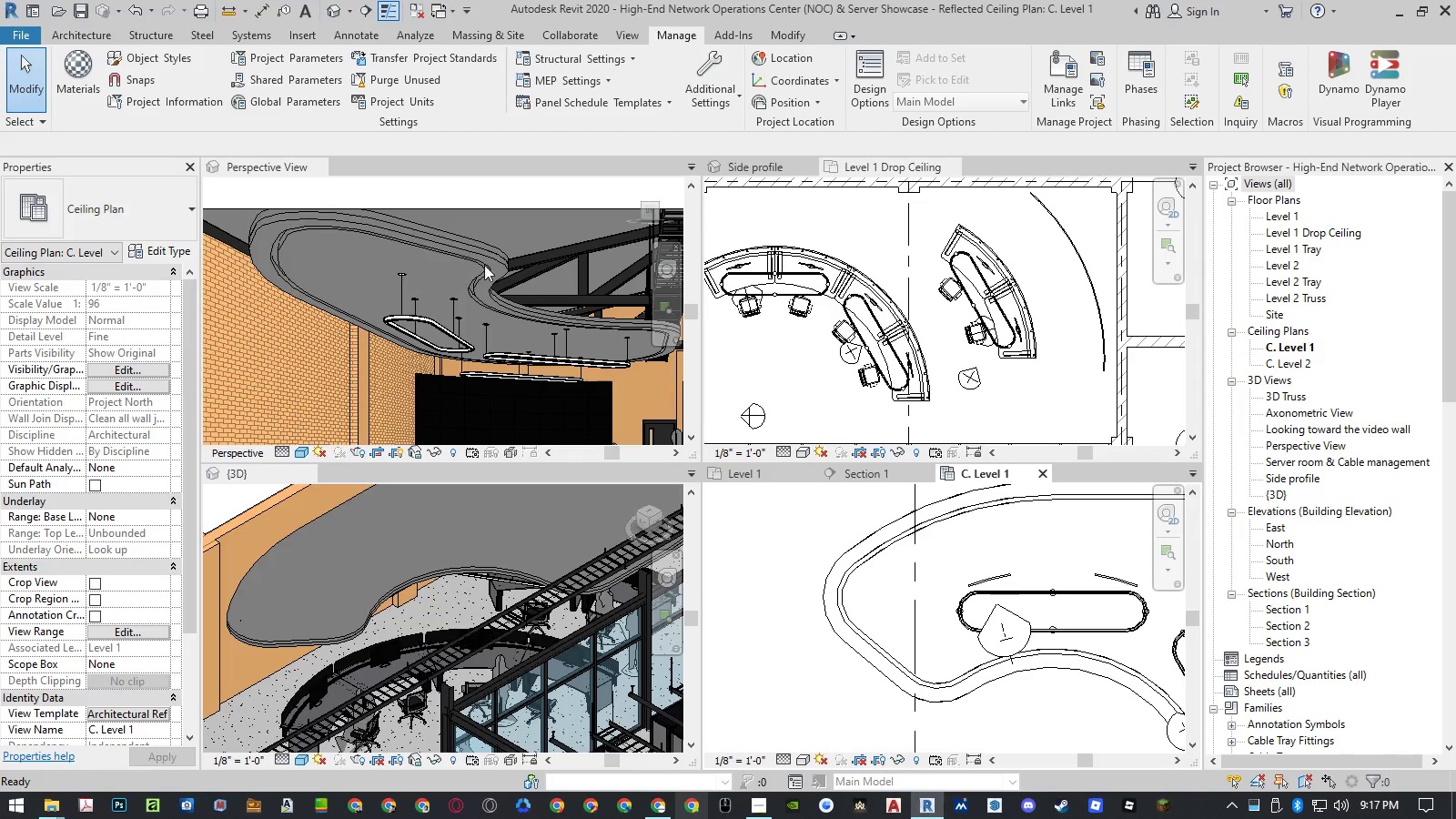 
scroll: coordinate [488, 263], scroll_direction: up, amount: 6.0
 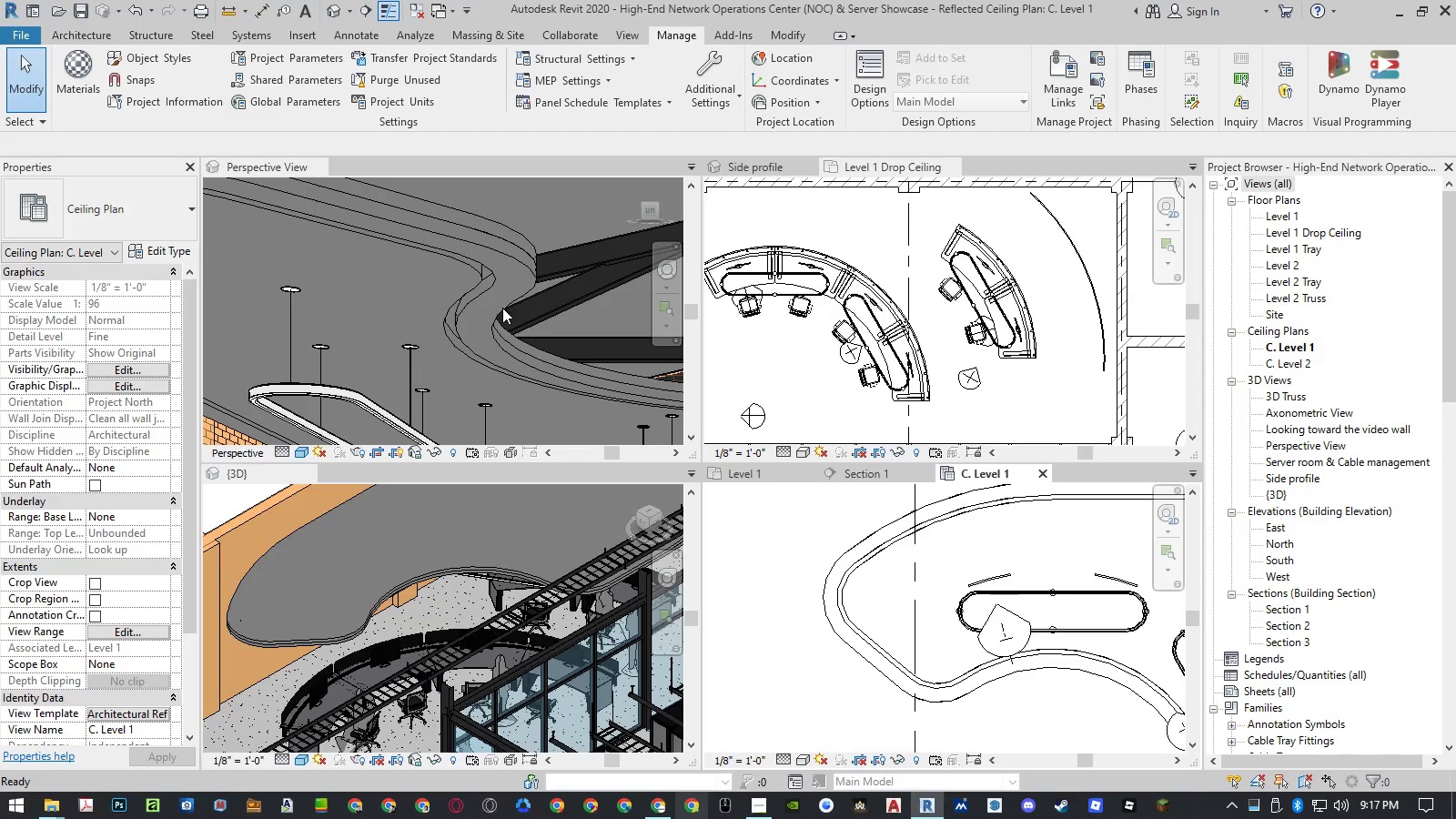 
scroll: coordinate [455, 300], scroll_direction: down, amount: 11.0
 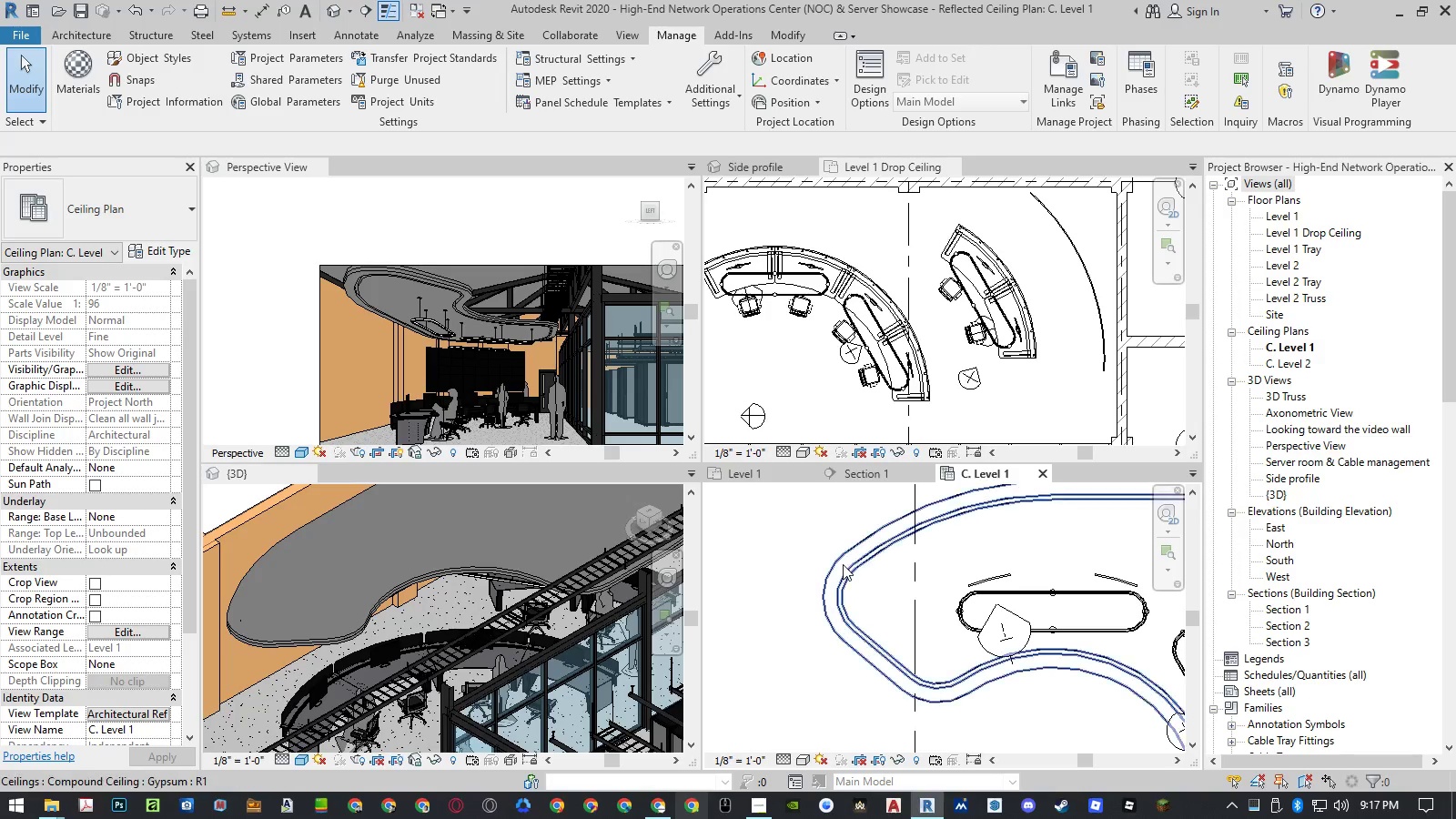 
left_click([843, 564])
 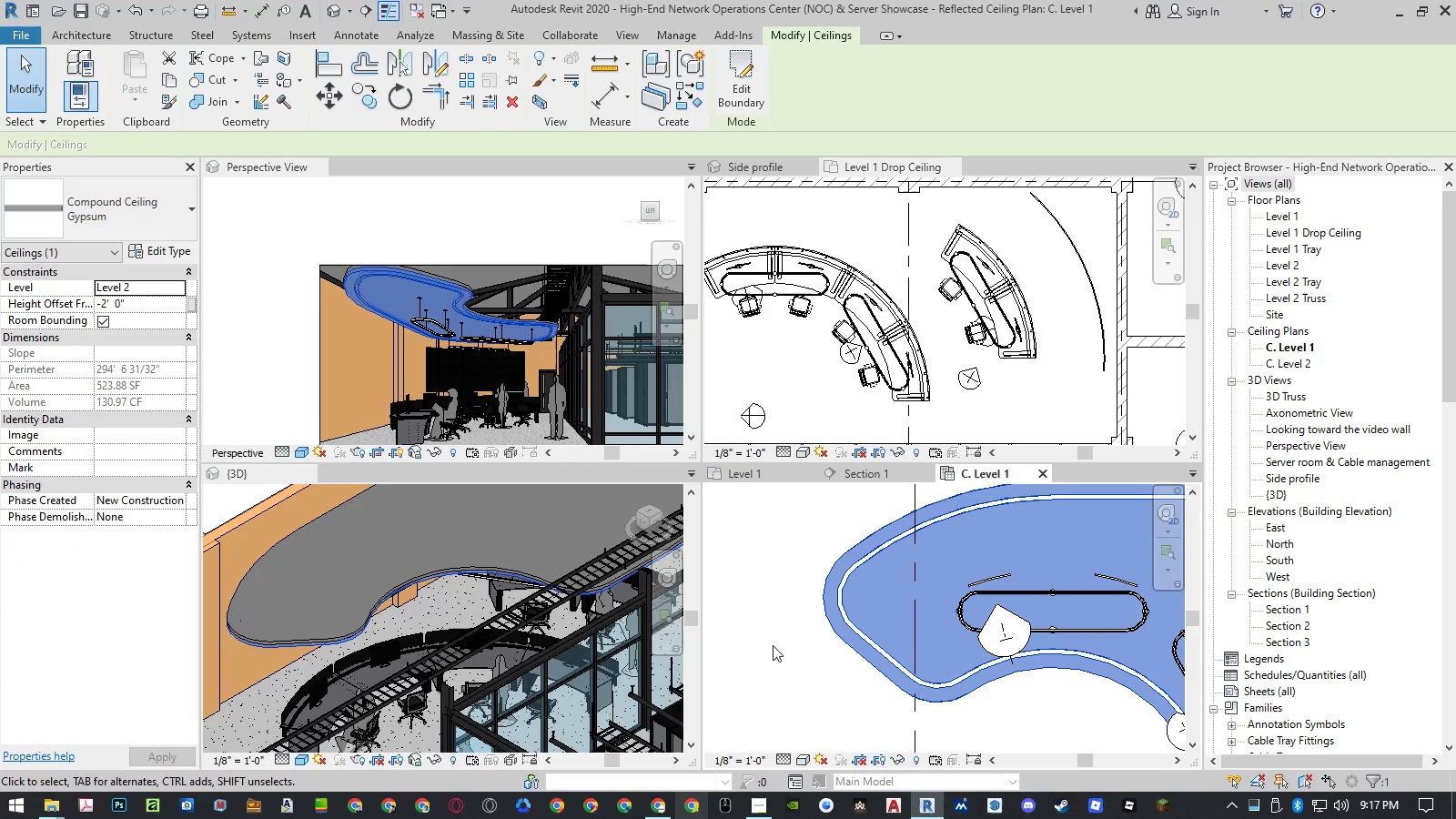 
type(co )
 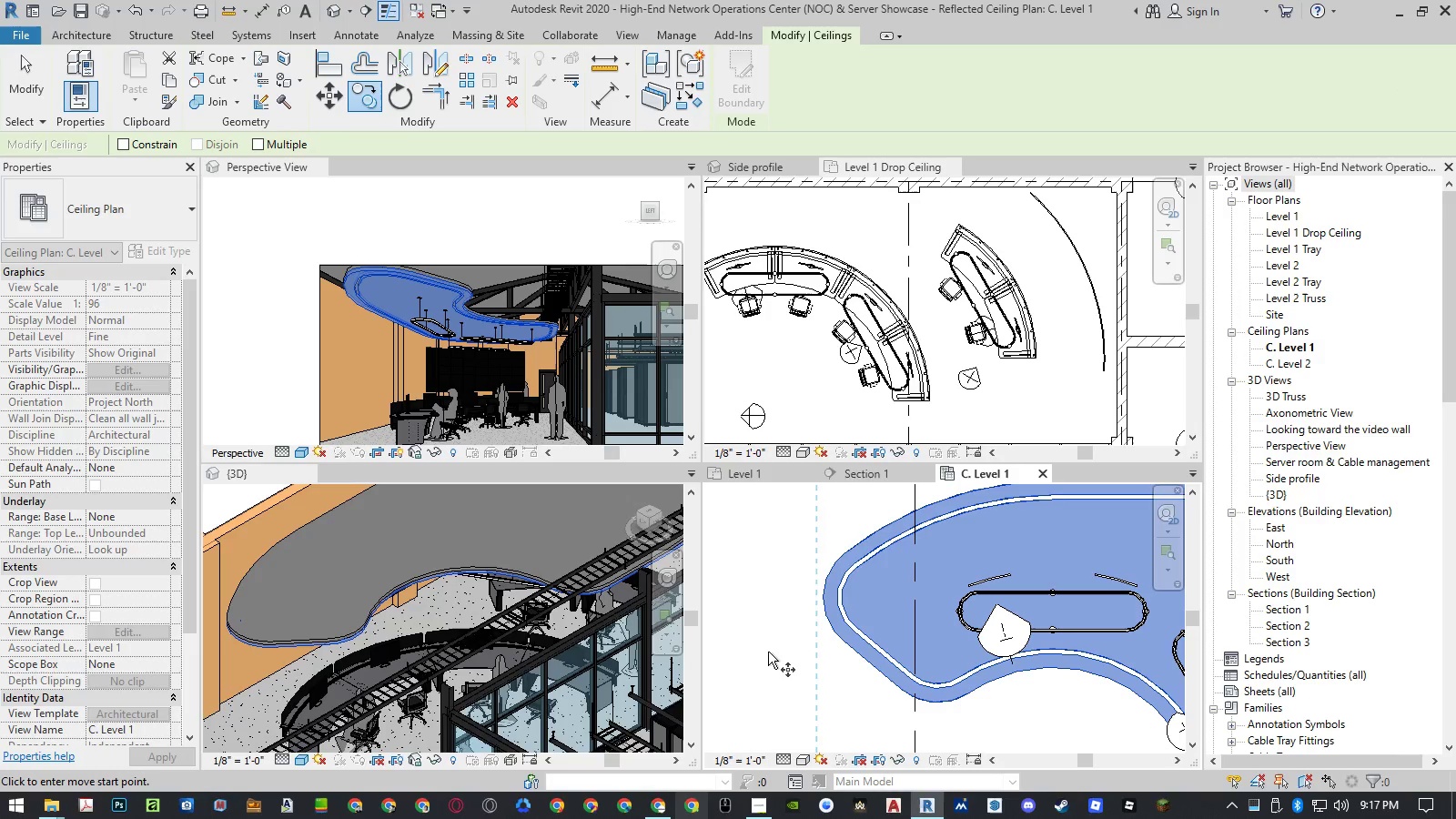 
left_click([768, 652])
 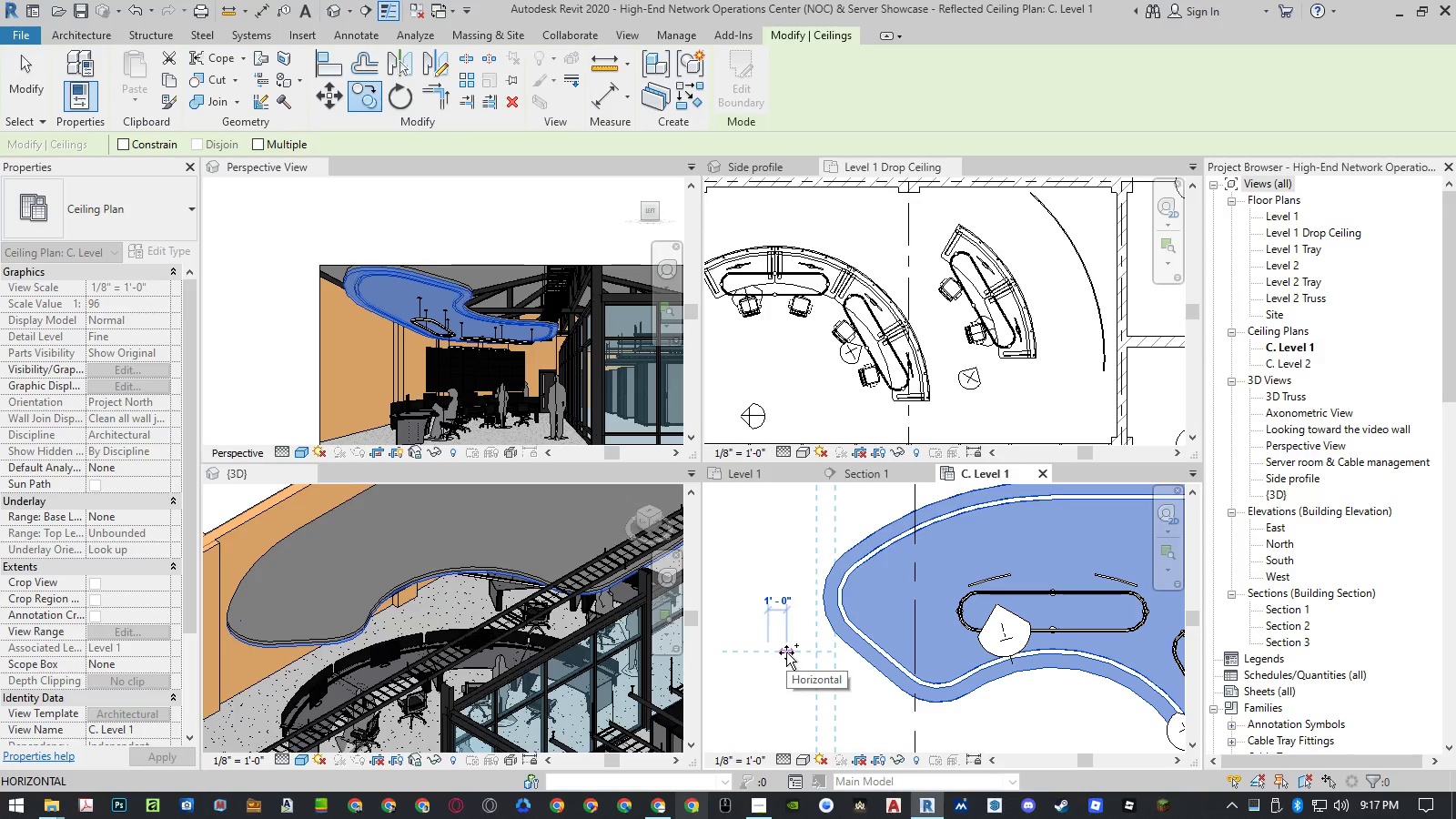 
key(Numpad0)
 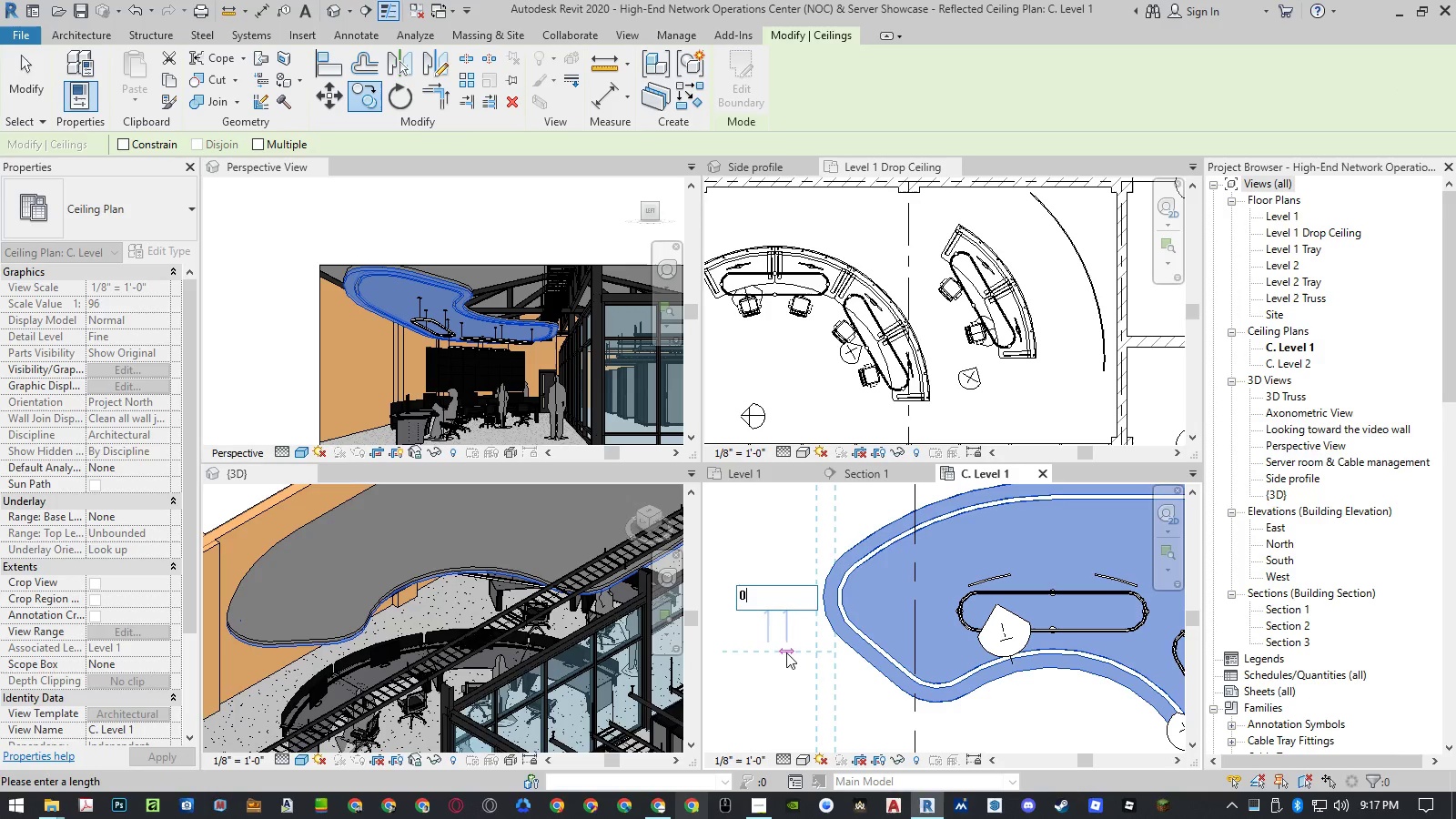 
key(NumpadEnter)
 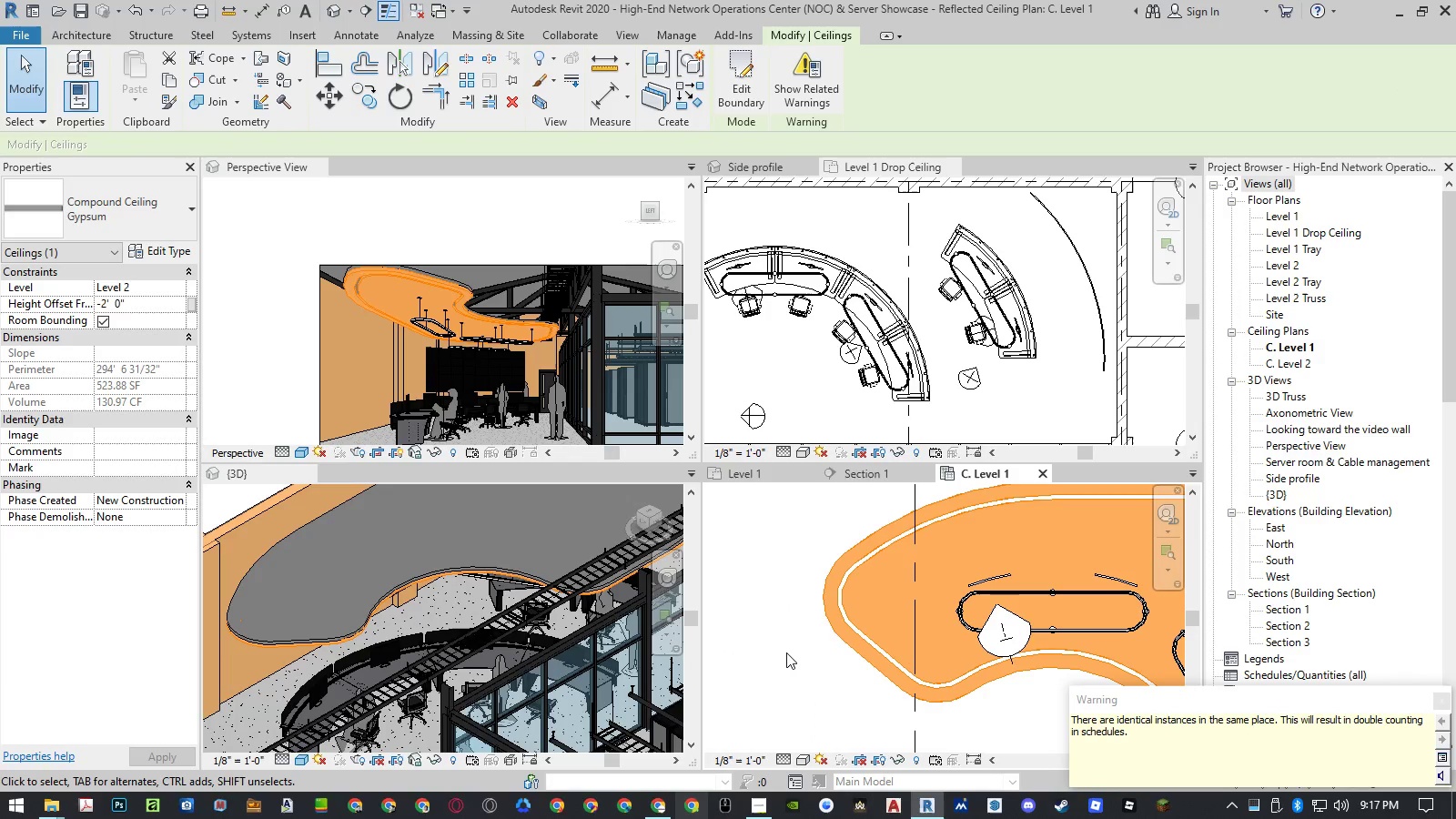 
key(Escape)
 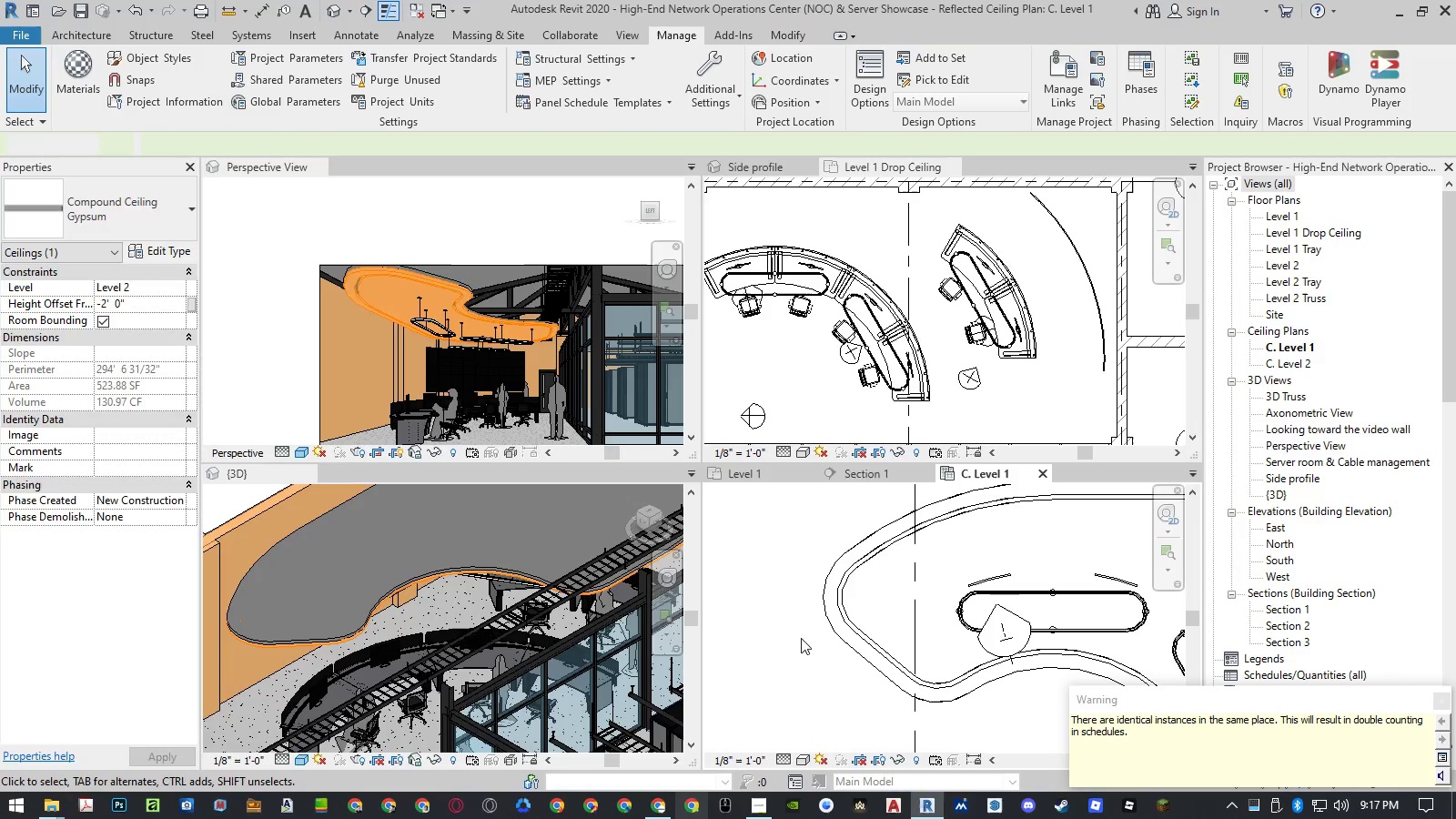 
key(Escape)
 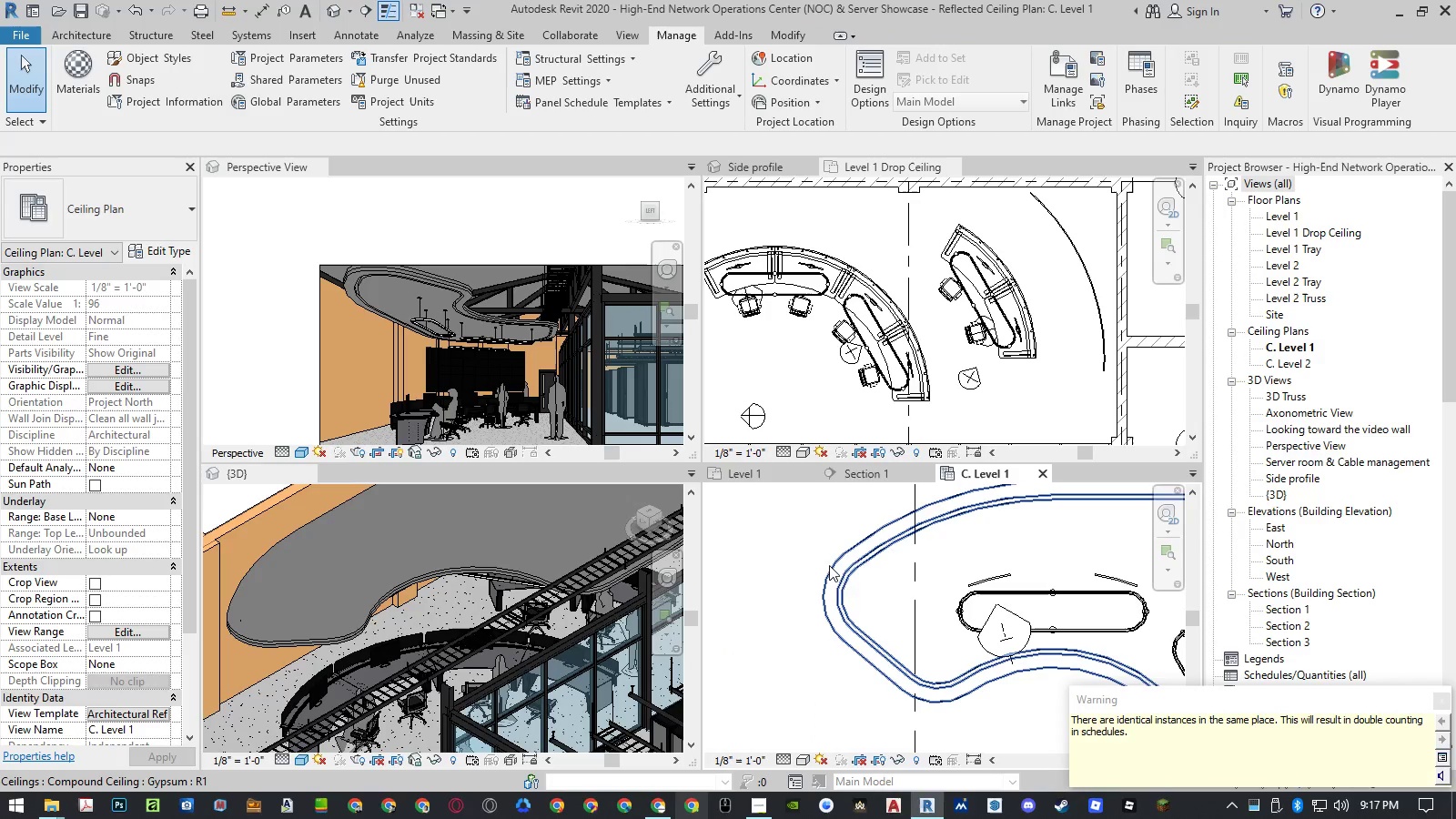 
left_click([832, 564])
 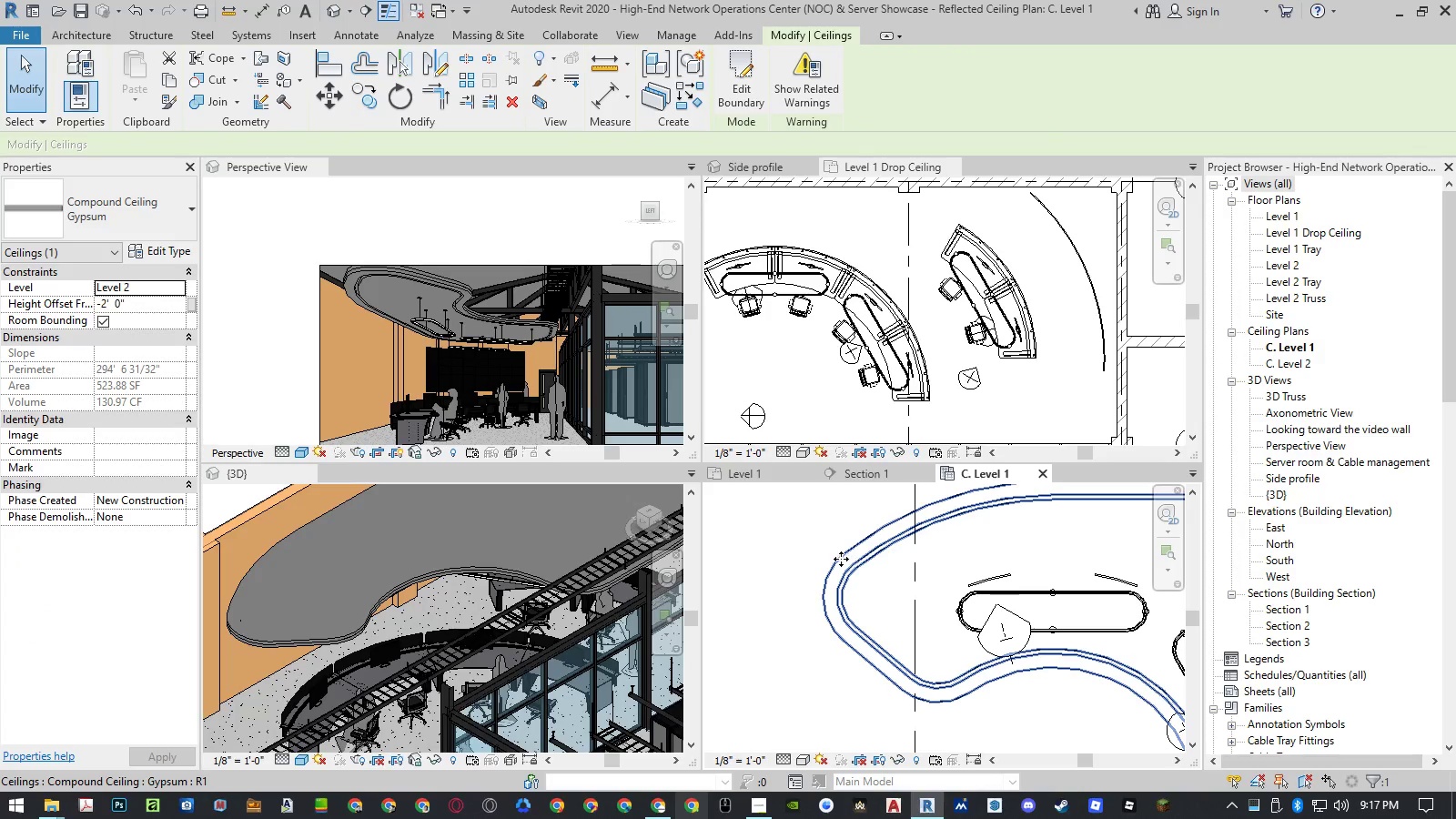 
left_click([790, 560])
 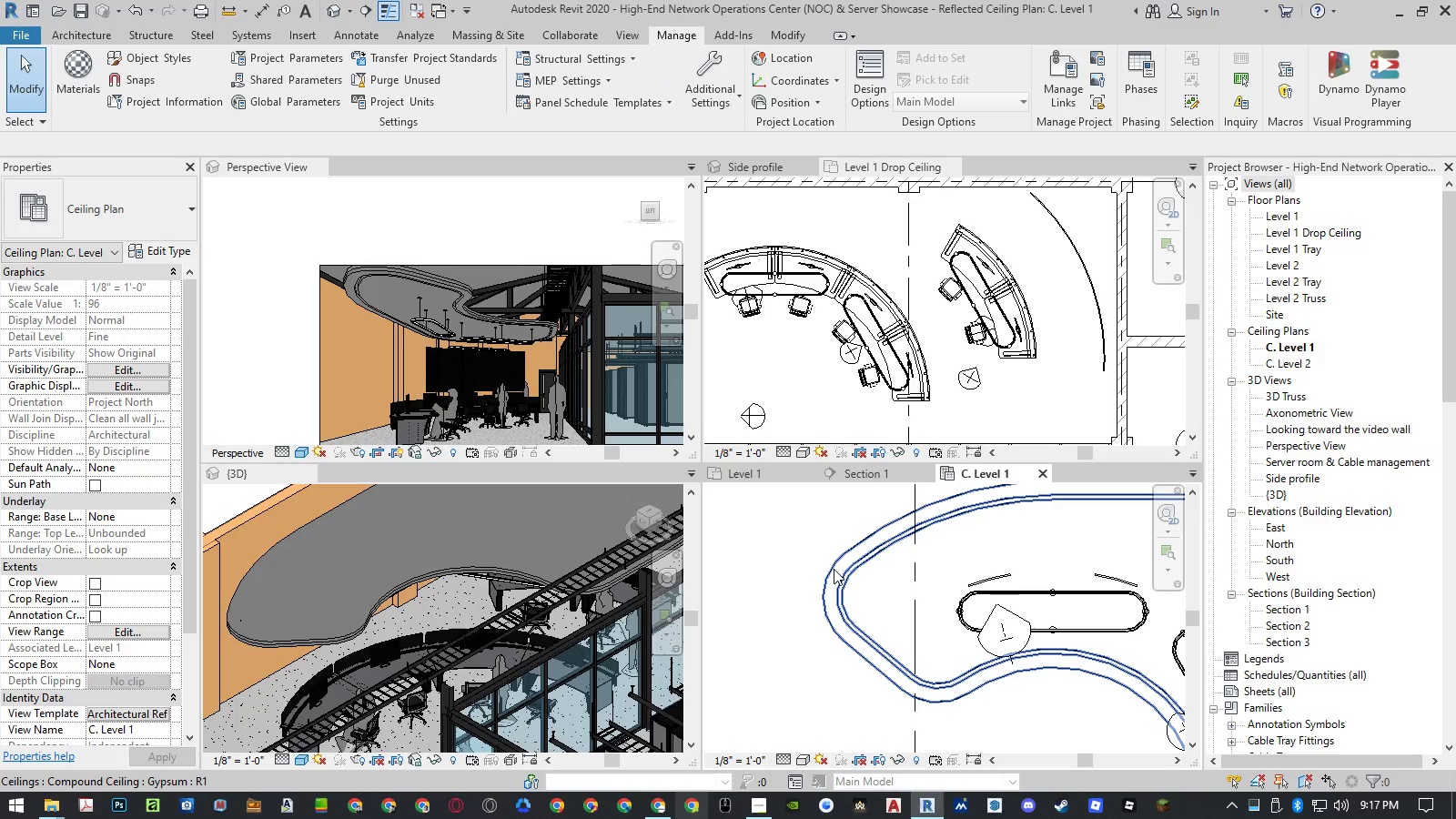 
left_click([834, 569])
 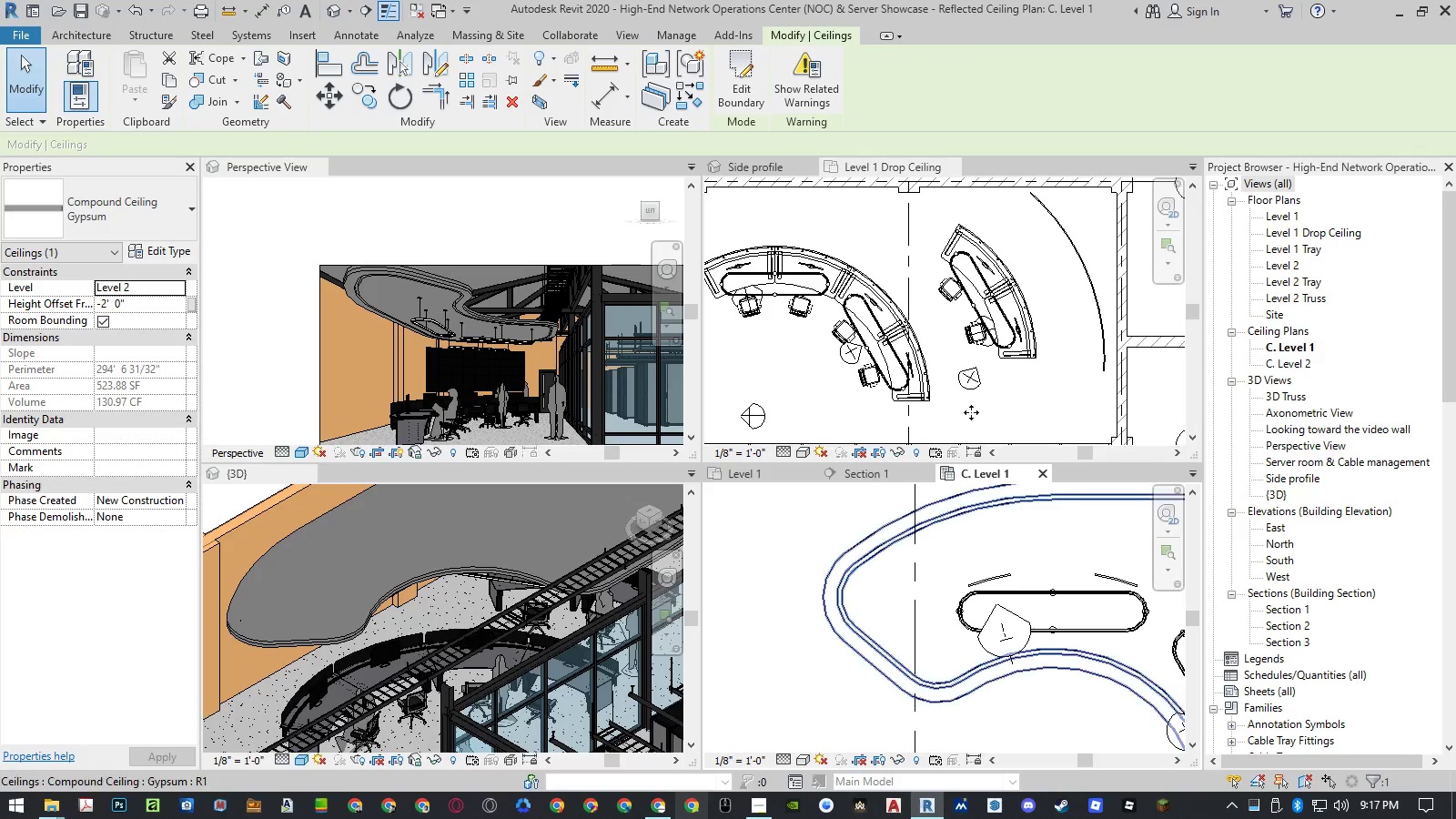 
left_click([749, 111])
 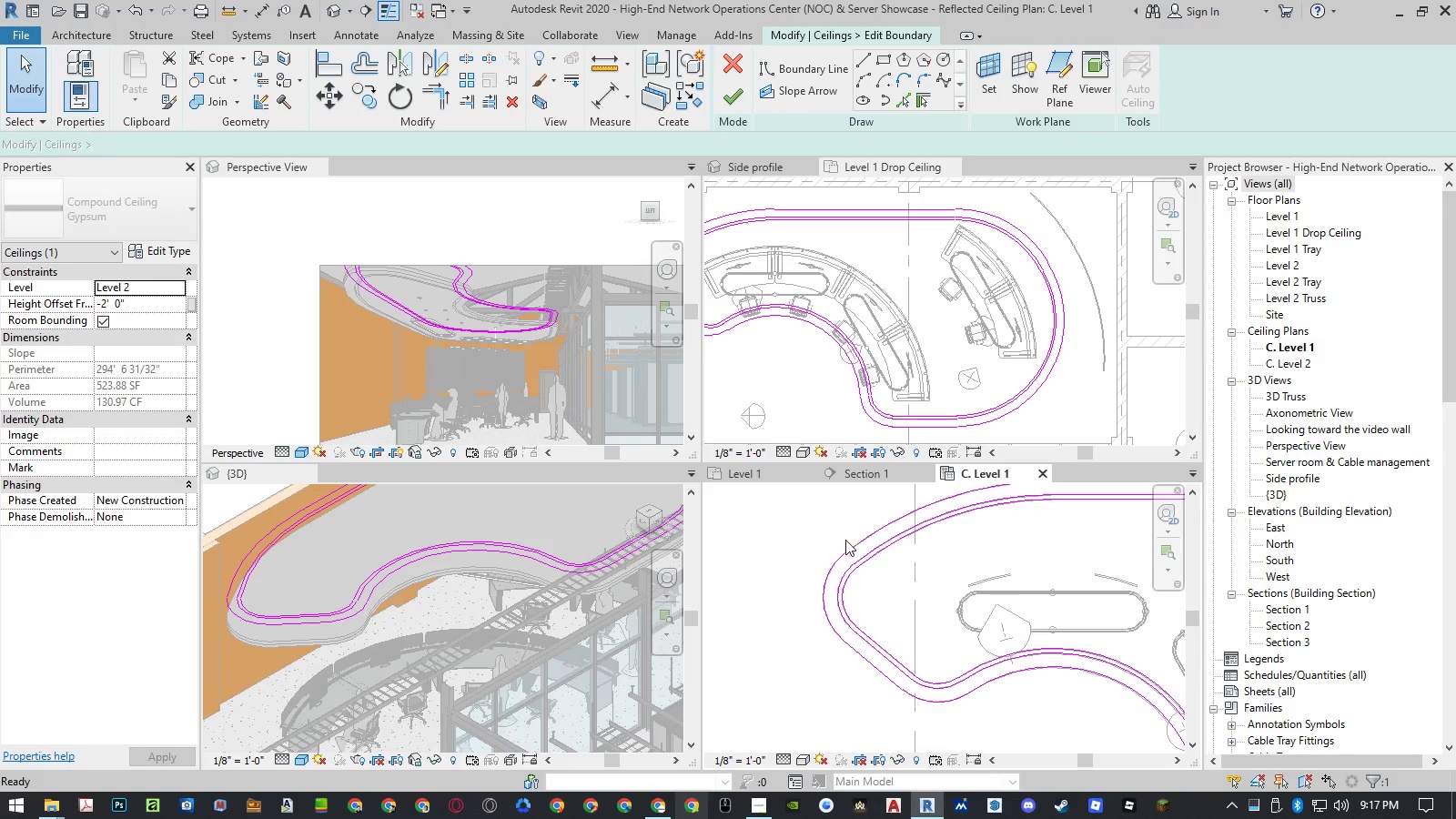 
left_click([851, 550])
 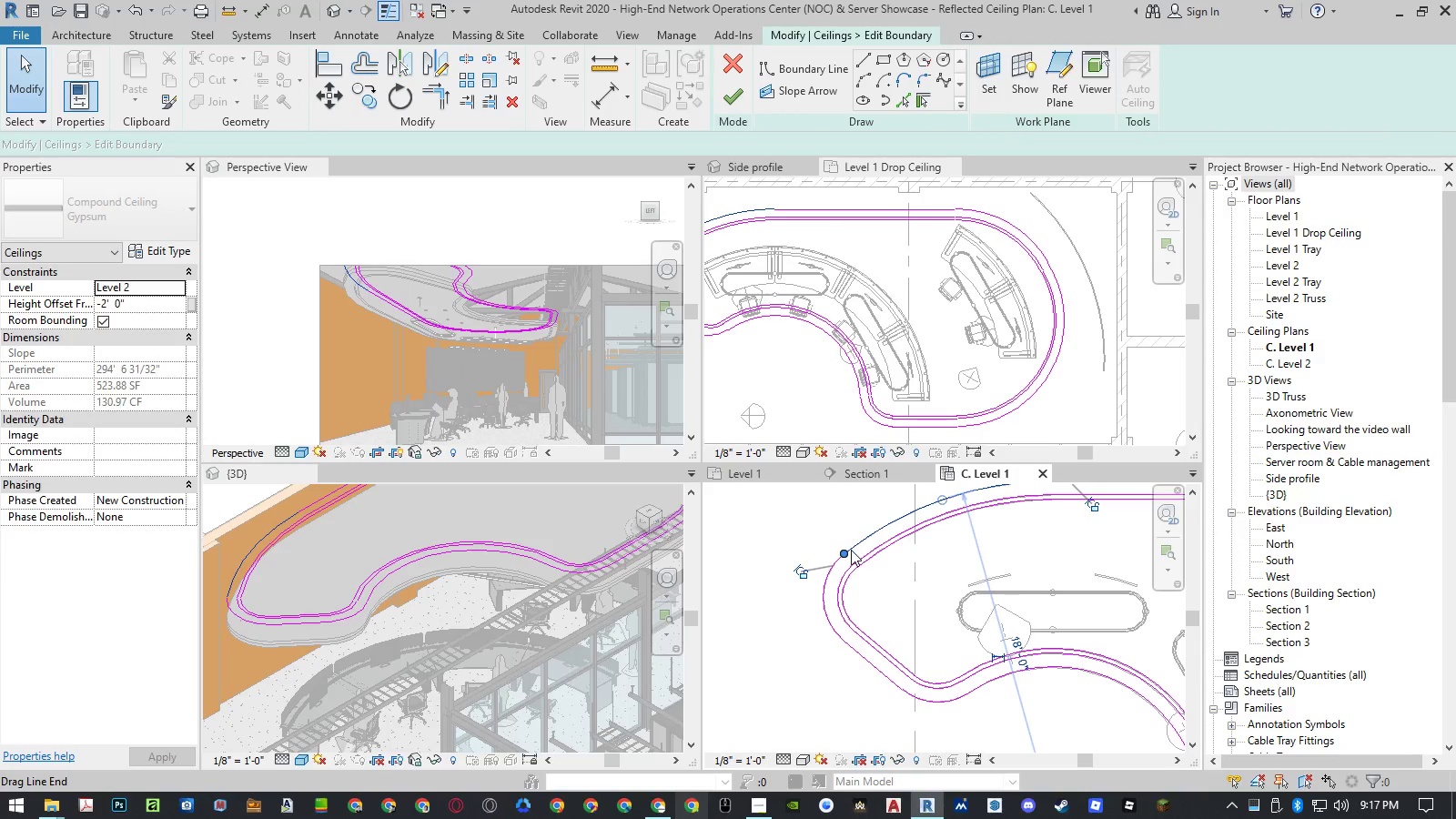 
key(Delete)
 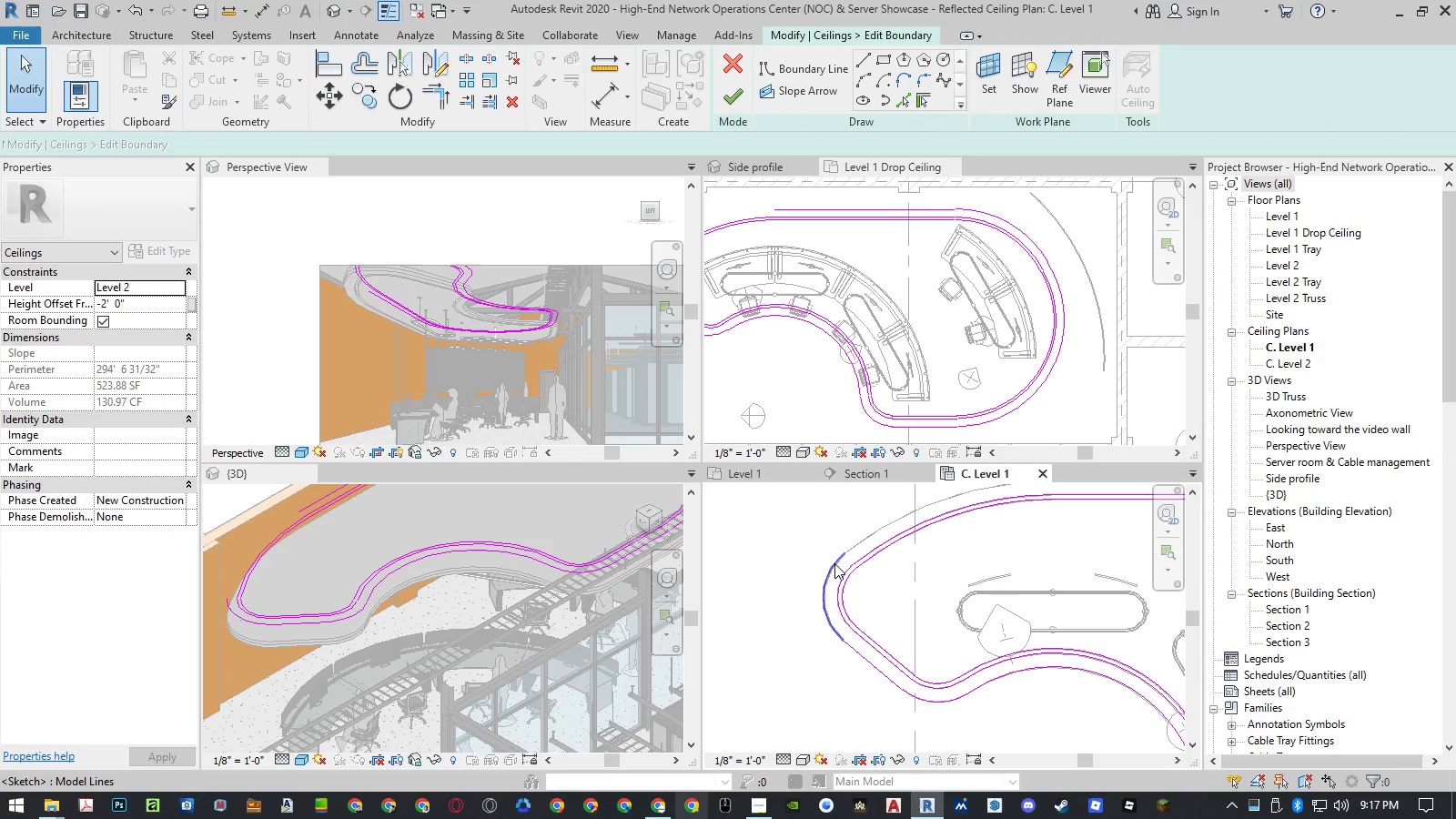 
key(Delete)
 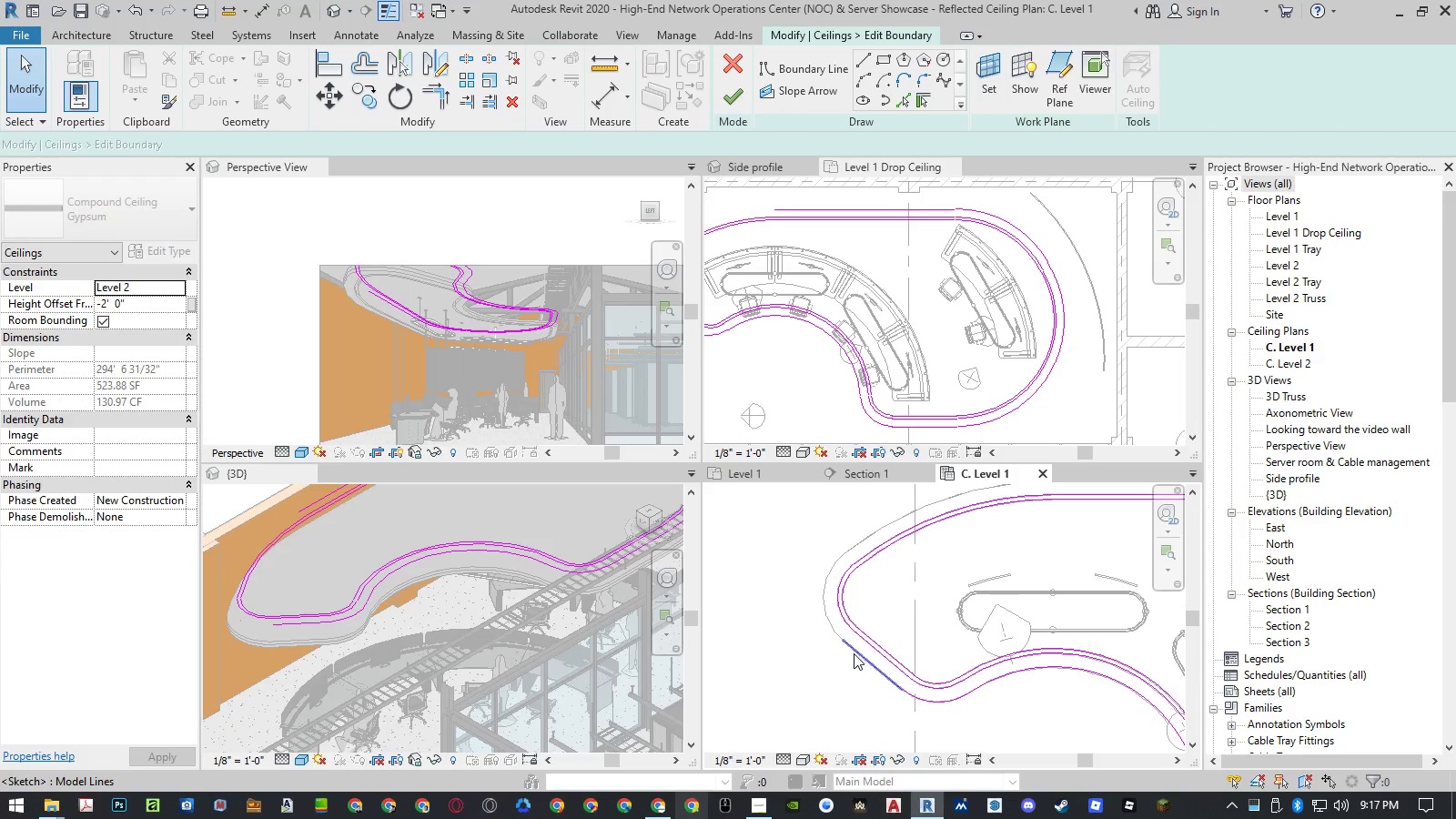 
key(Delete)
 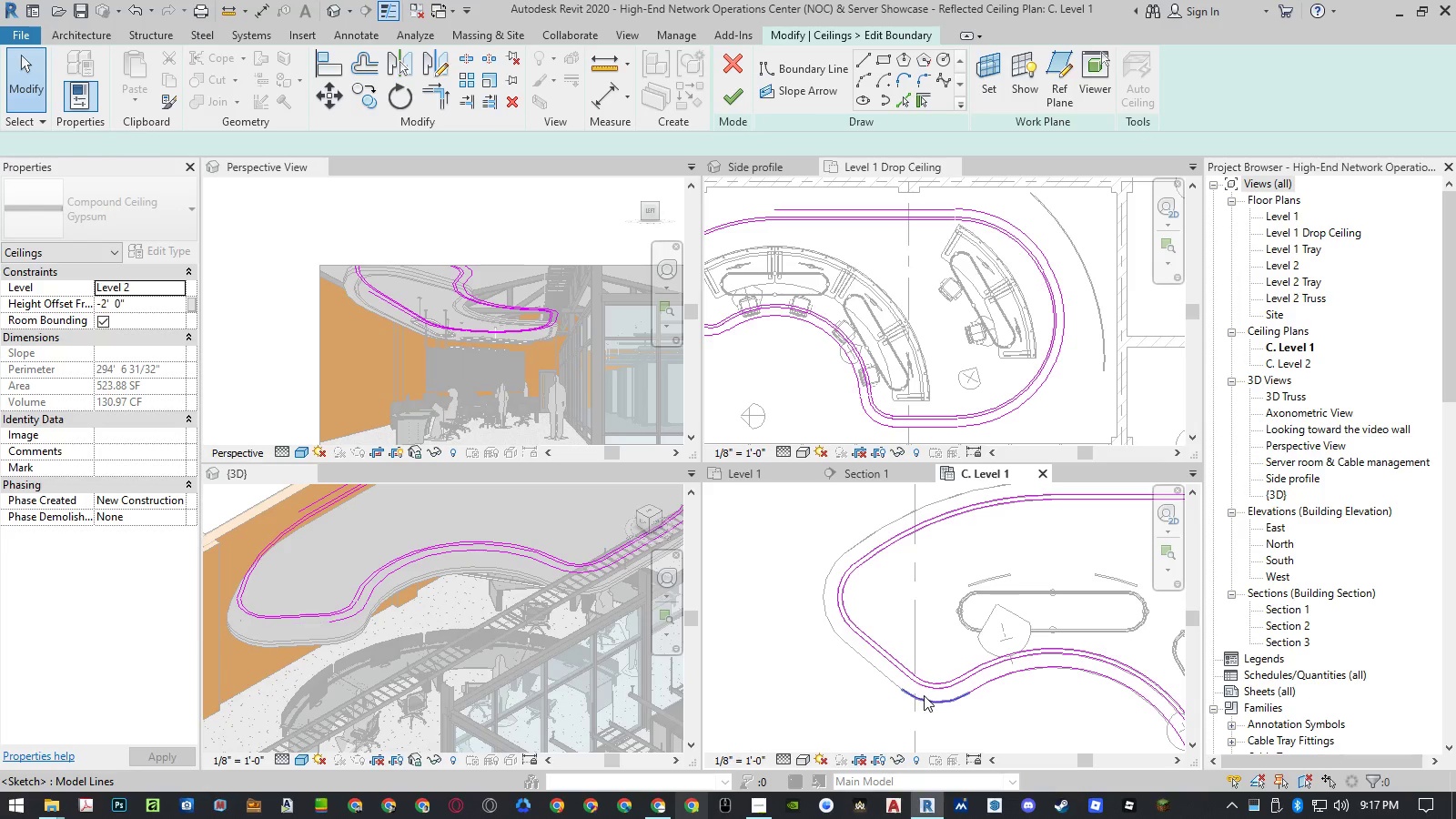 
left_click([926, 702])
 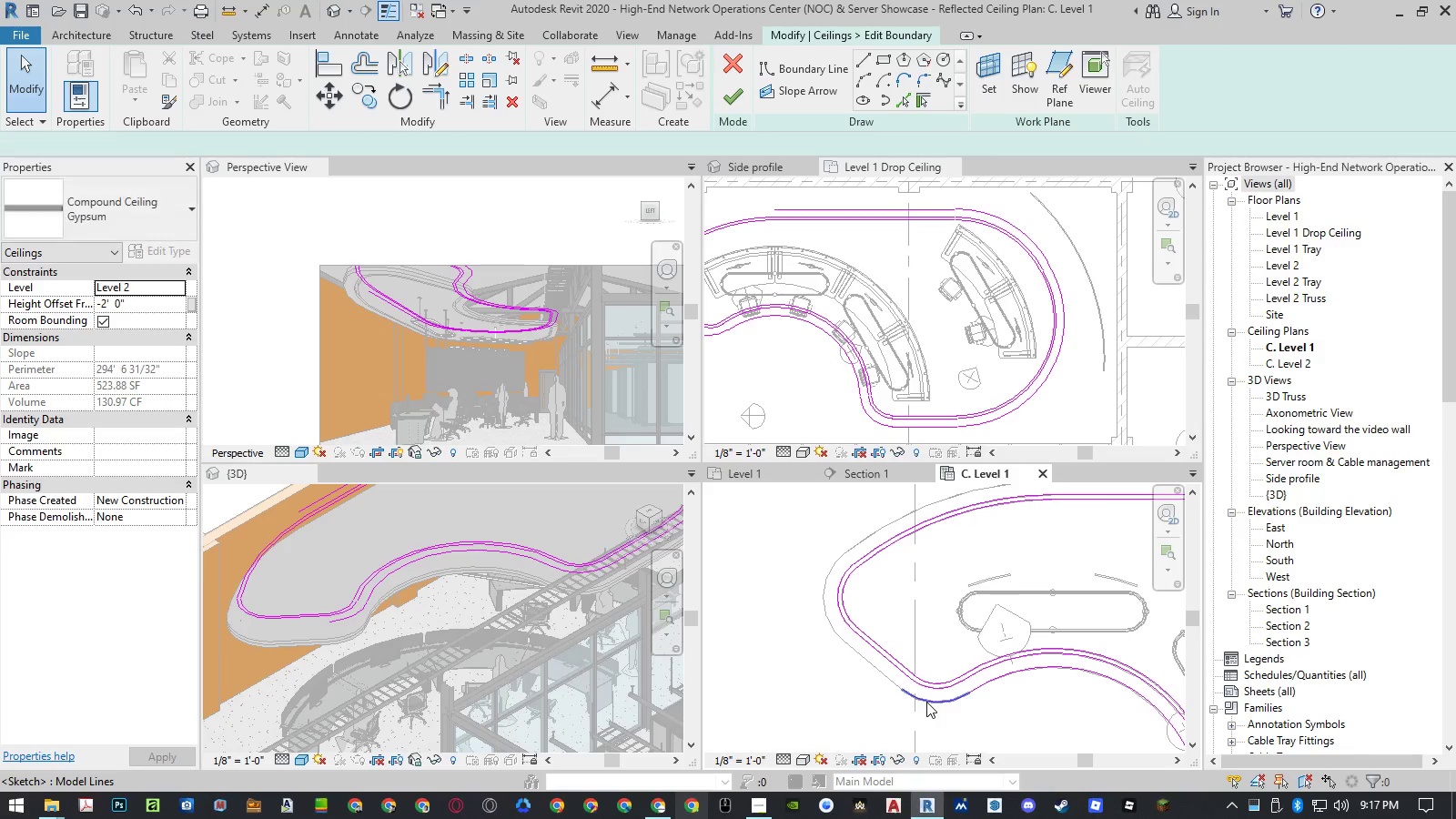 
hold_key(key=Delete, duration=2.56)
 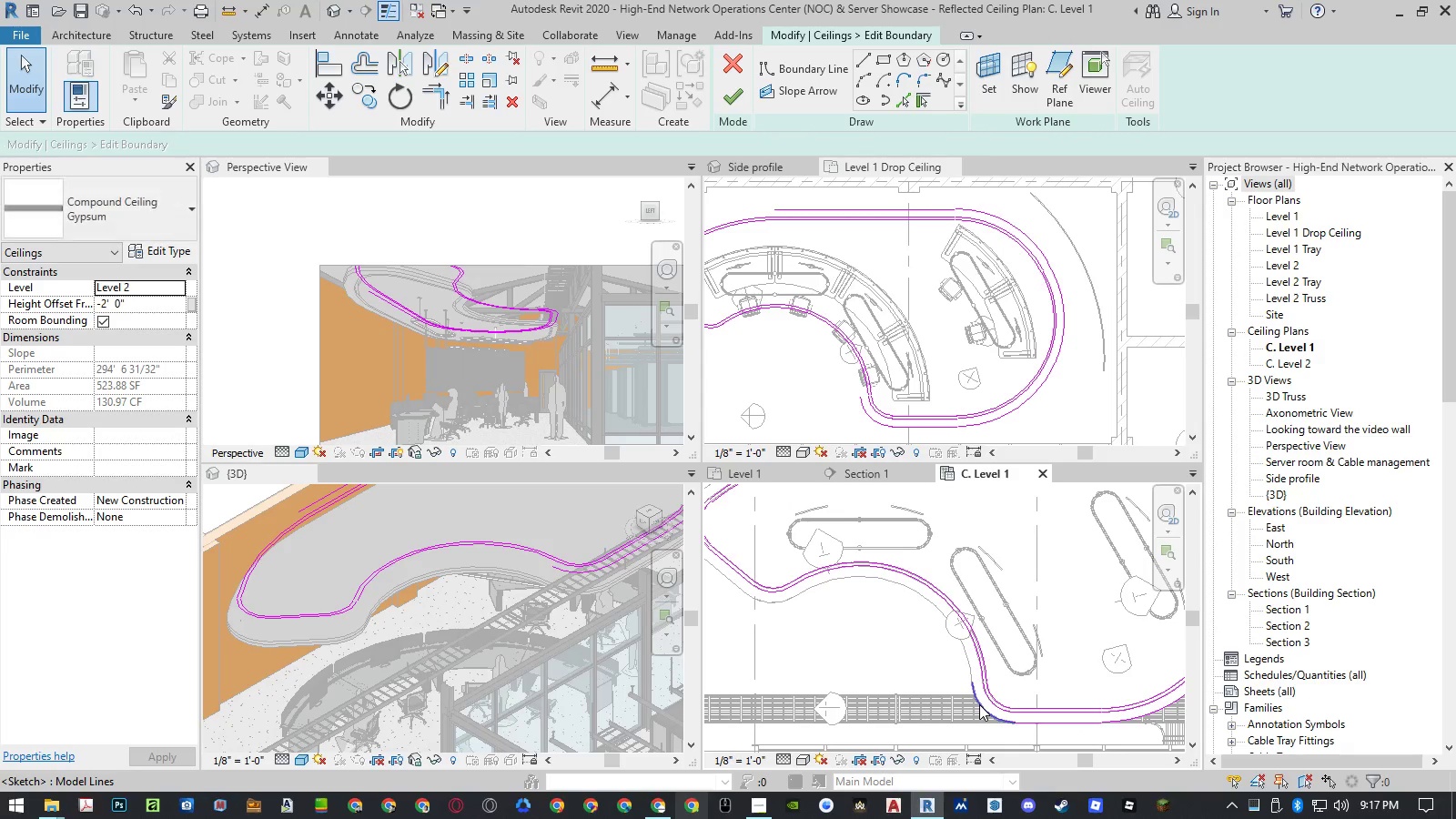 
scroll: coordinate [792, 604], scroll_direction: down, amount: 6.0
 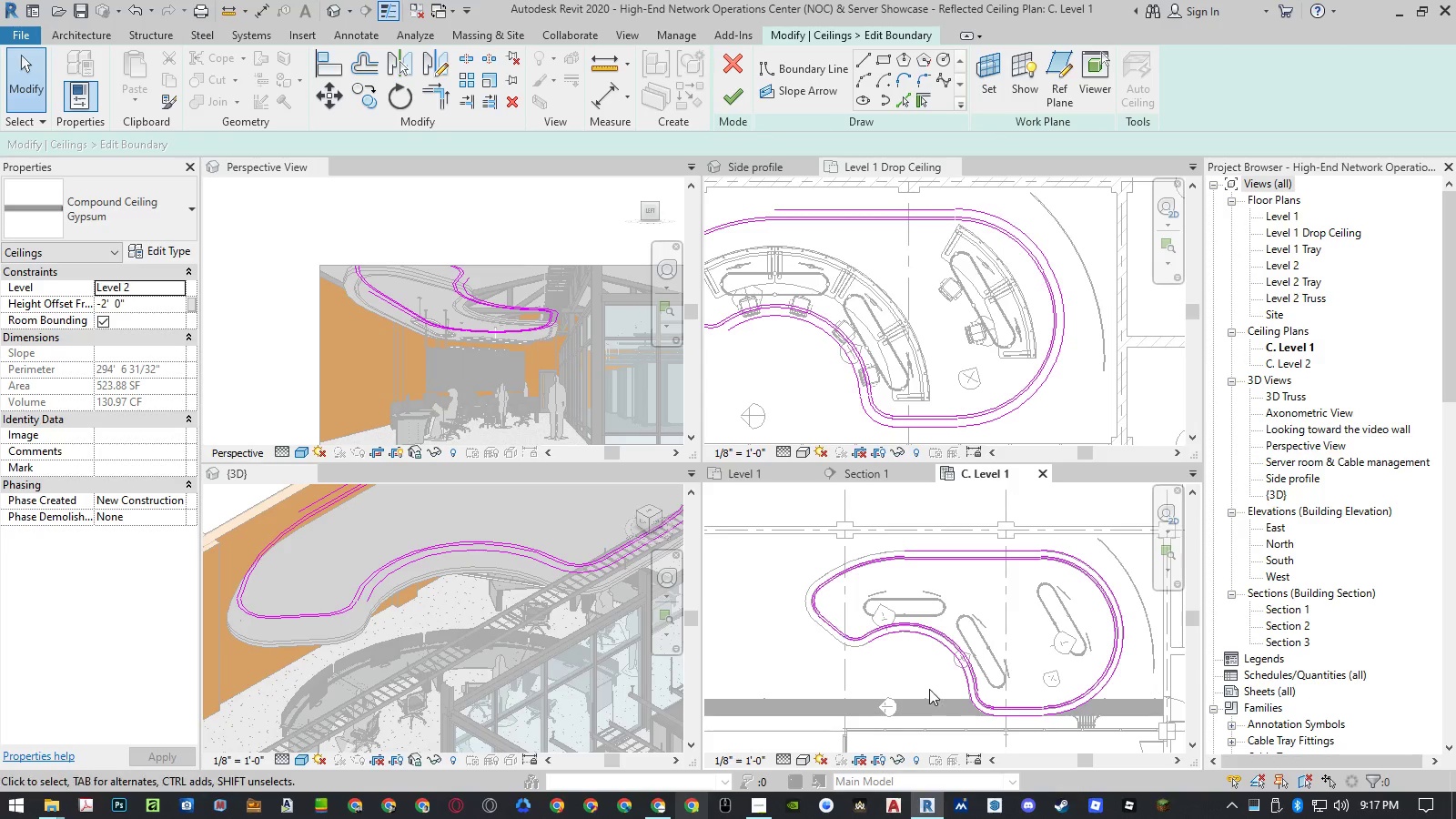 
scroll: coordinate [965, 705], scroll_direction: up, amount: 4.0
 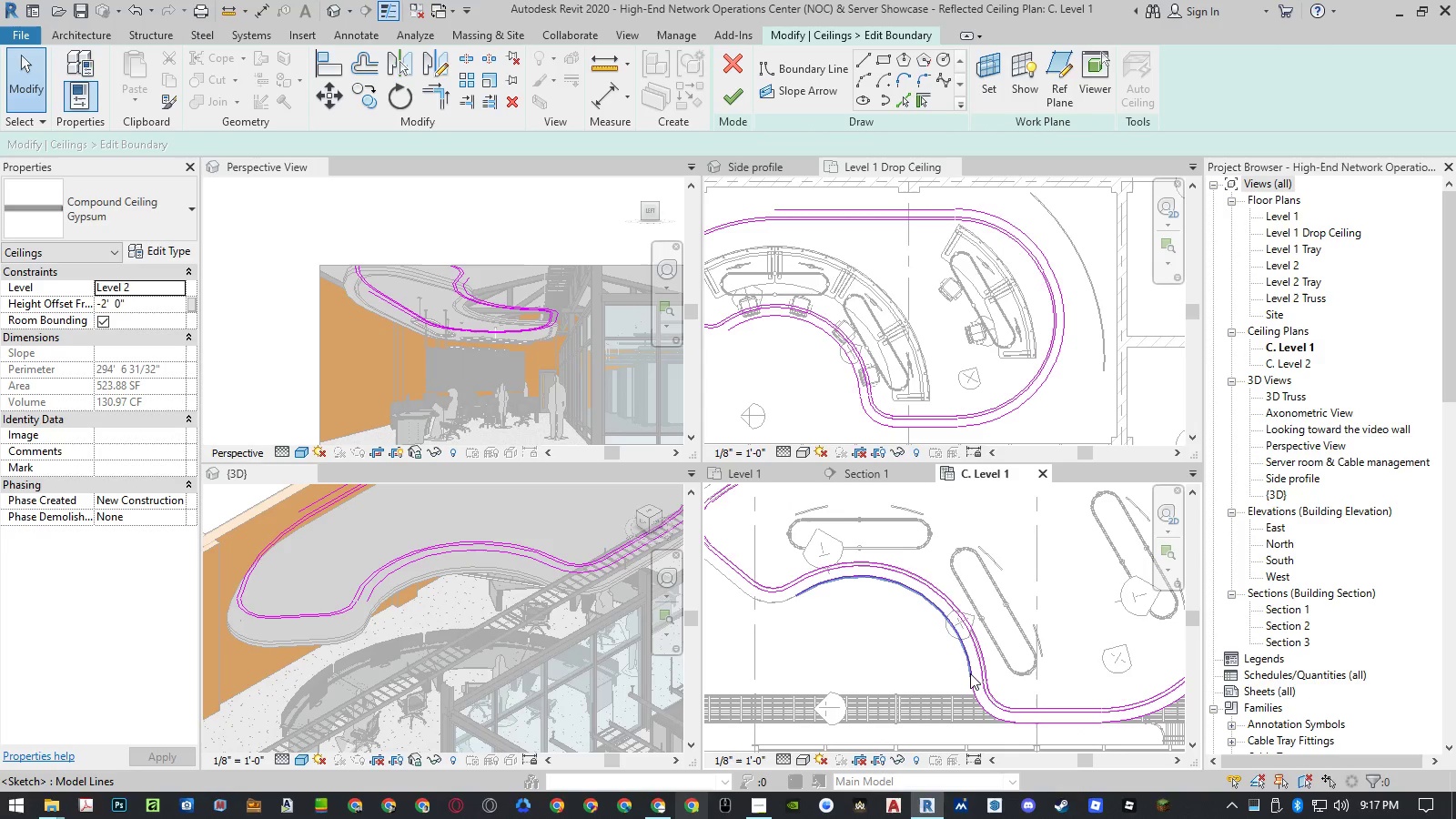 
left_click([970, 672])
 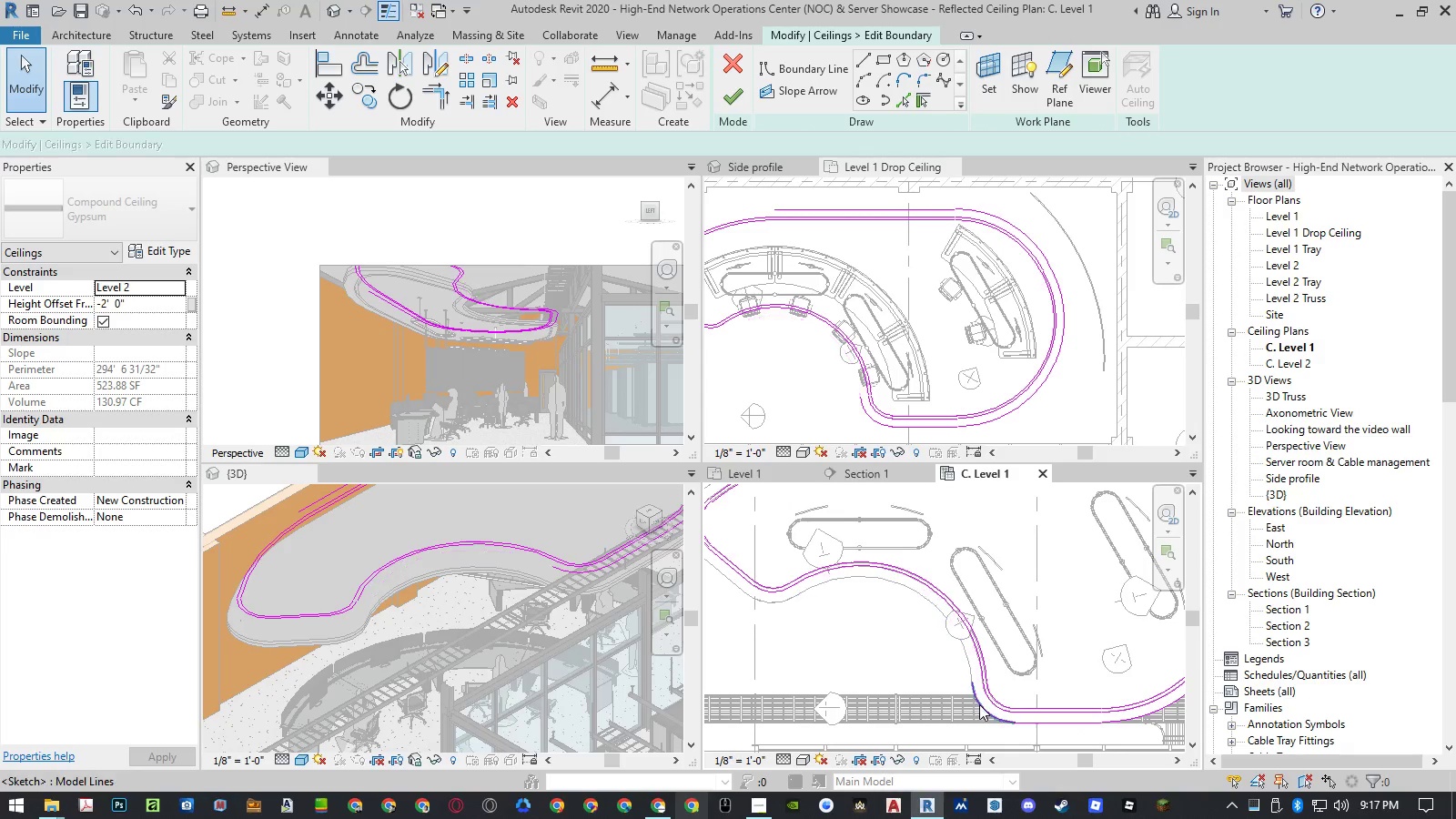 
left_click([979, 704])
 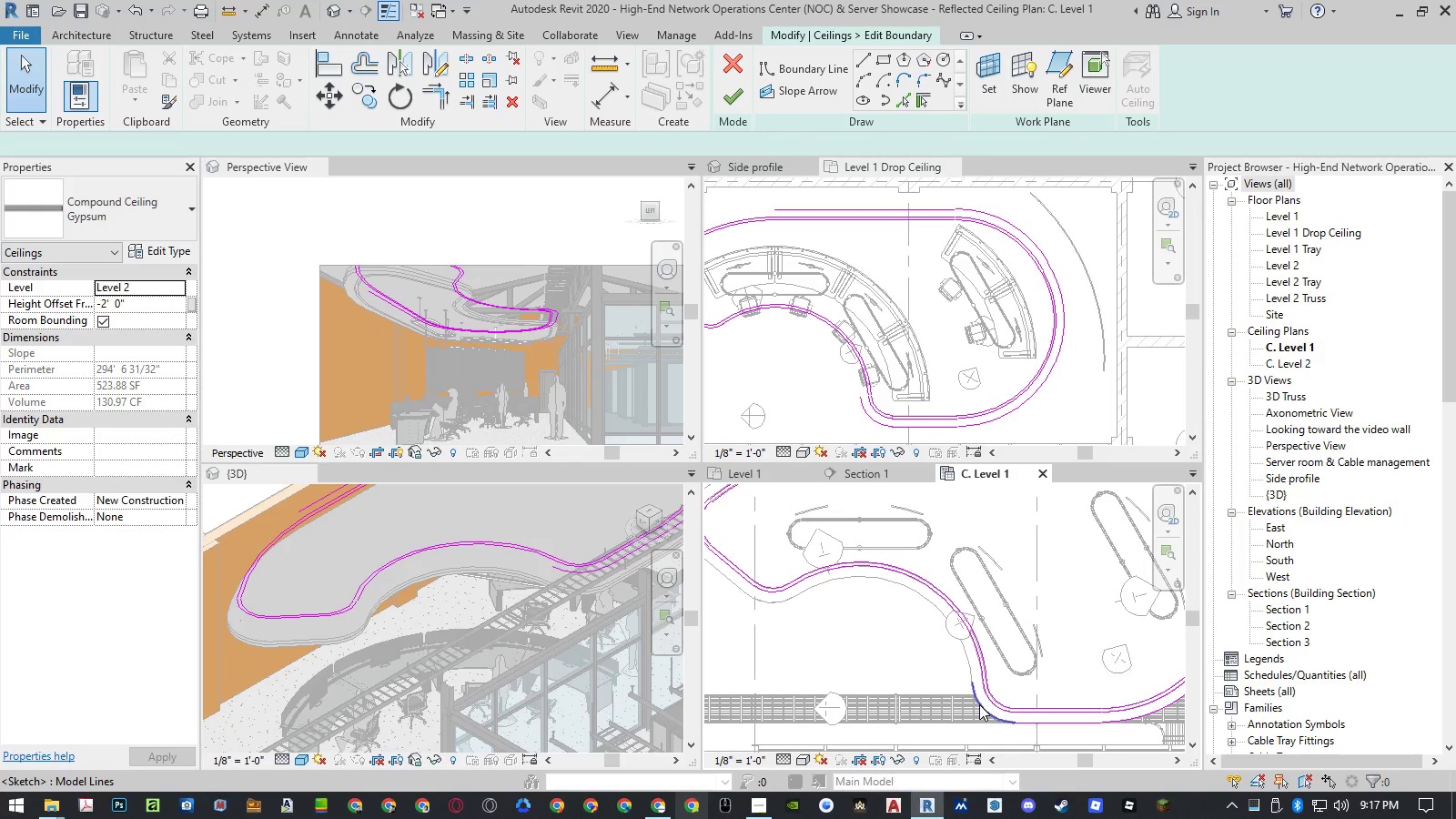 
key(Delete)
 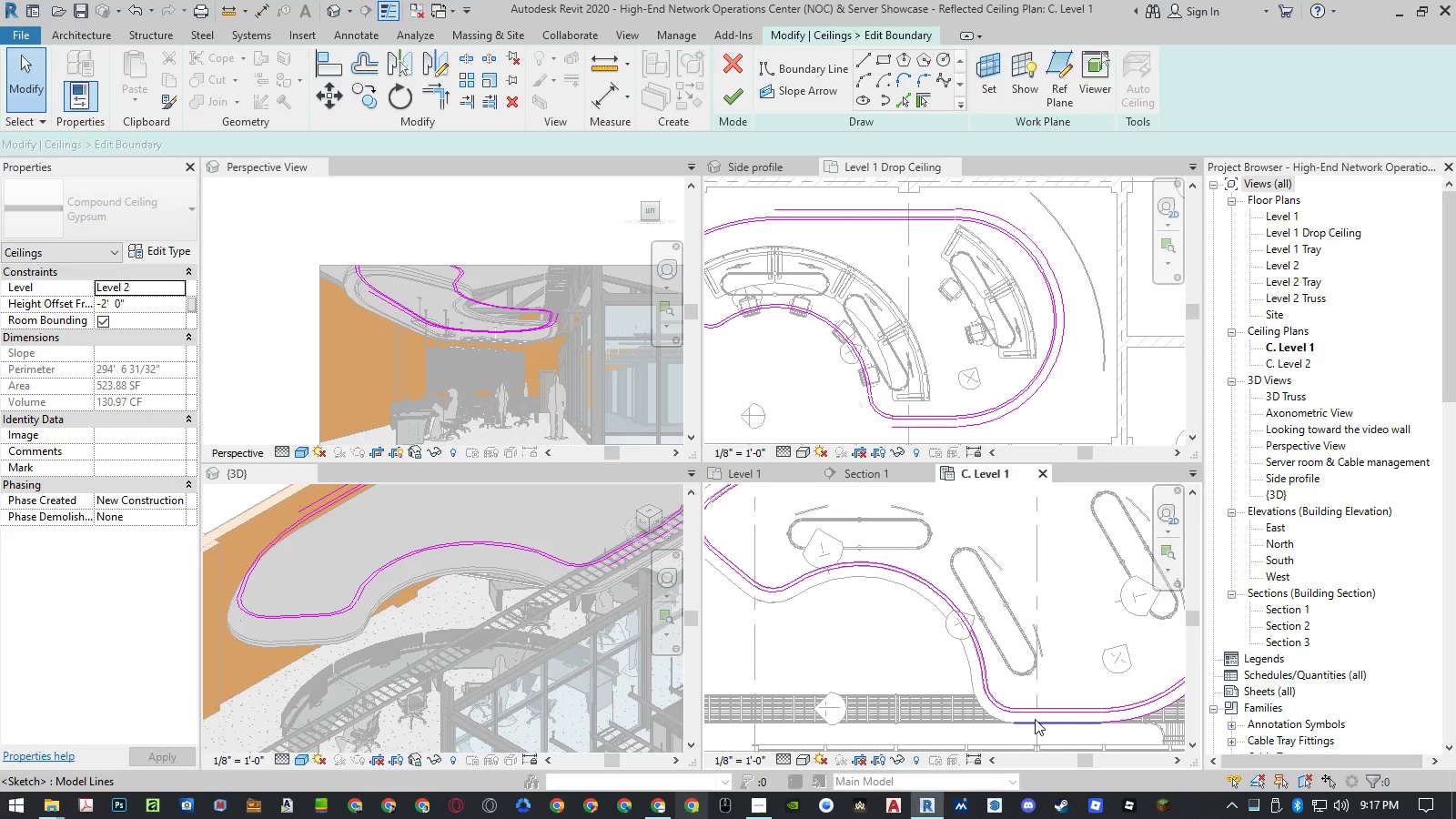 
left_click([1038, 722])
 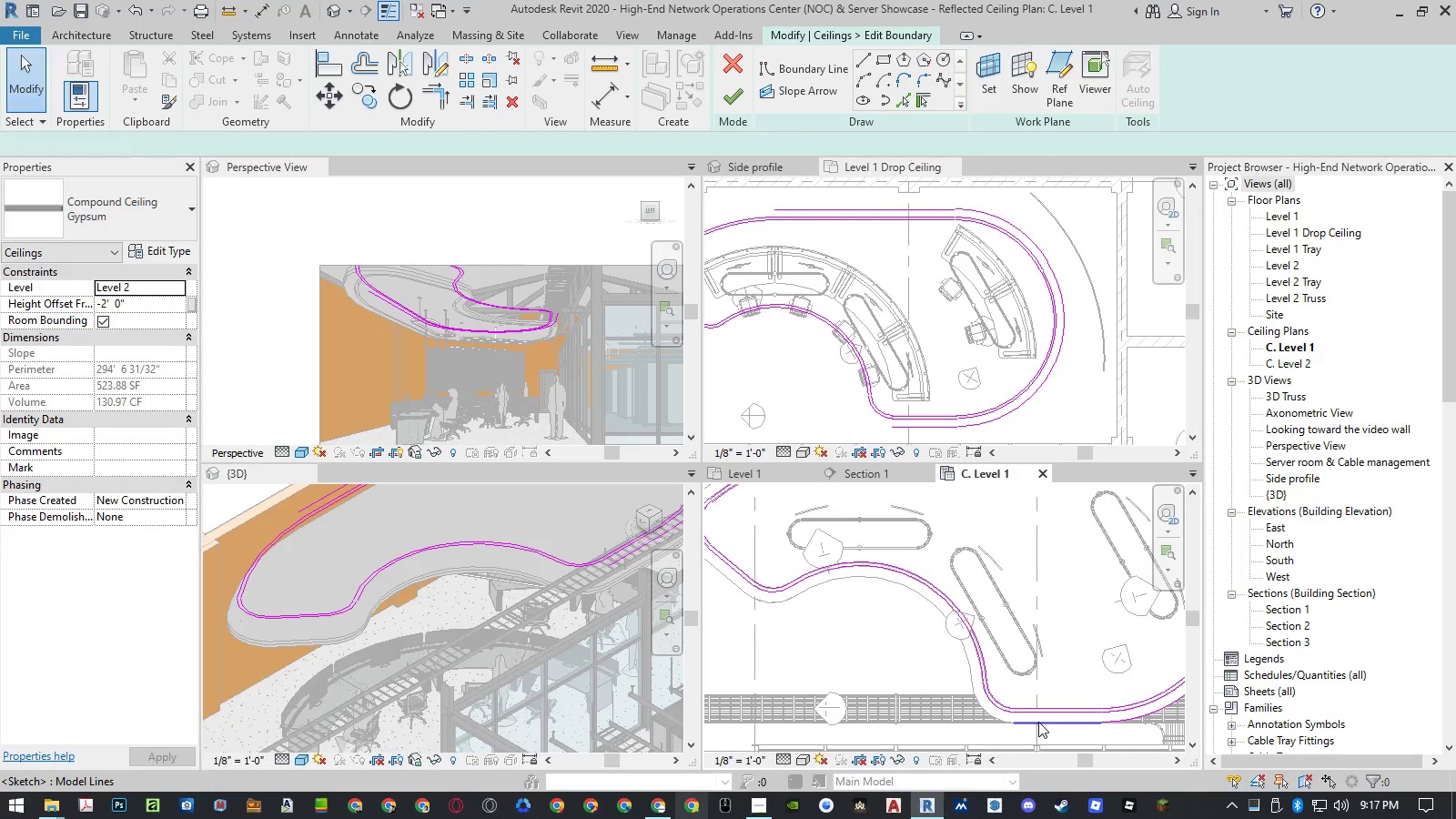 
key(Delete)
 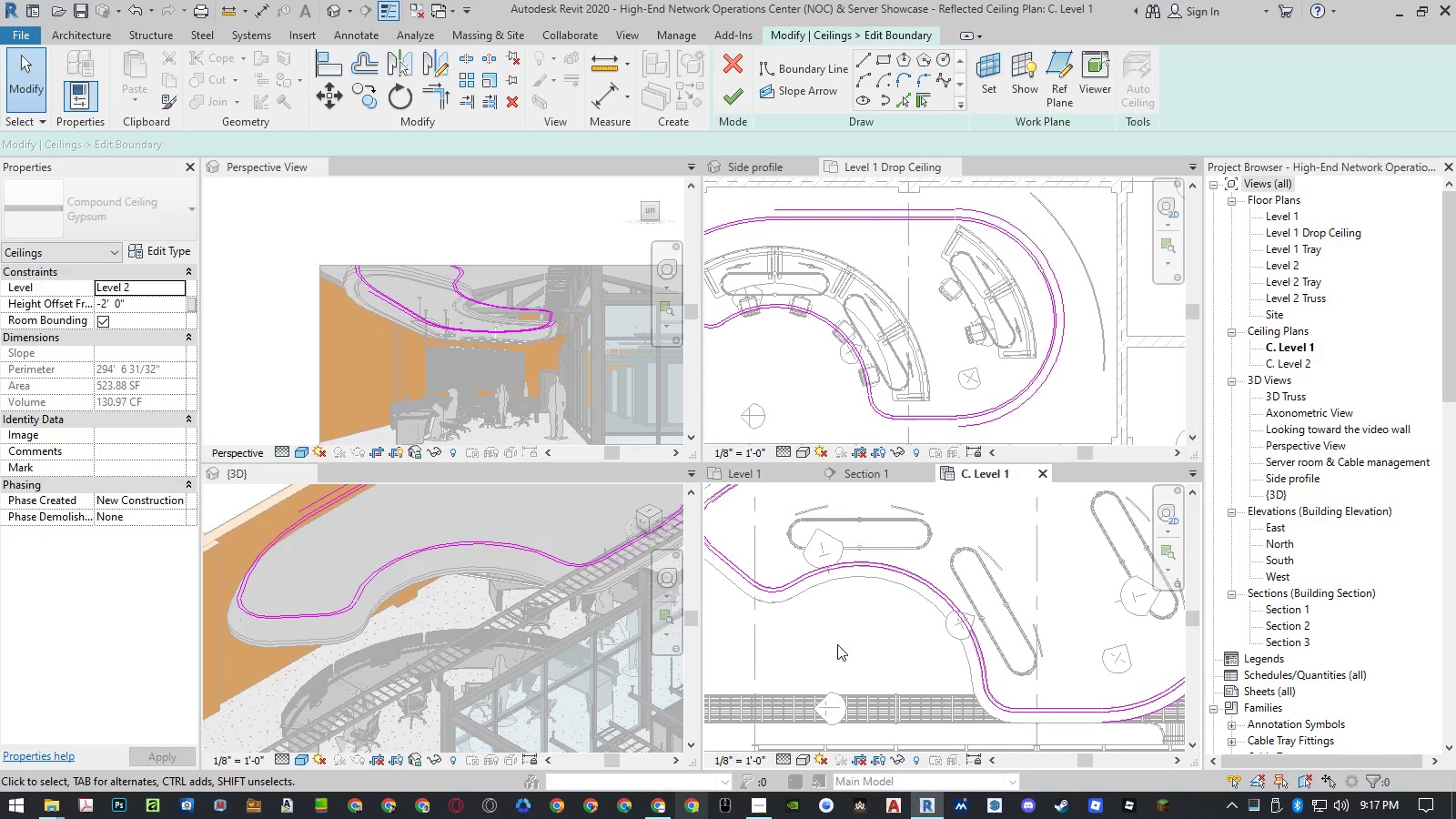 
scroll: coordinate [837, 644], scroll_direction: down, amount: 4.0
 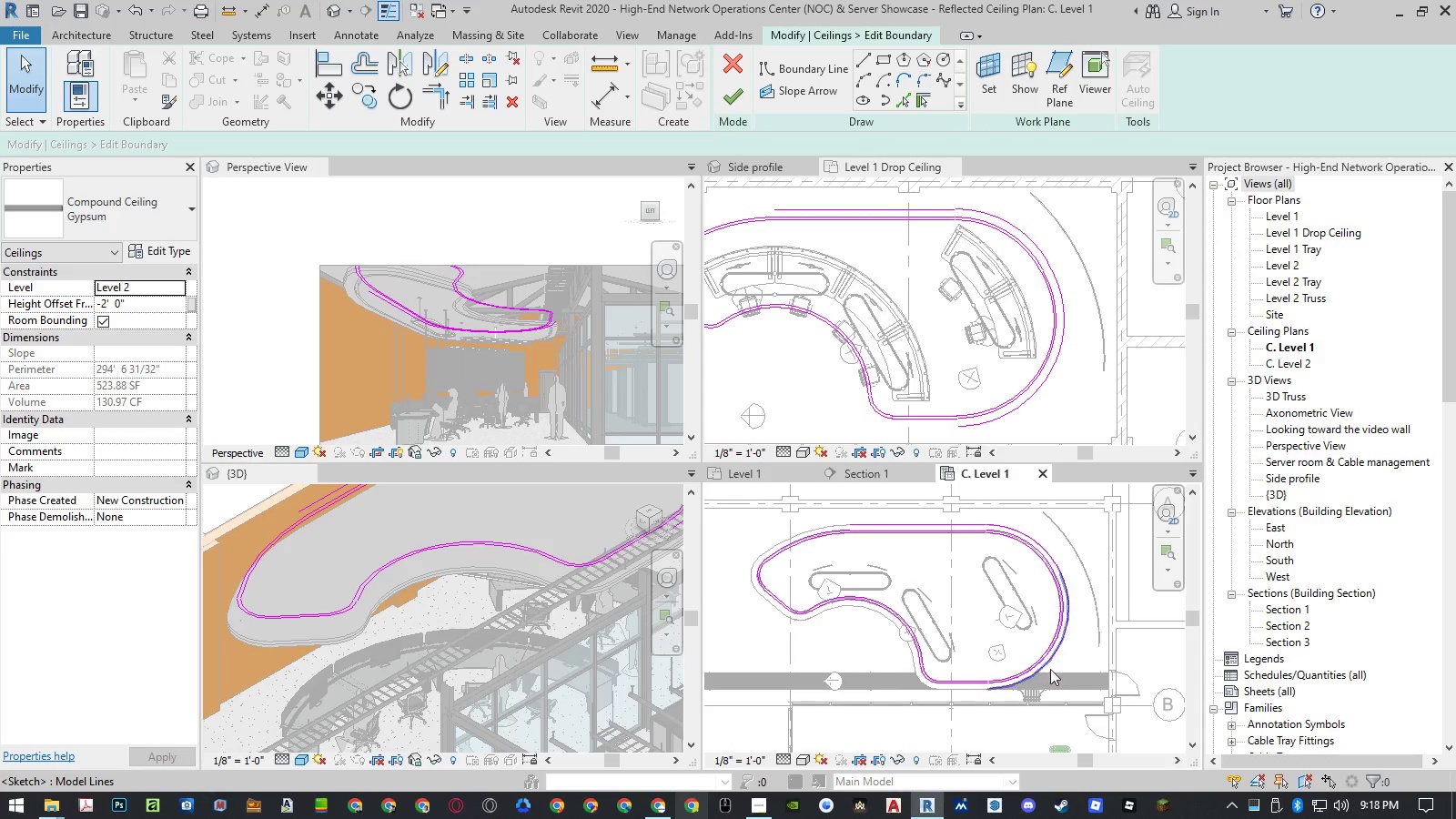 
left_click([1062, 644])
 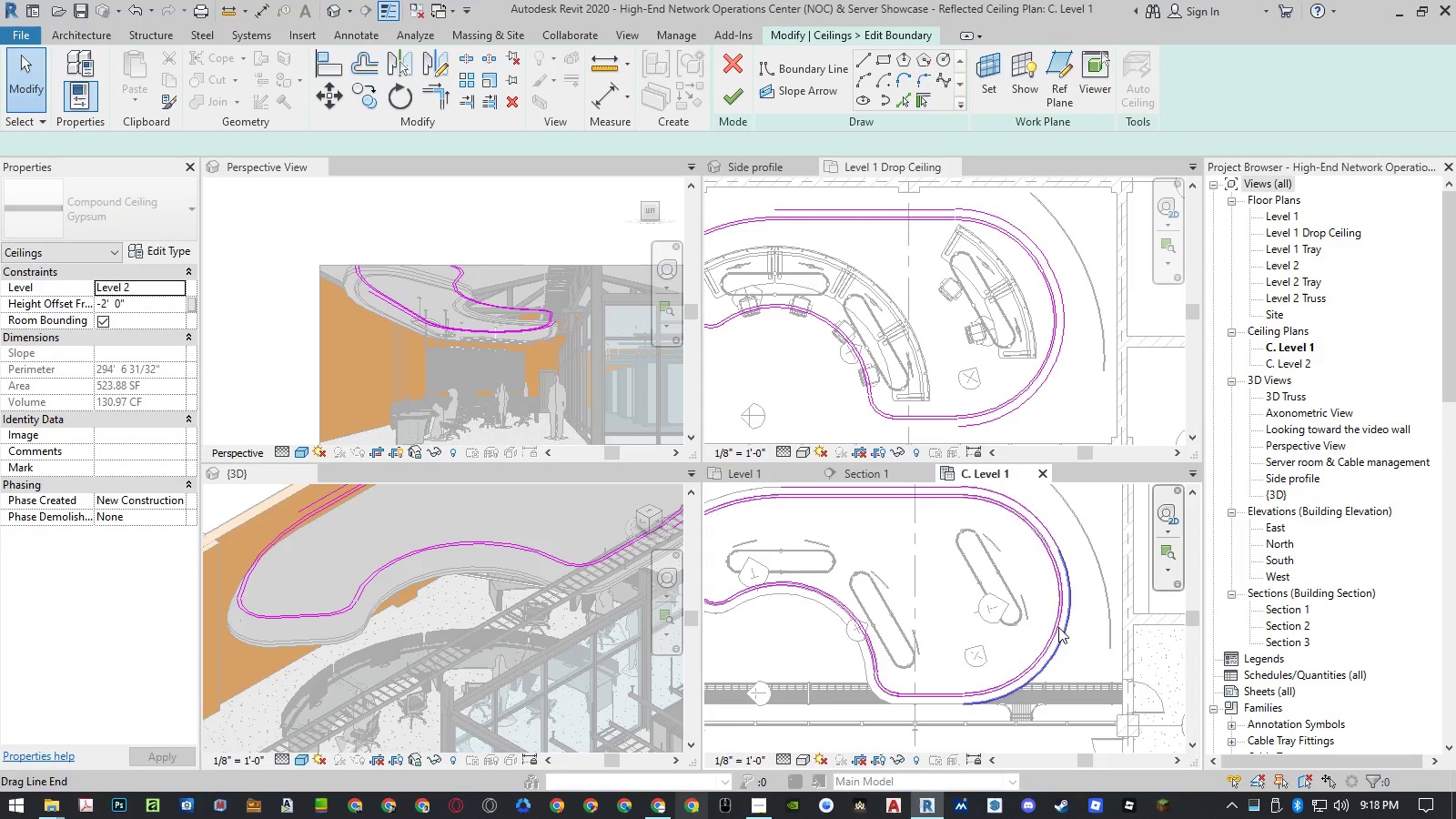 
scroll: coordinate [1064, 642], scroll_direction: up, amount: 2.0
 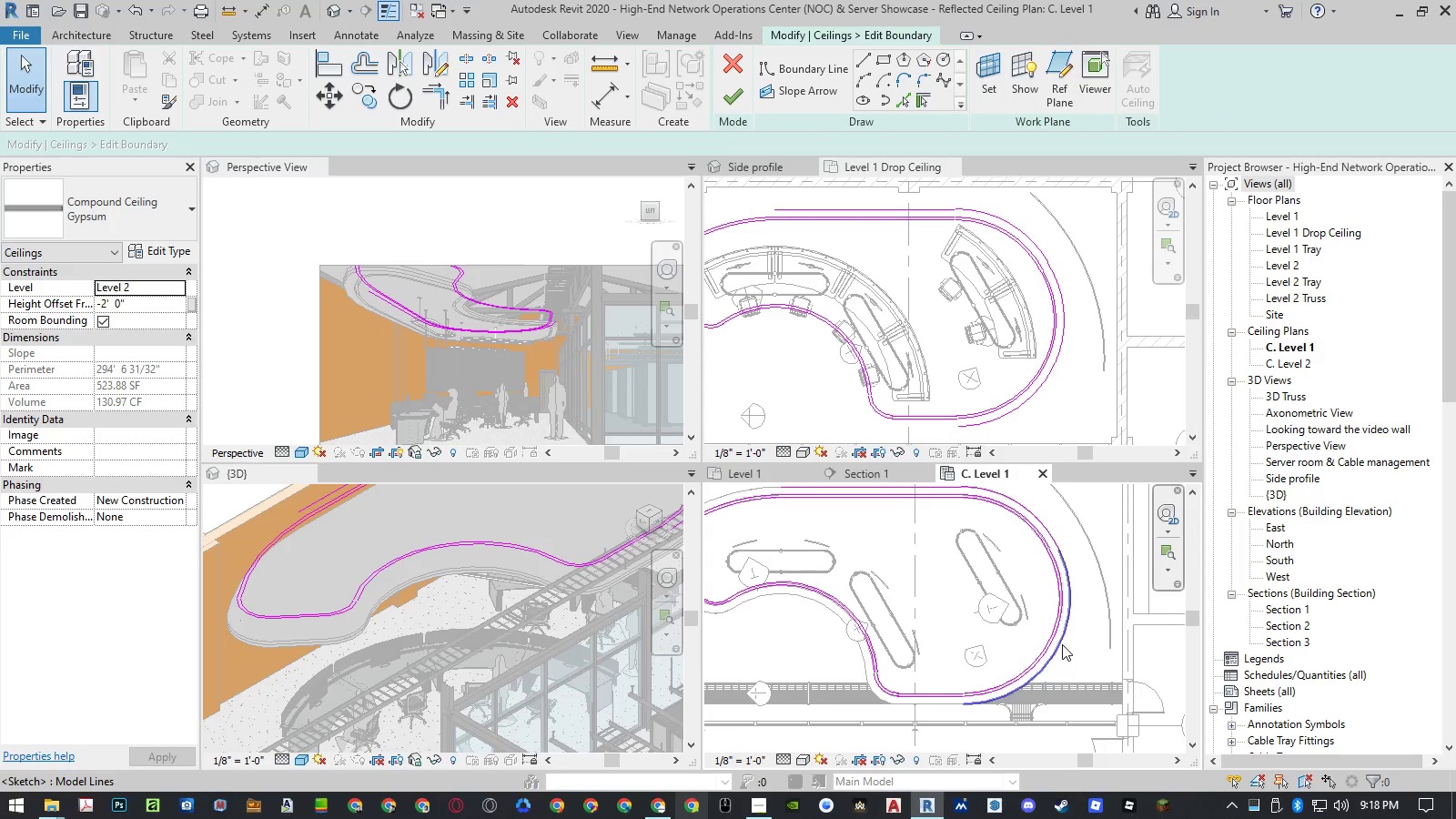 
key(Delete)
 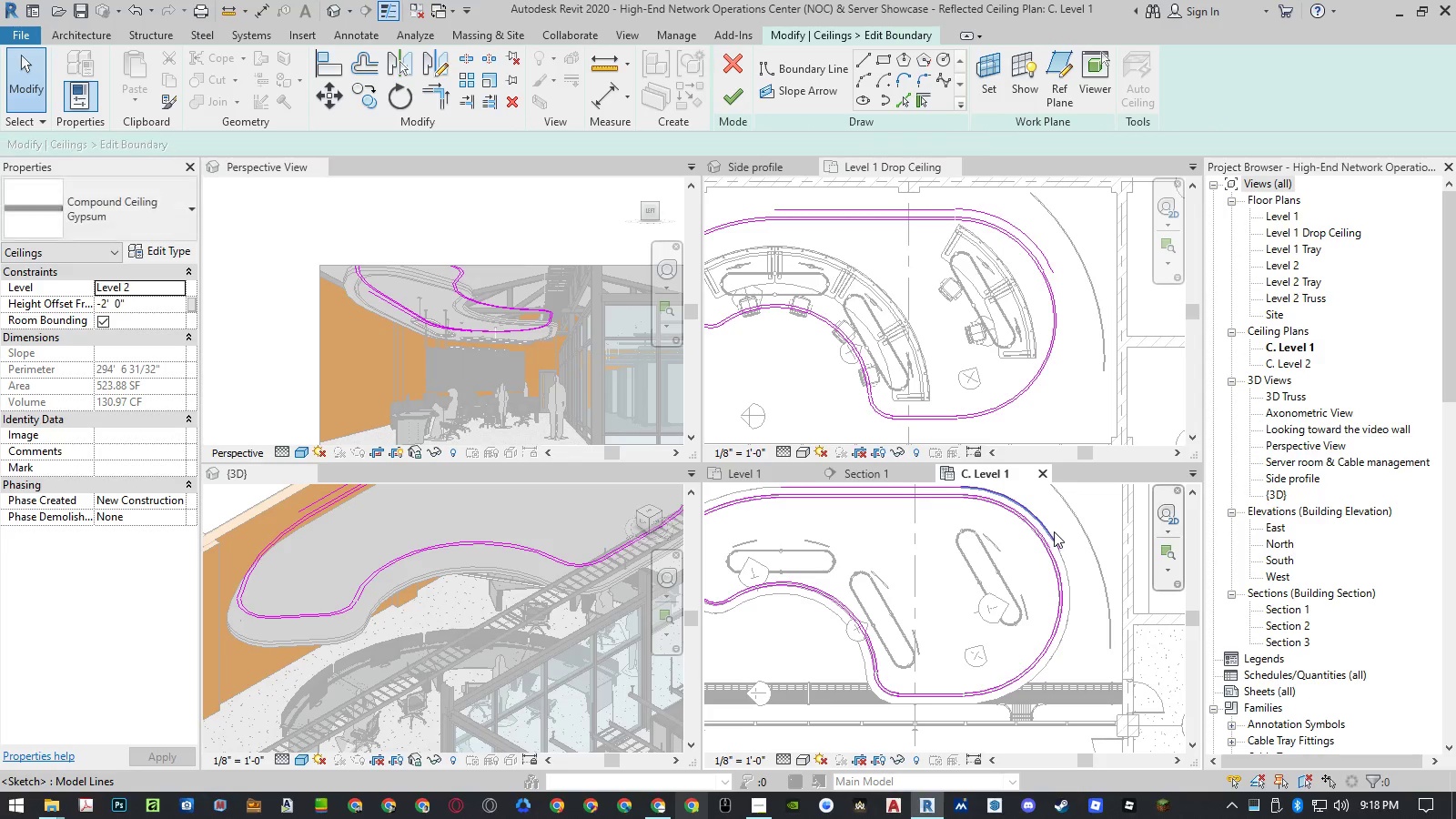 
left_click([1054, 531])
 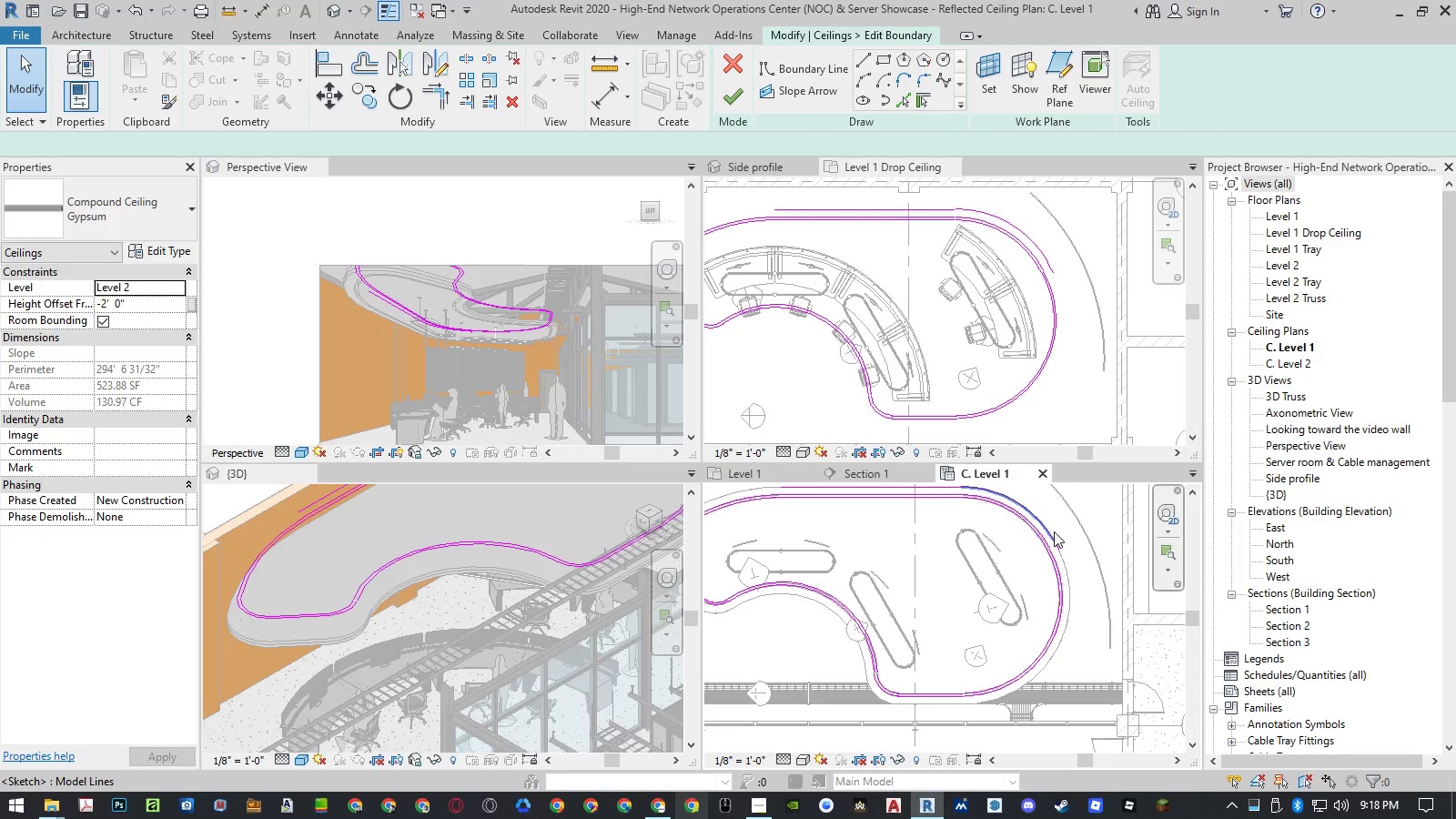 
key(Delete)
 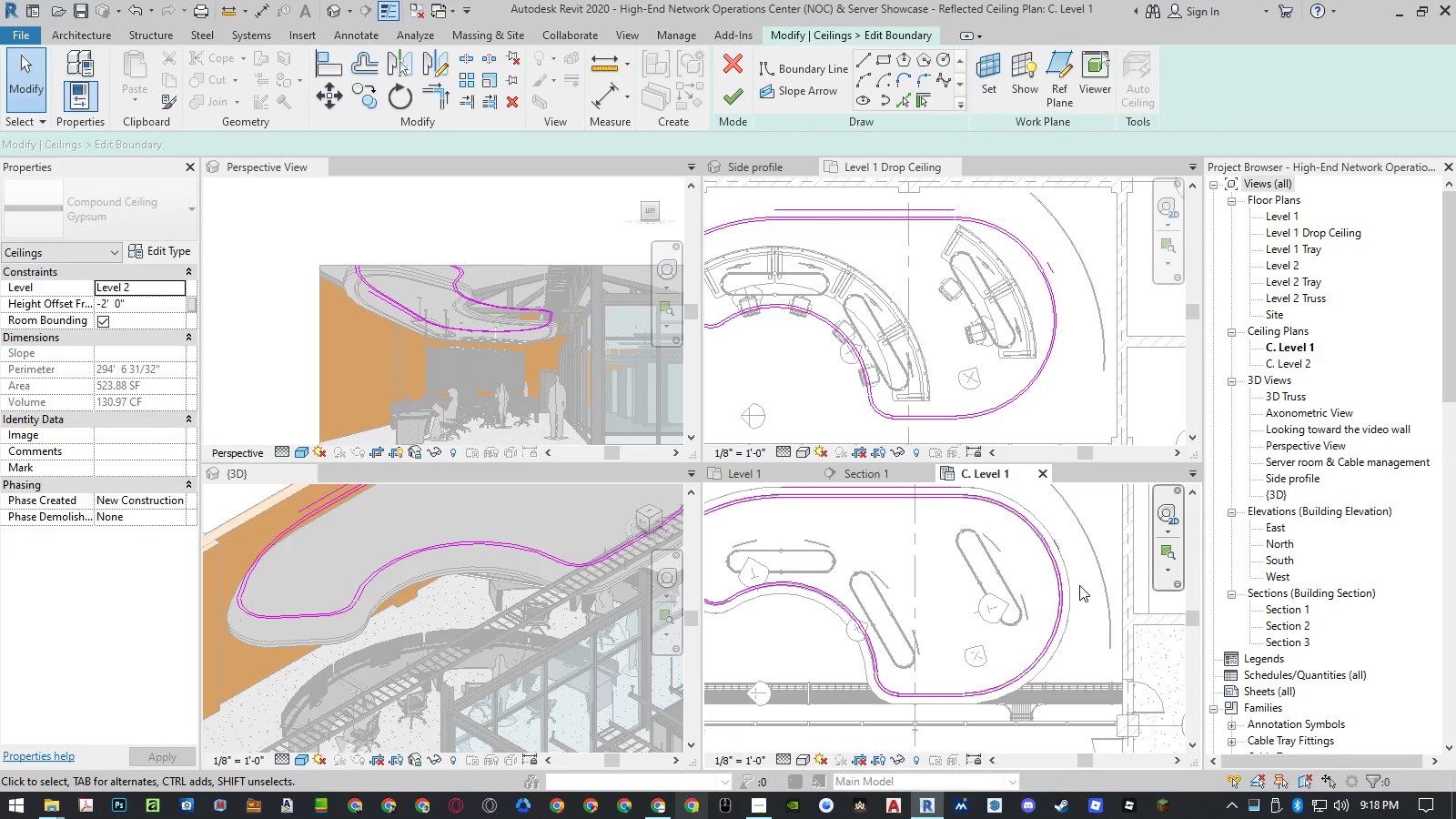 
scroll: coordinate [1079, 585], scroll_direction: down, amount: 2.0
 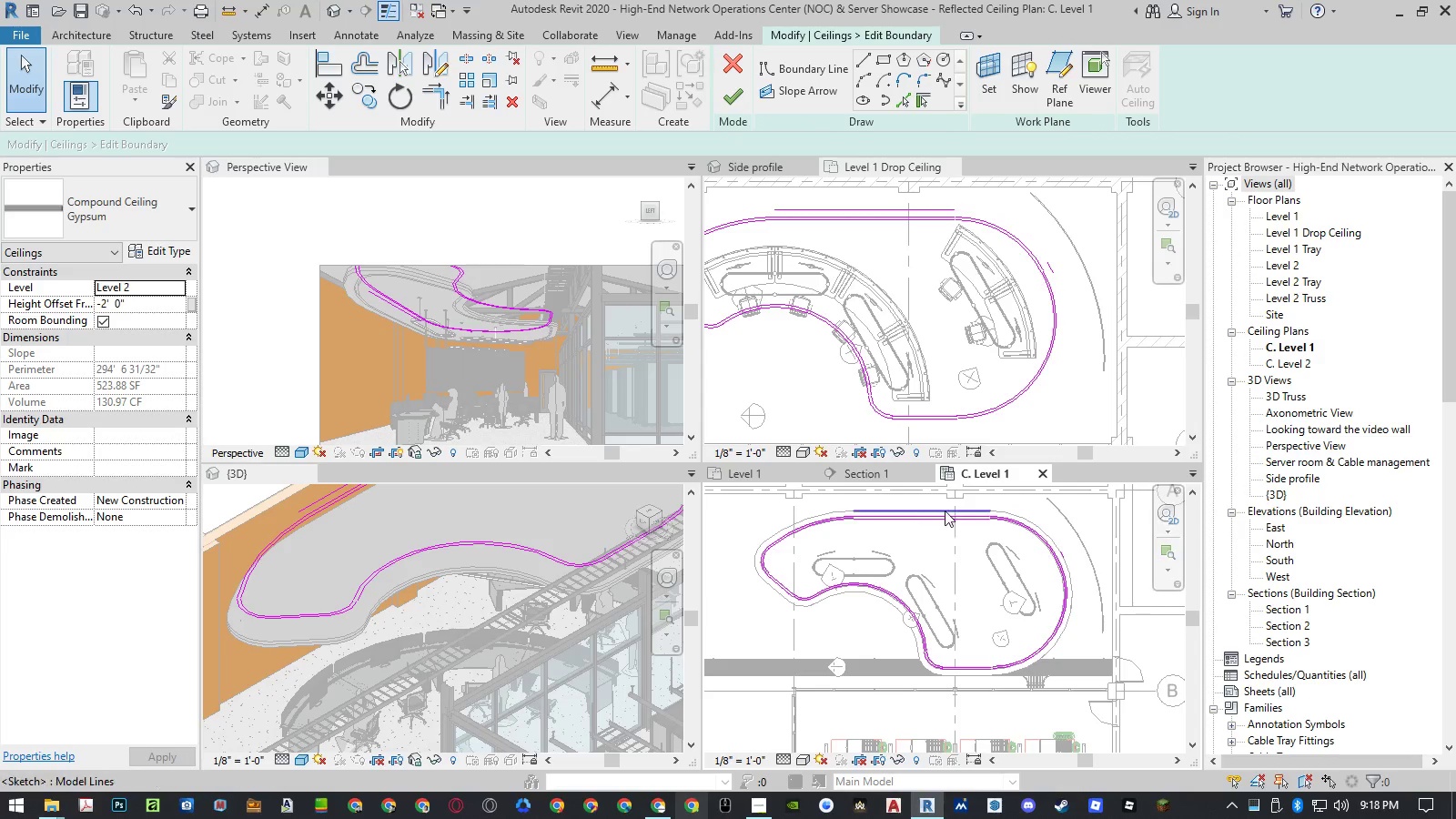 
scroll: coordinate [921, 501], scroll_direction: up, amount: 3.0
 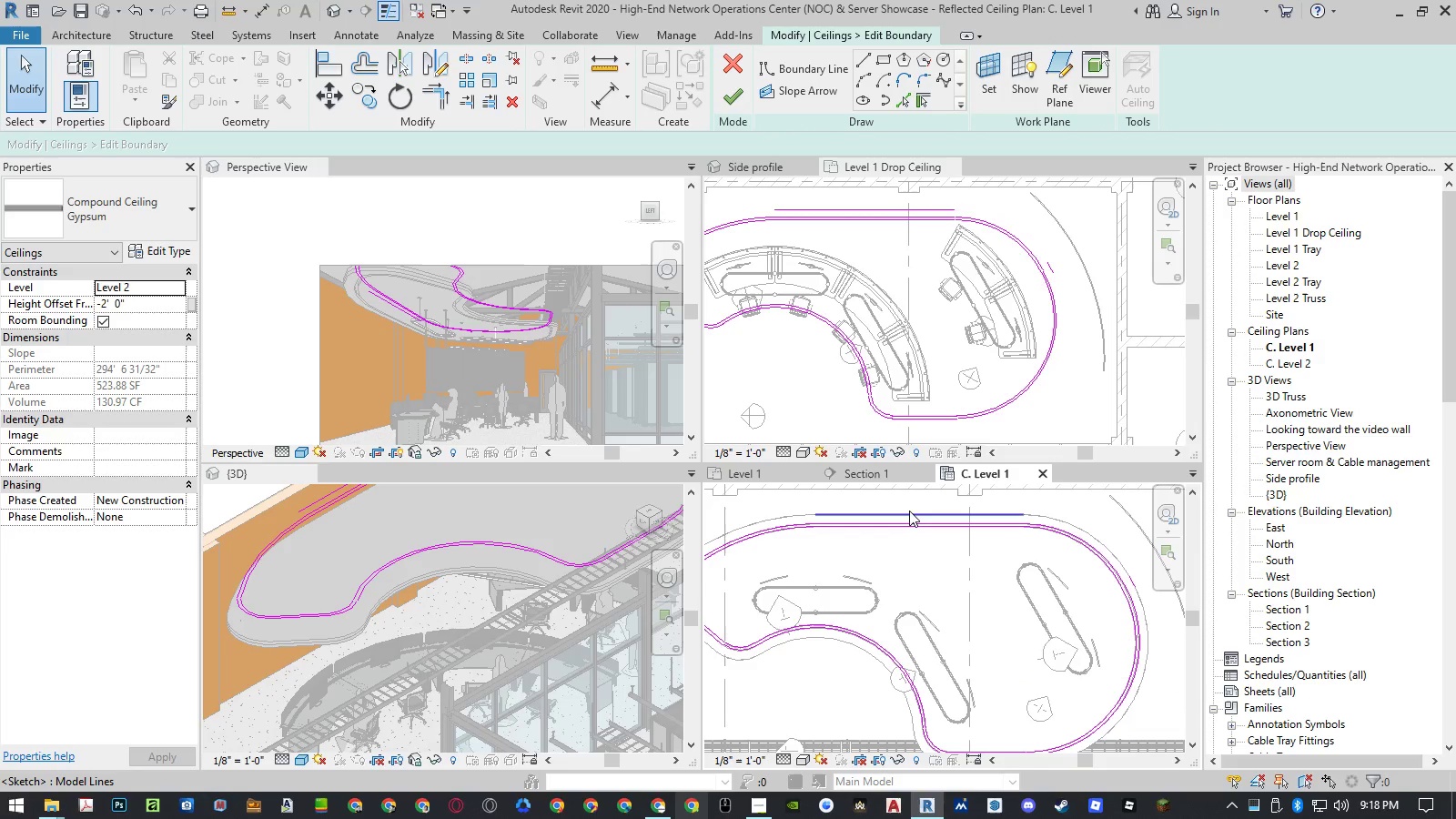 
left_click([909, 512])
 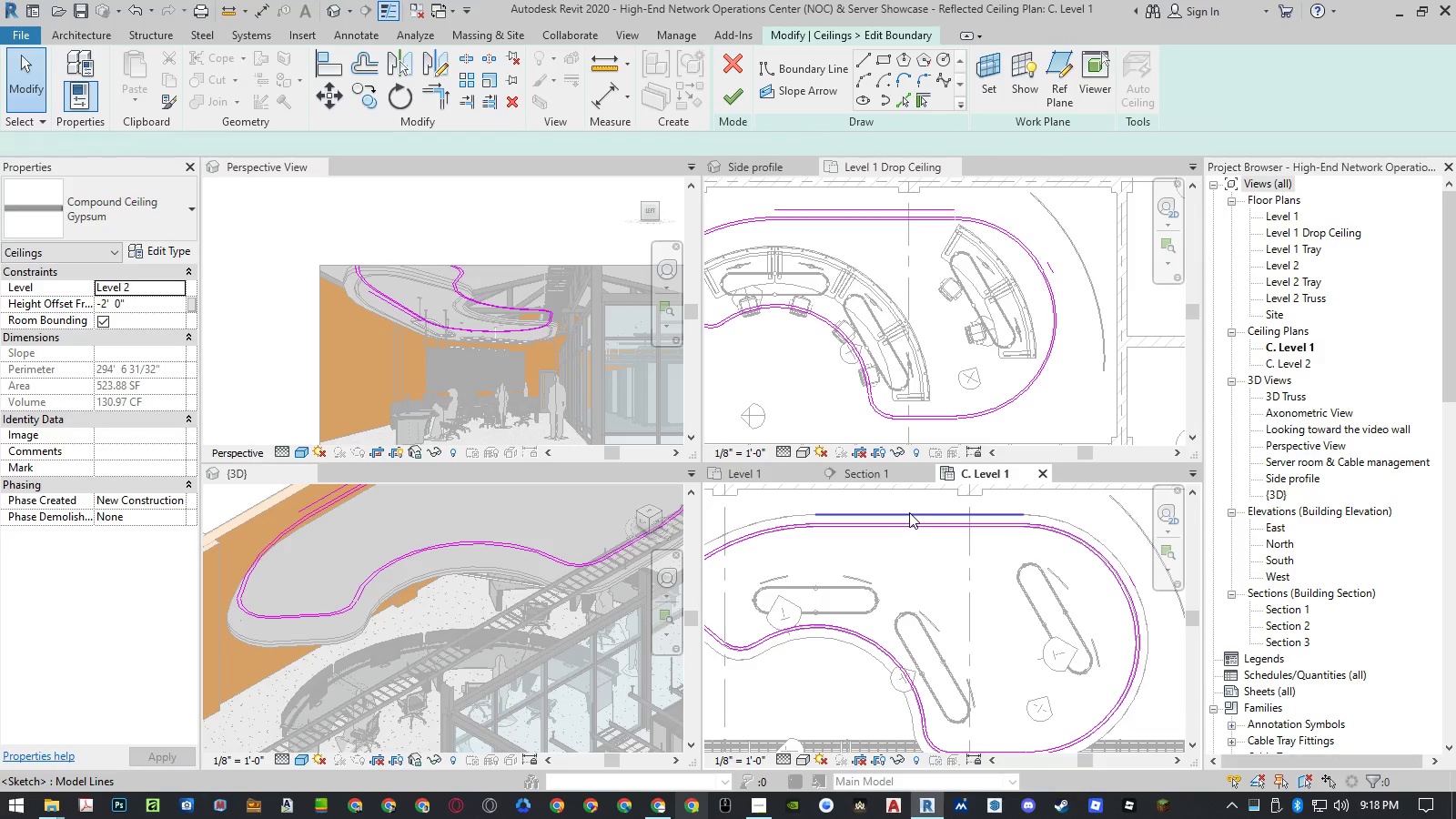 
key(Delete)
 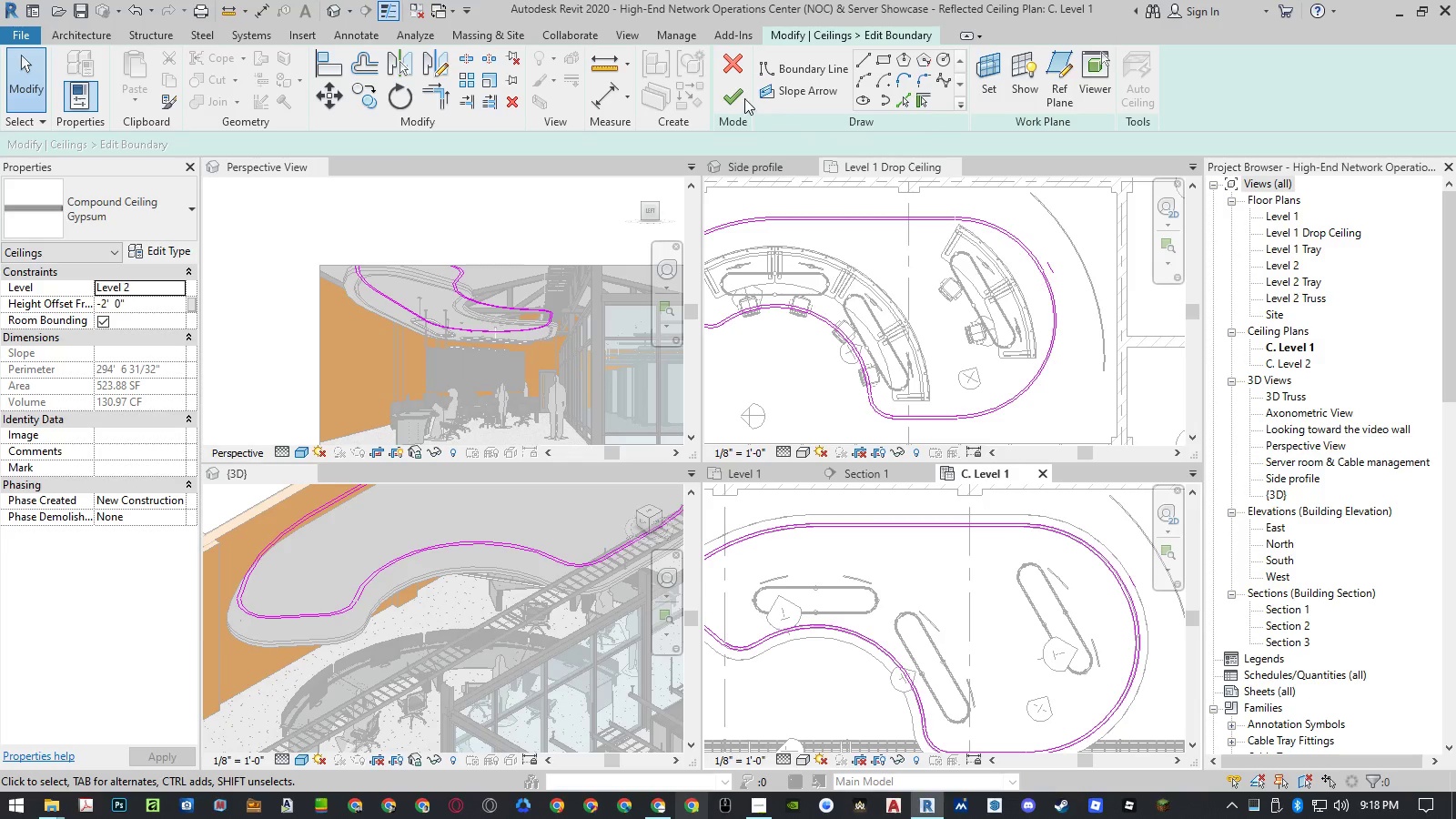 
left_click([736, 97])
 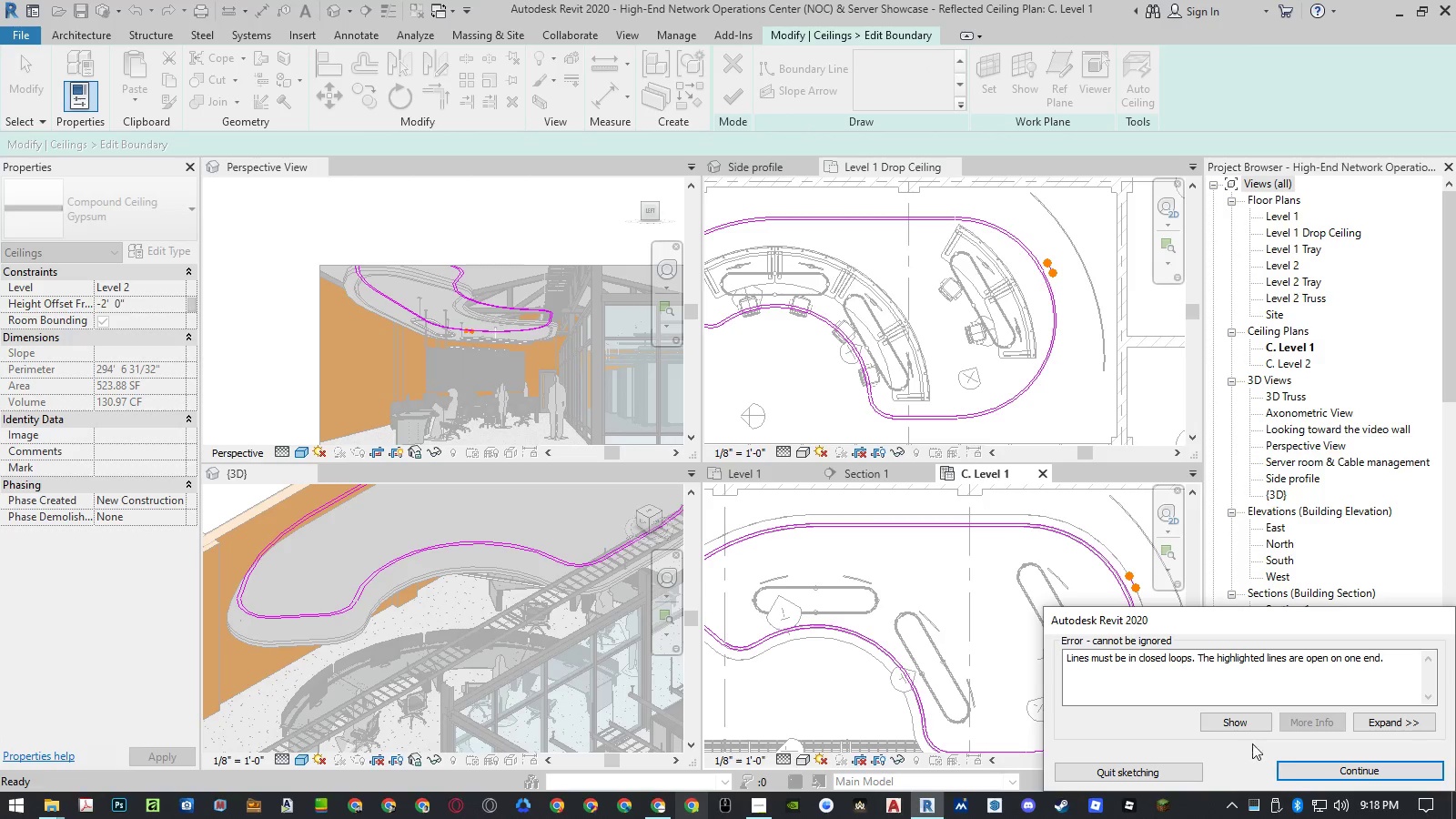 
left_click([1340, 767])
 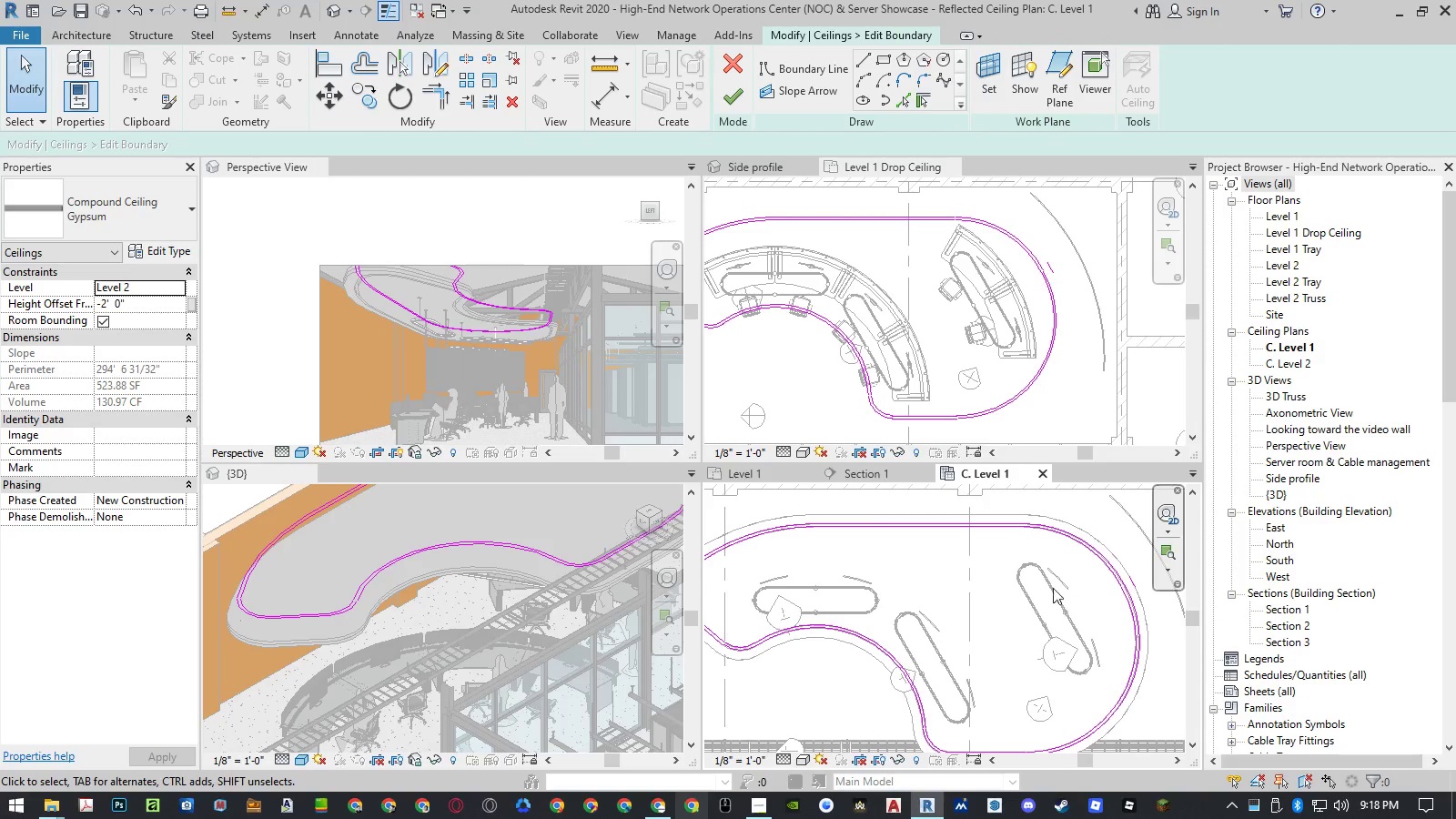 
scroll: coordinate [1016, 570], scroll_direction: down, amount: 3.0
 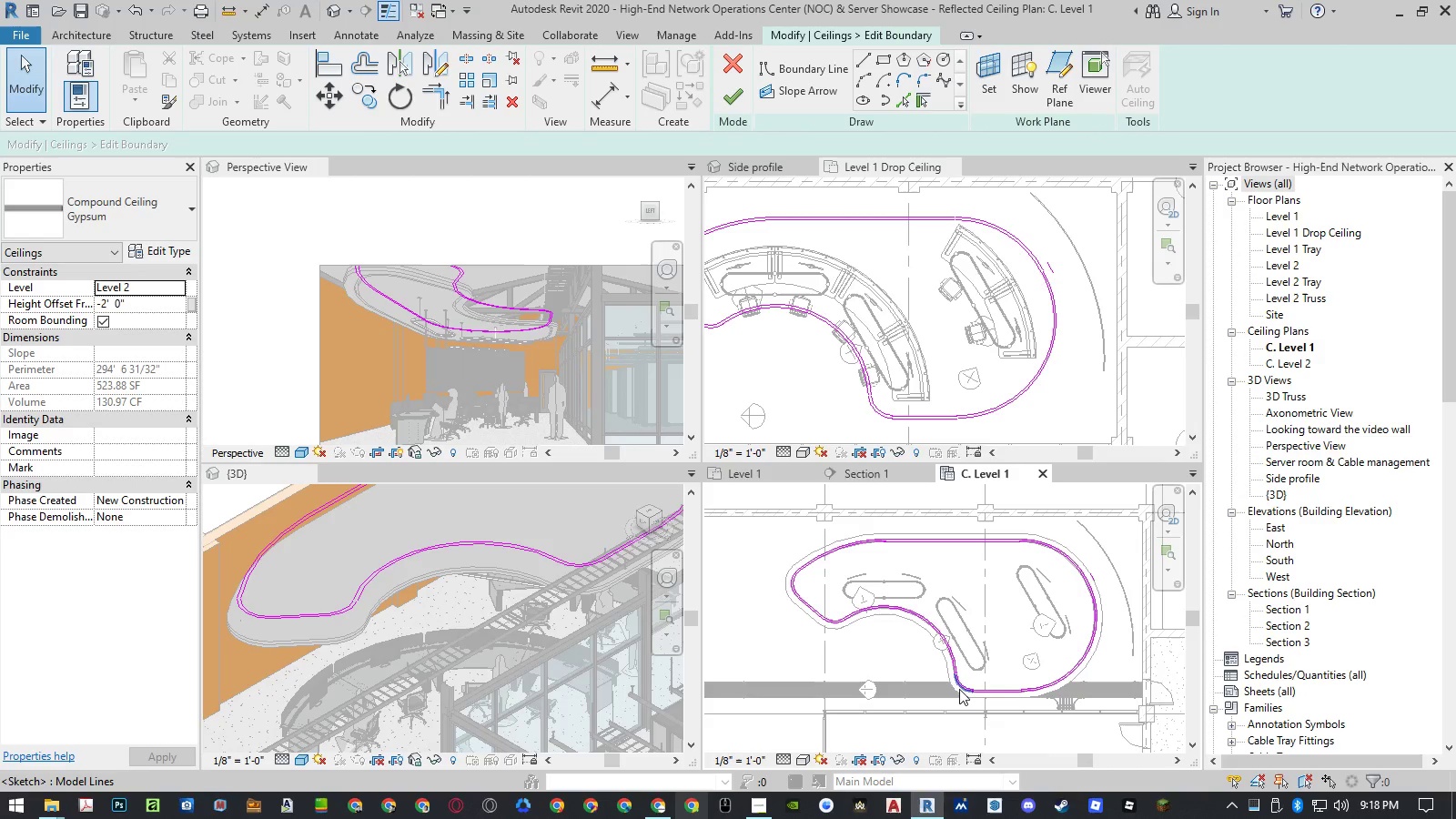 
scroll: coordinate [1021, 706], scroll_direction: up, amount: 10.0
 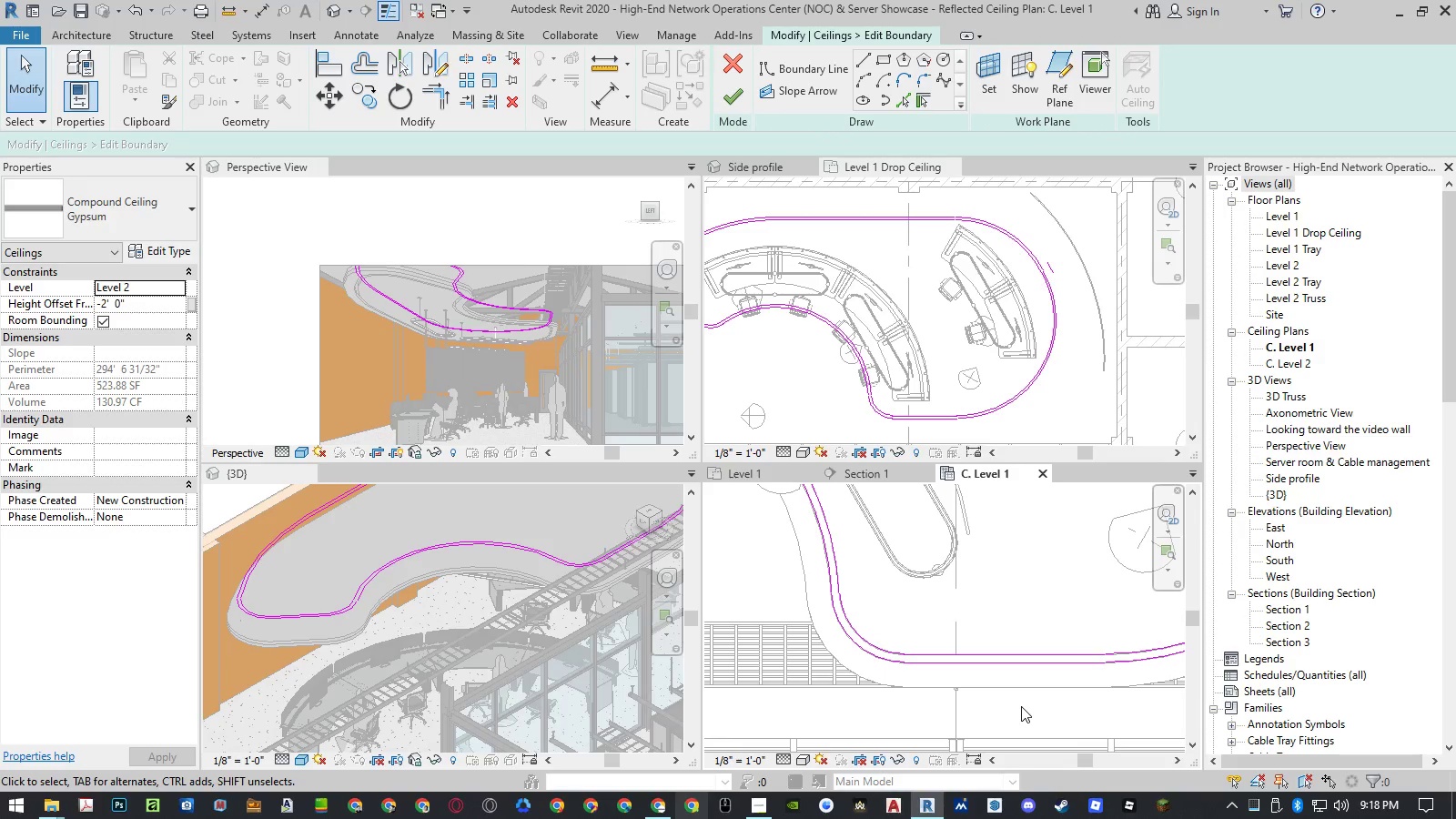 
type(tr)
 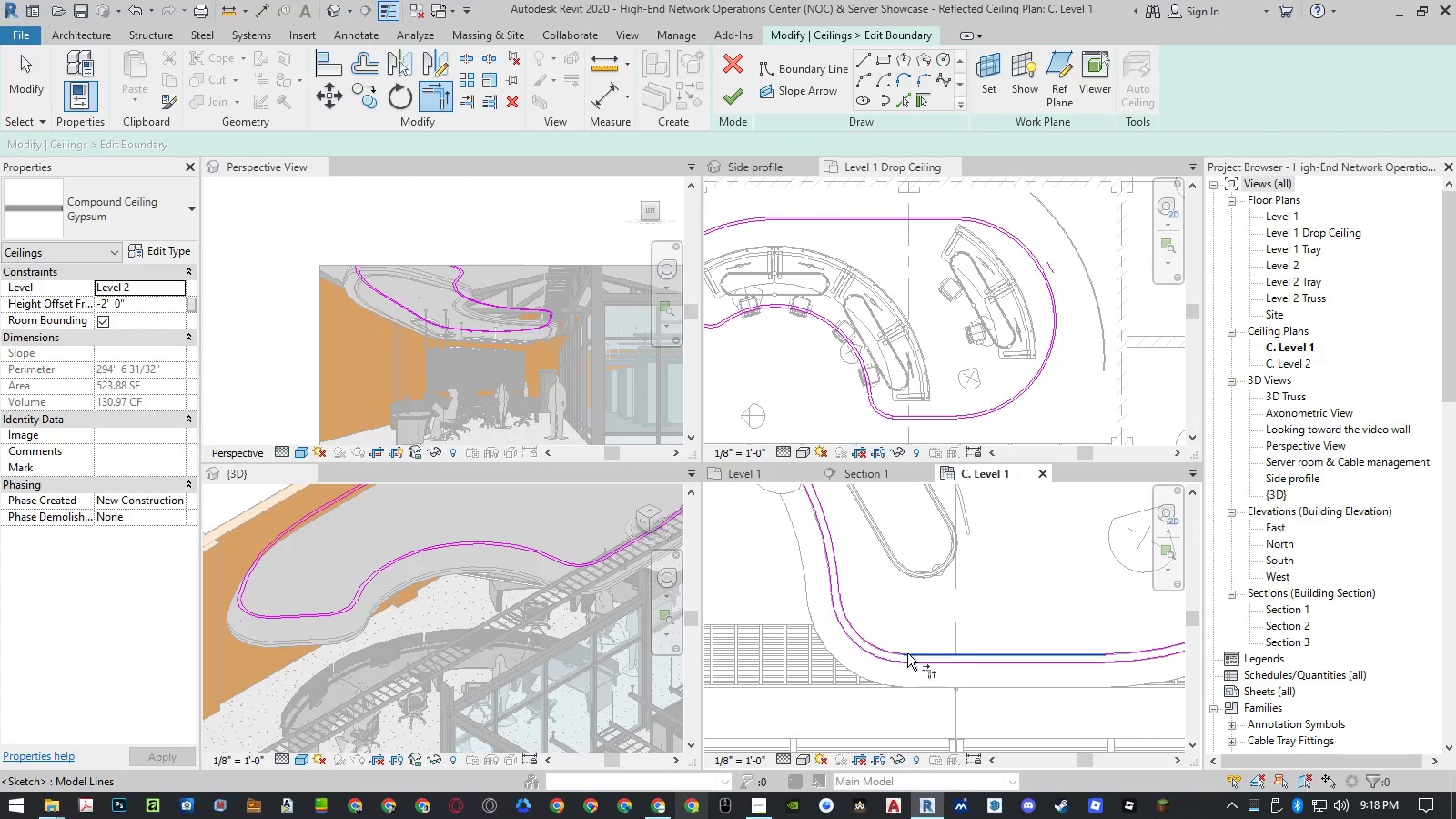 
double_click([894, 652])
 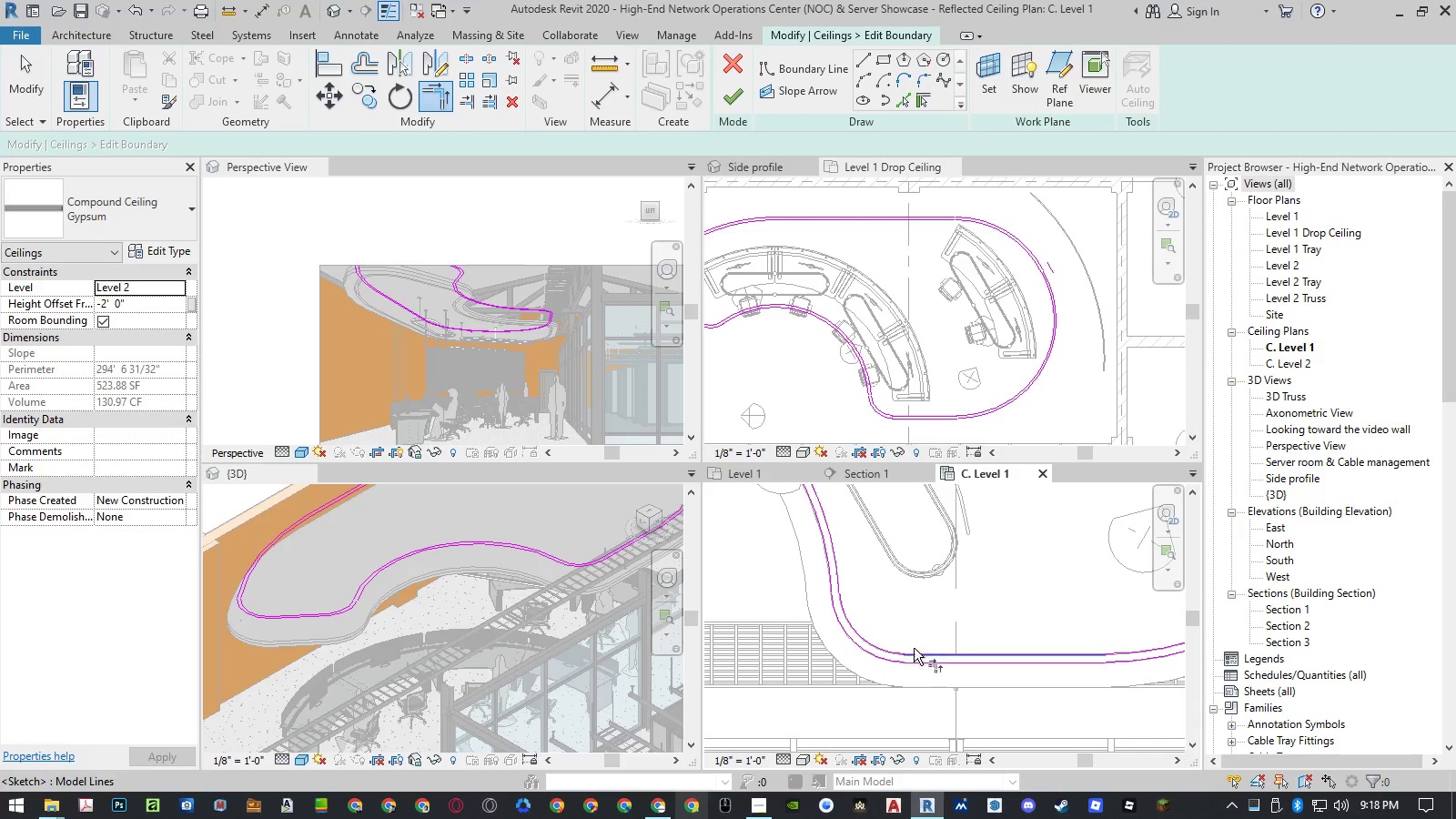 
key(Escape)
 